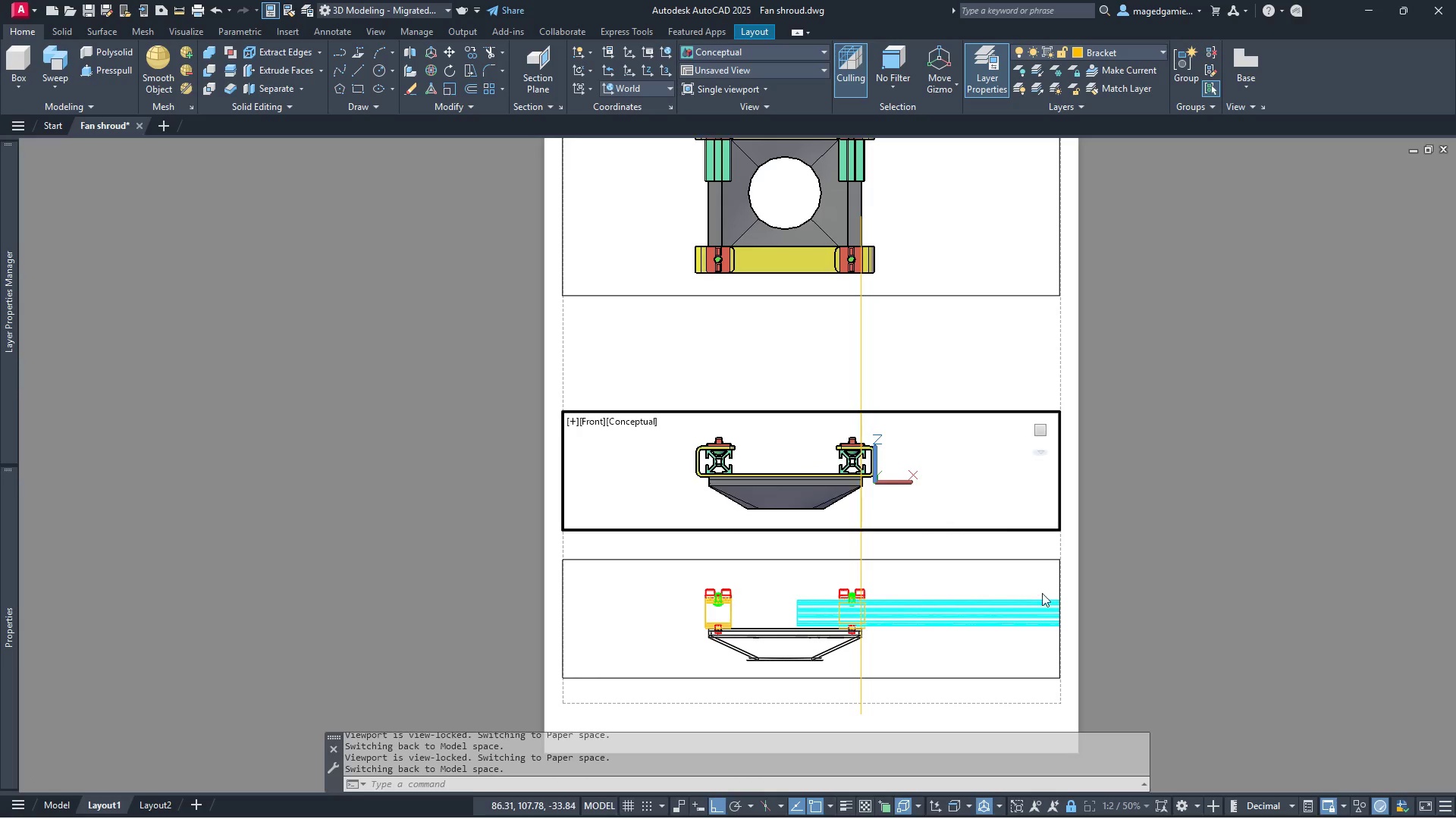 
key(Escape)
 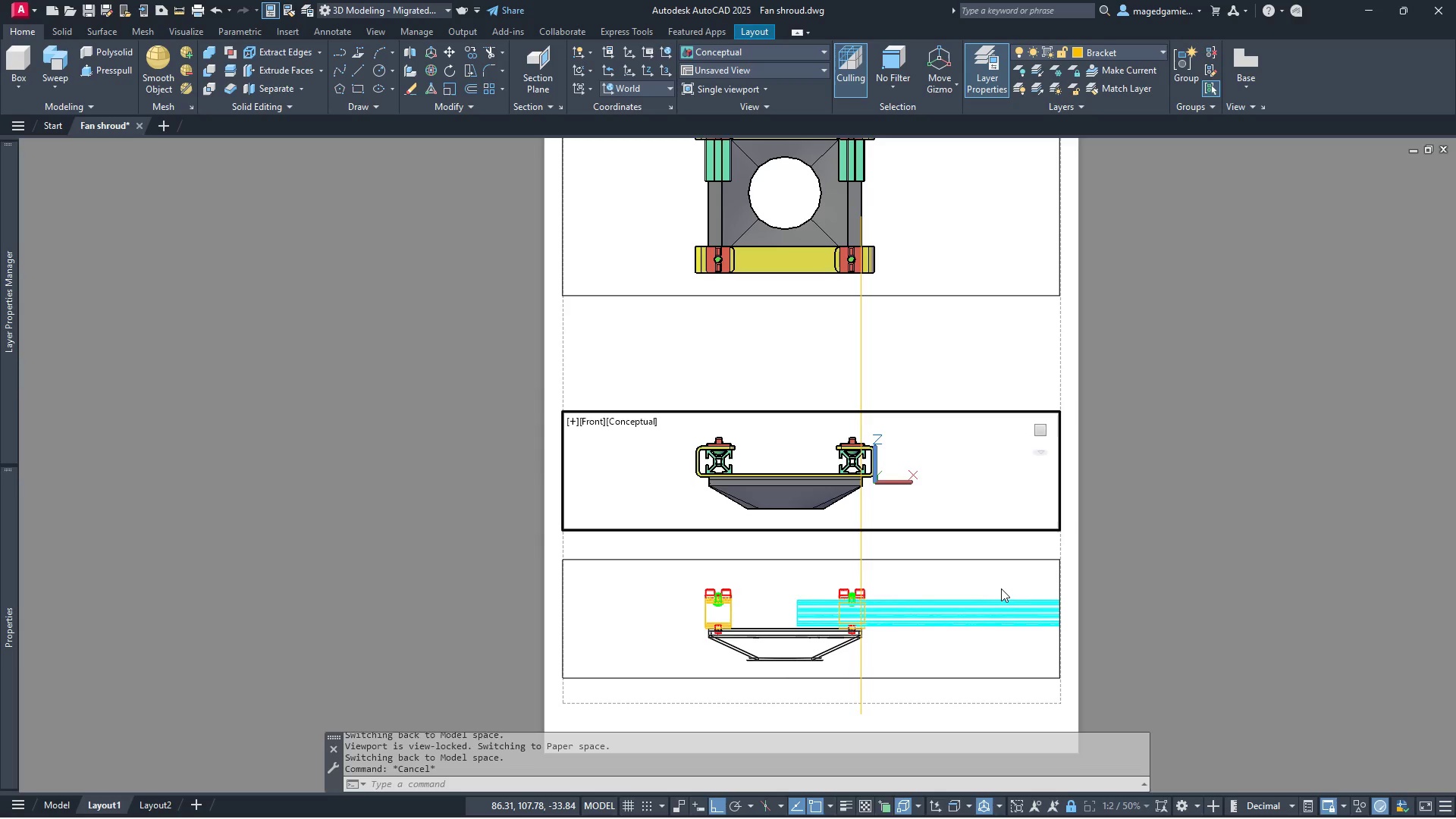 
wait(14.78)
 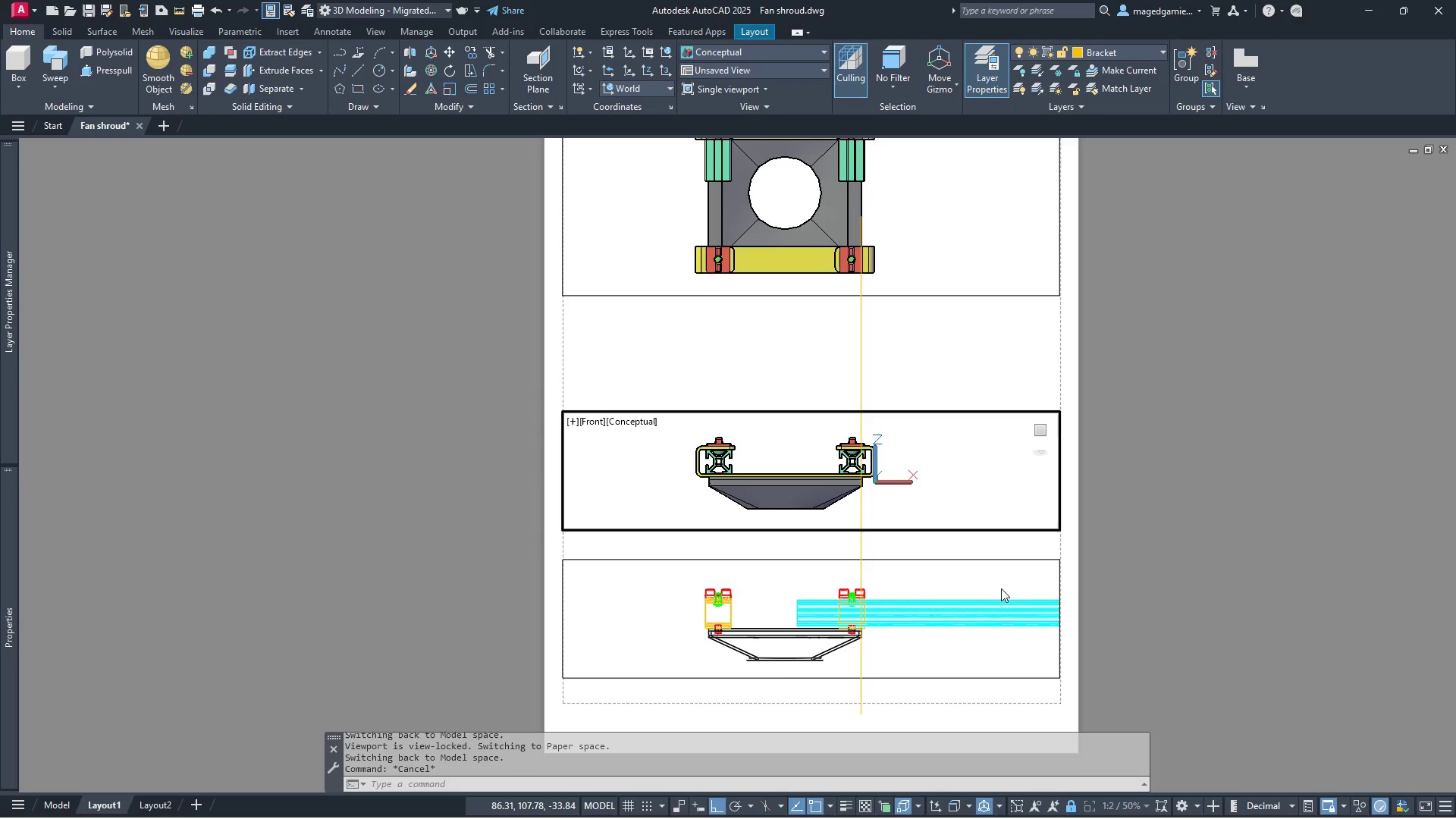 
left_click([1138, 49])
 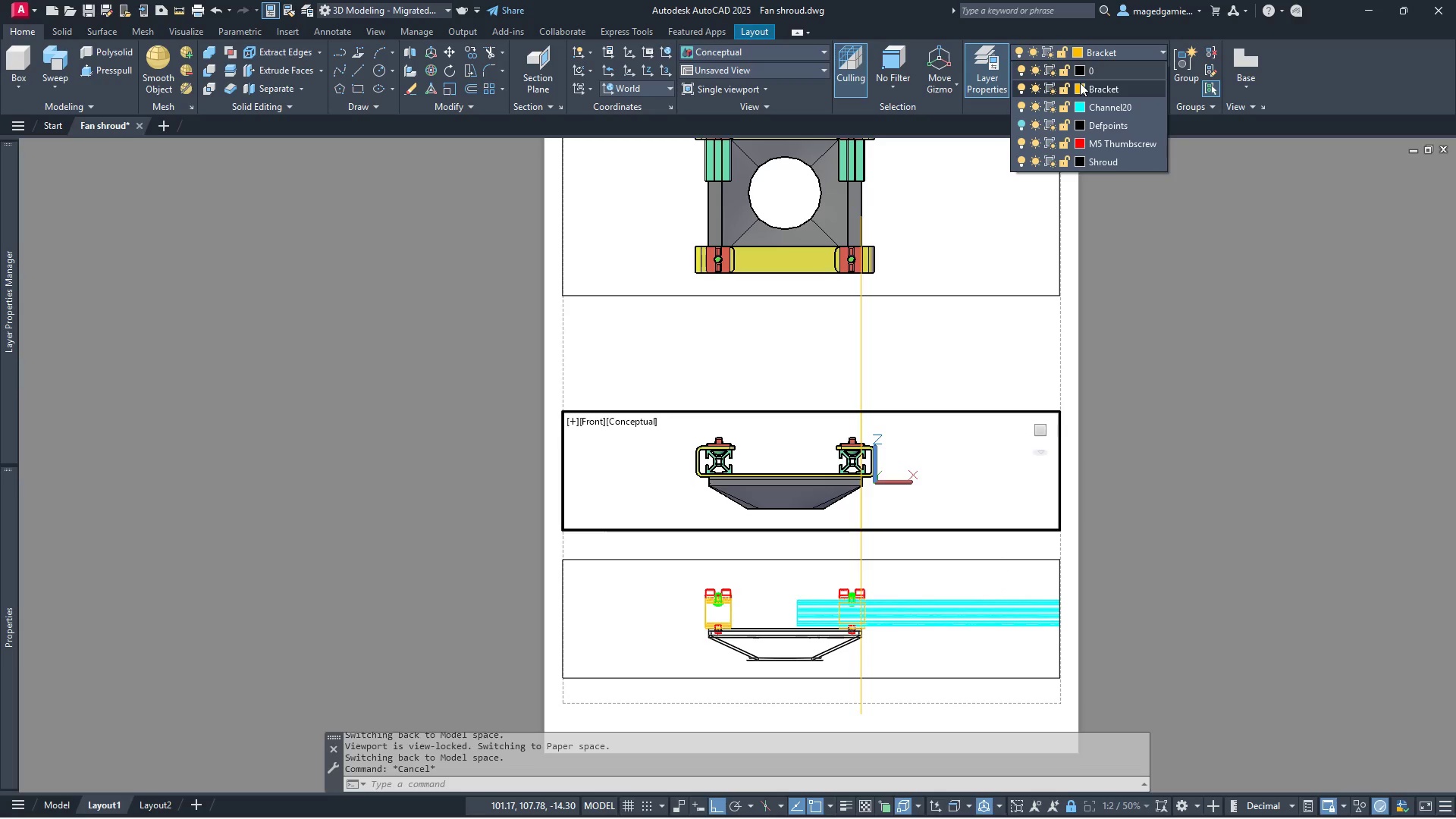 
wait(5.45)
 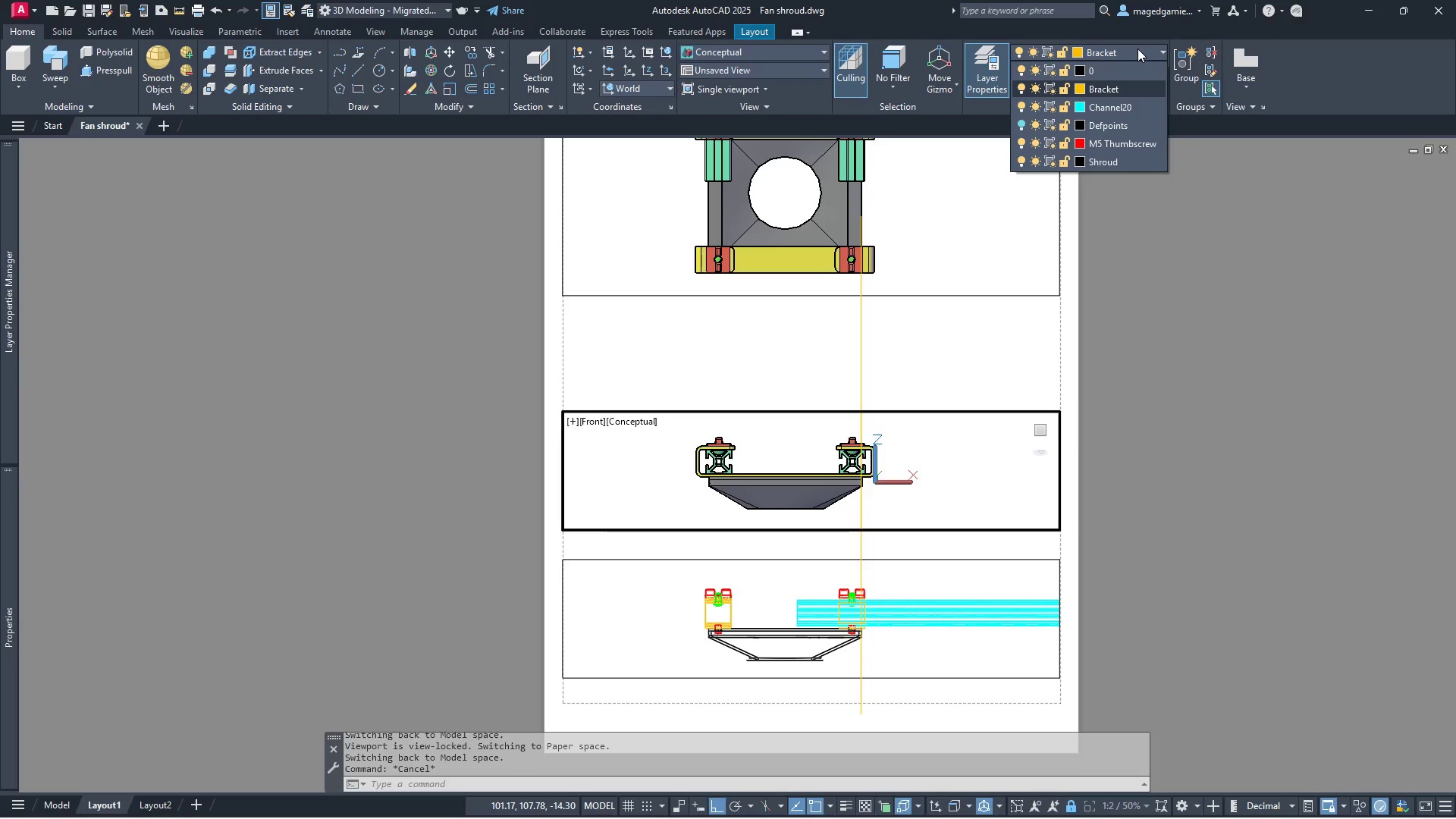 
left_click([1021, 123])
 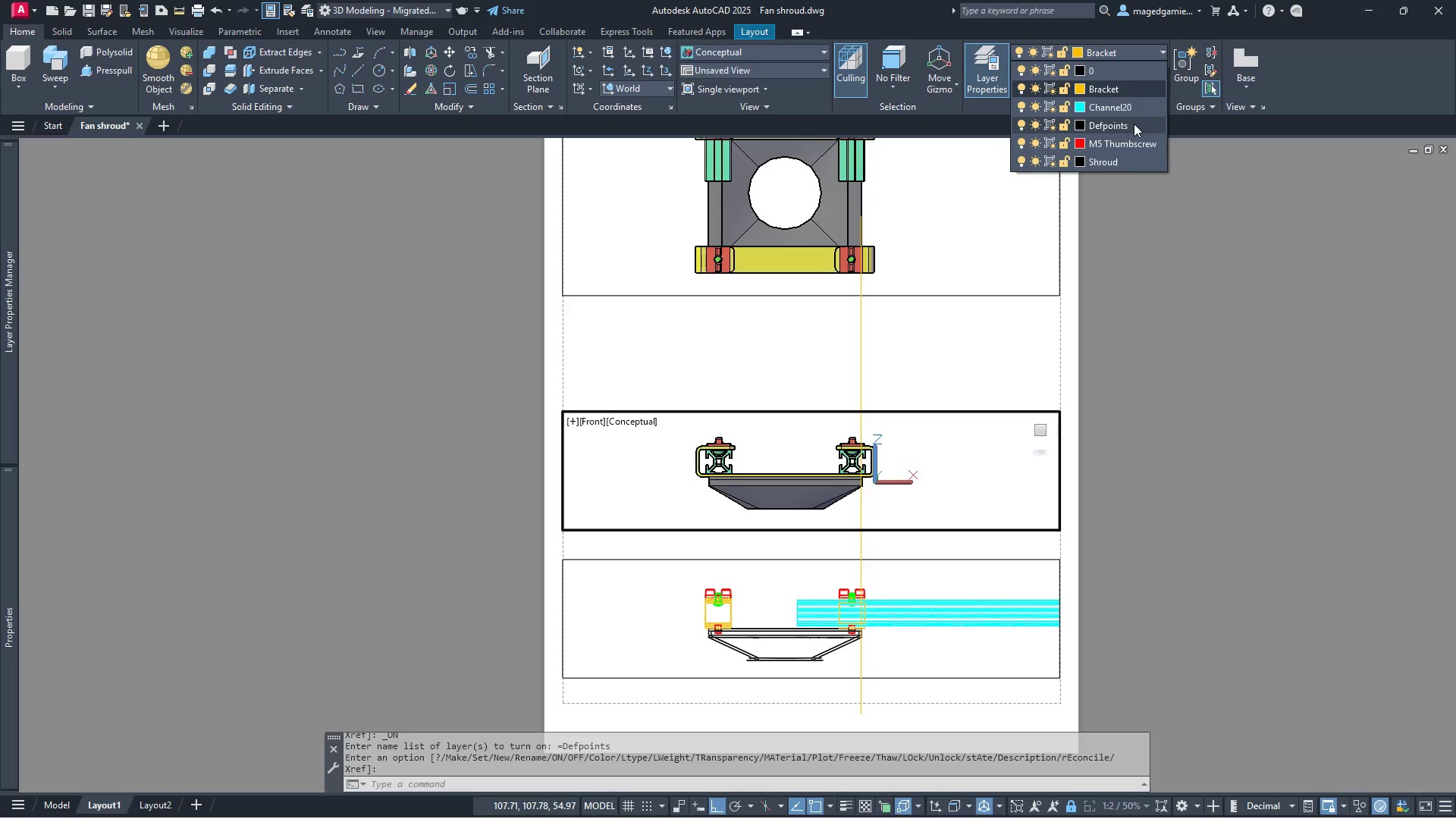 
left_click([1134, 124])
 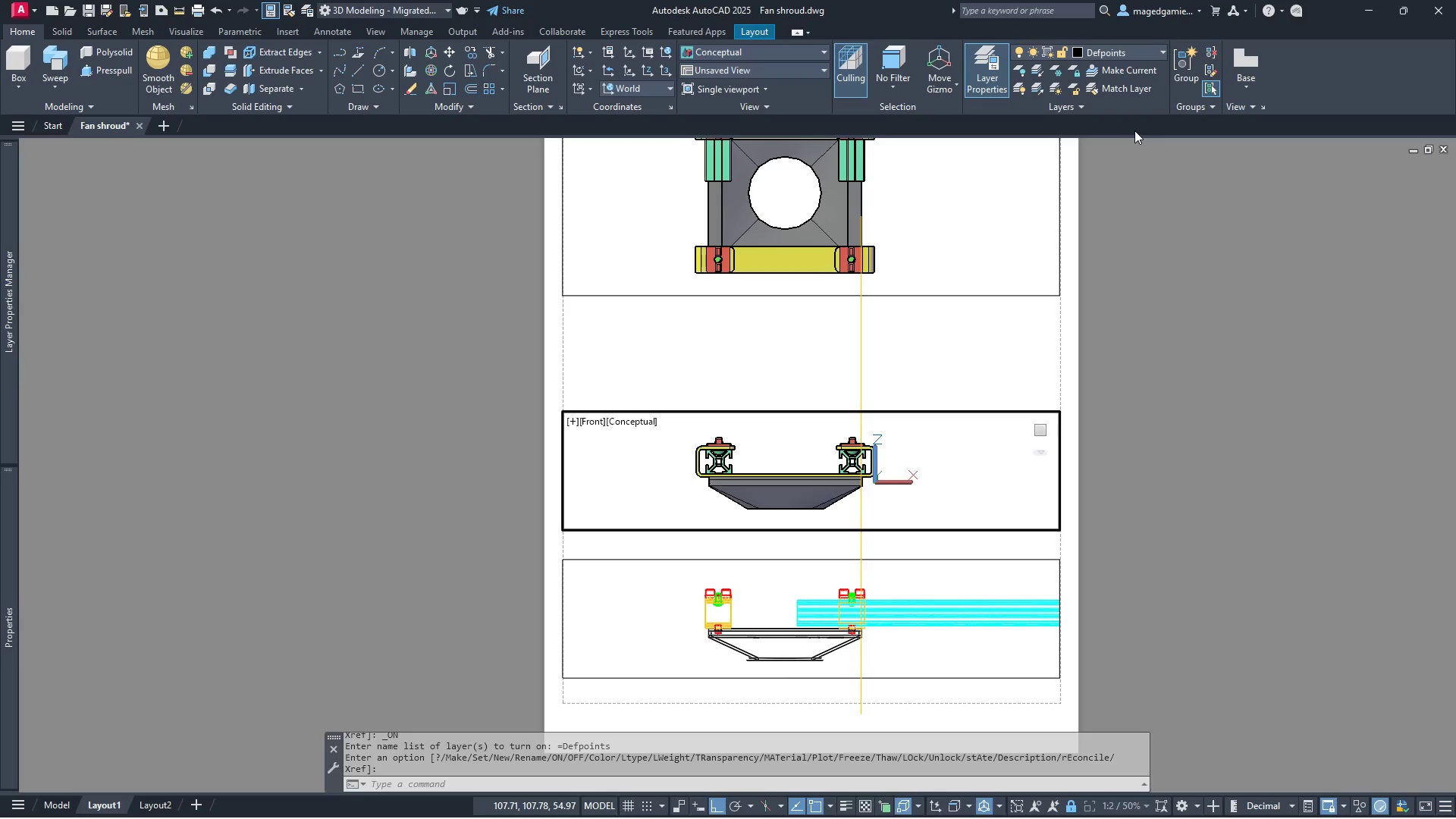 
wait(6.91)
 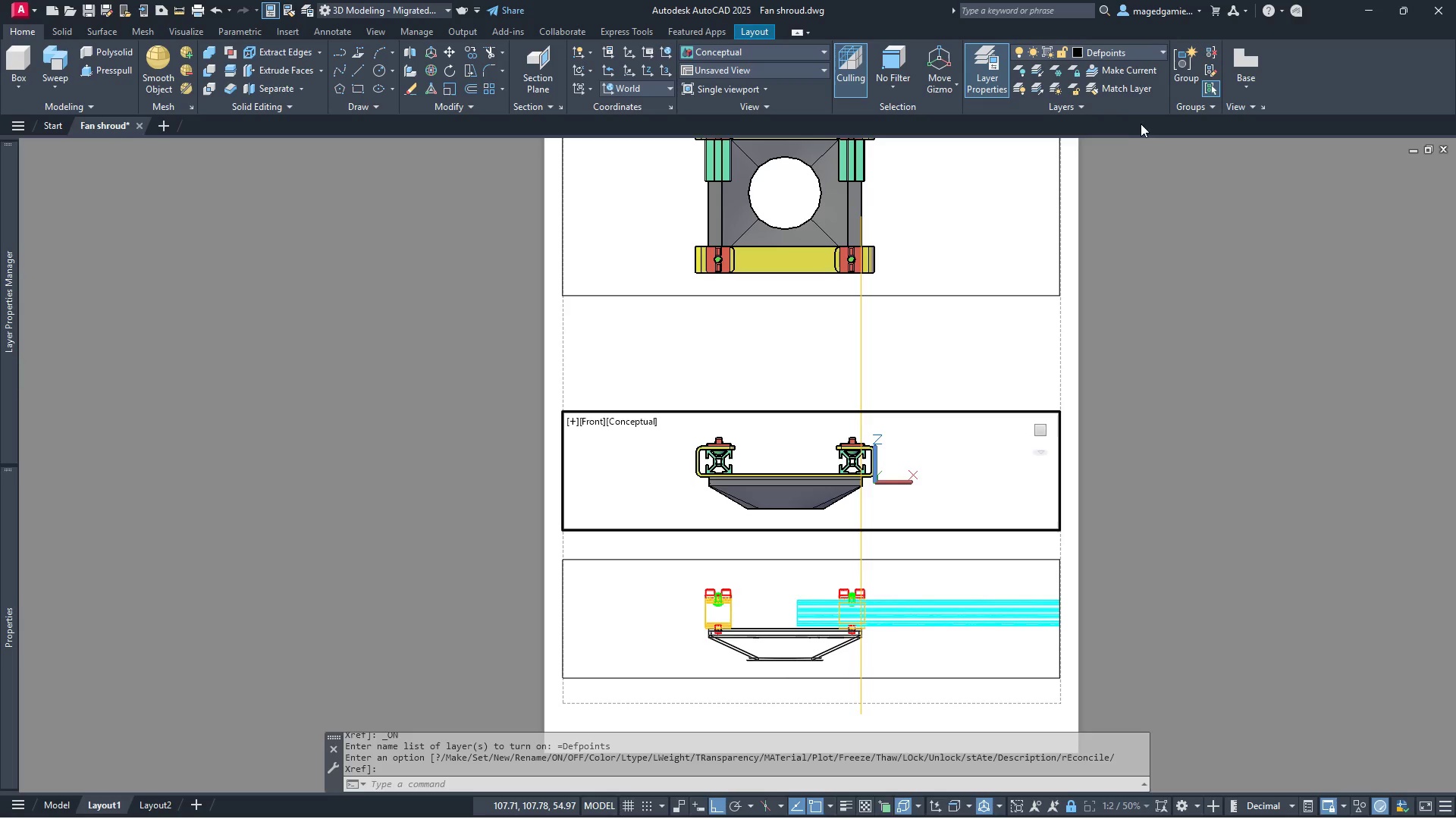 
double_click([974, 336])
 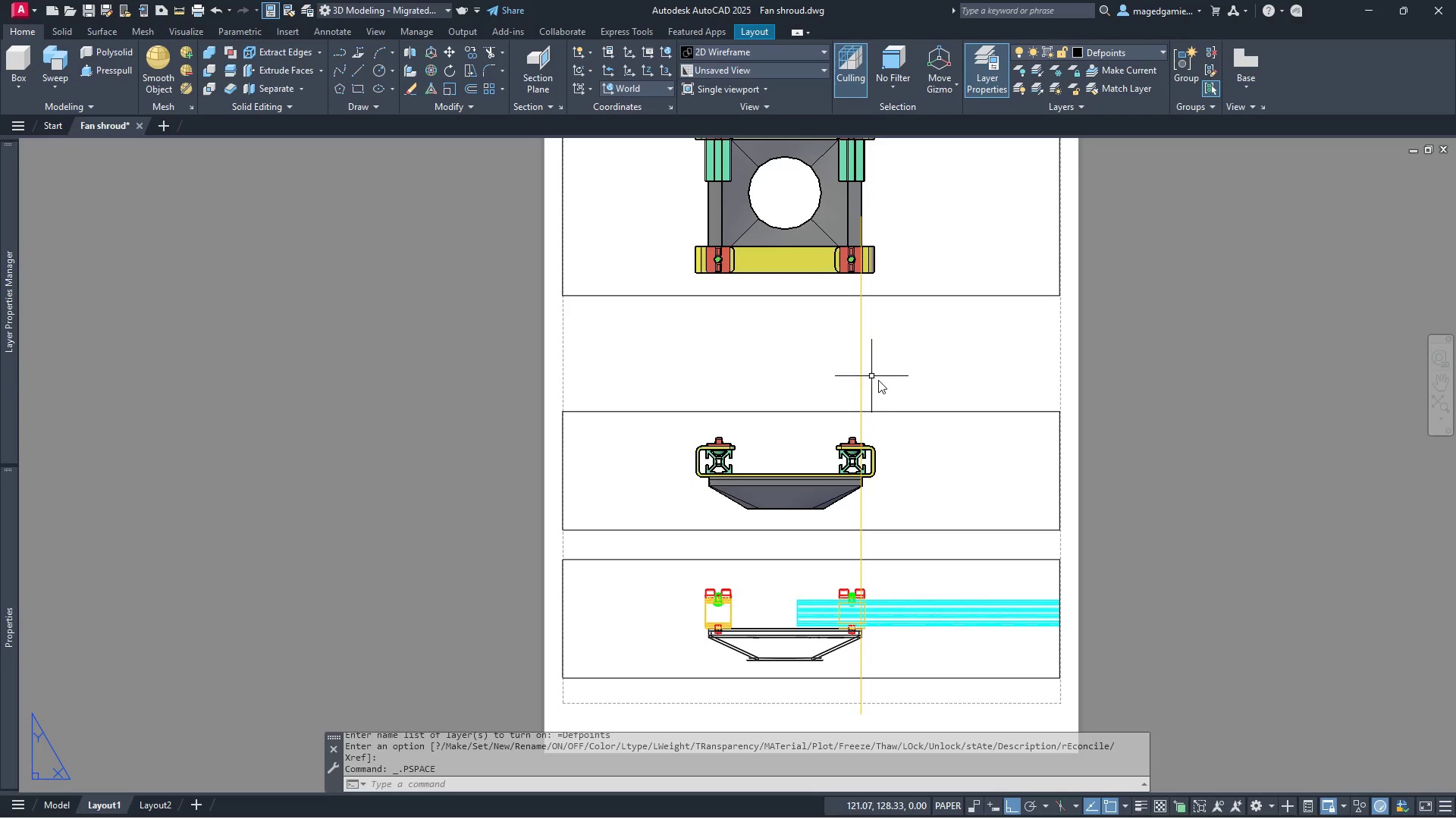 
left_click([892, 384])
 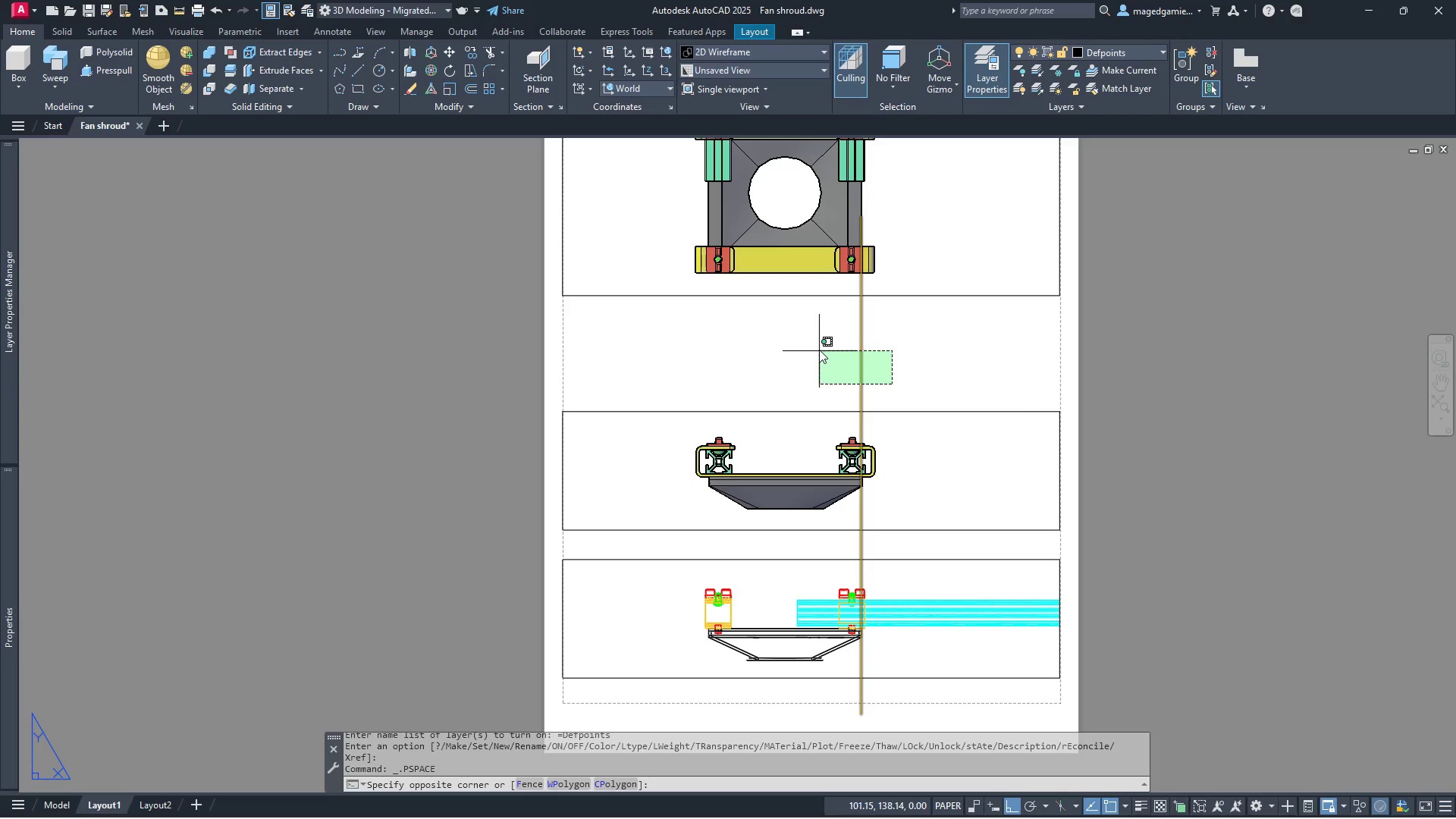 
left_click([819, 350])
 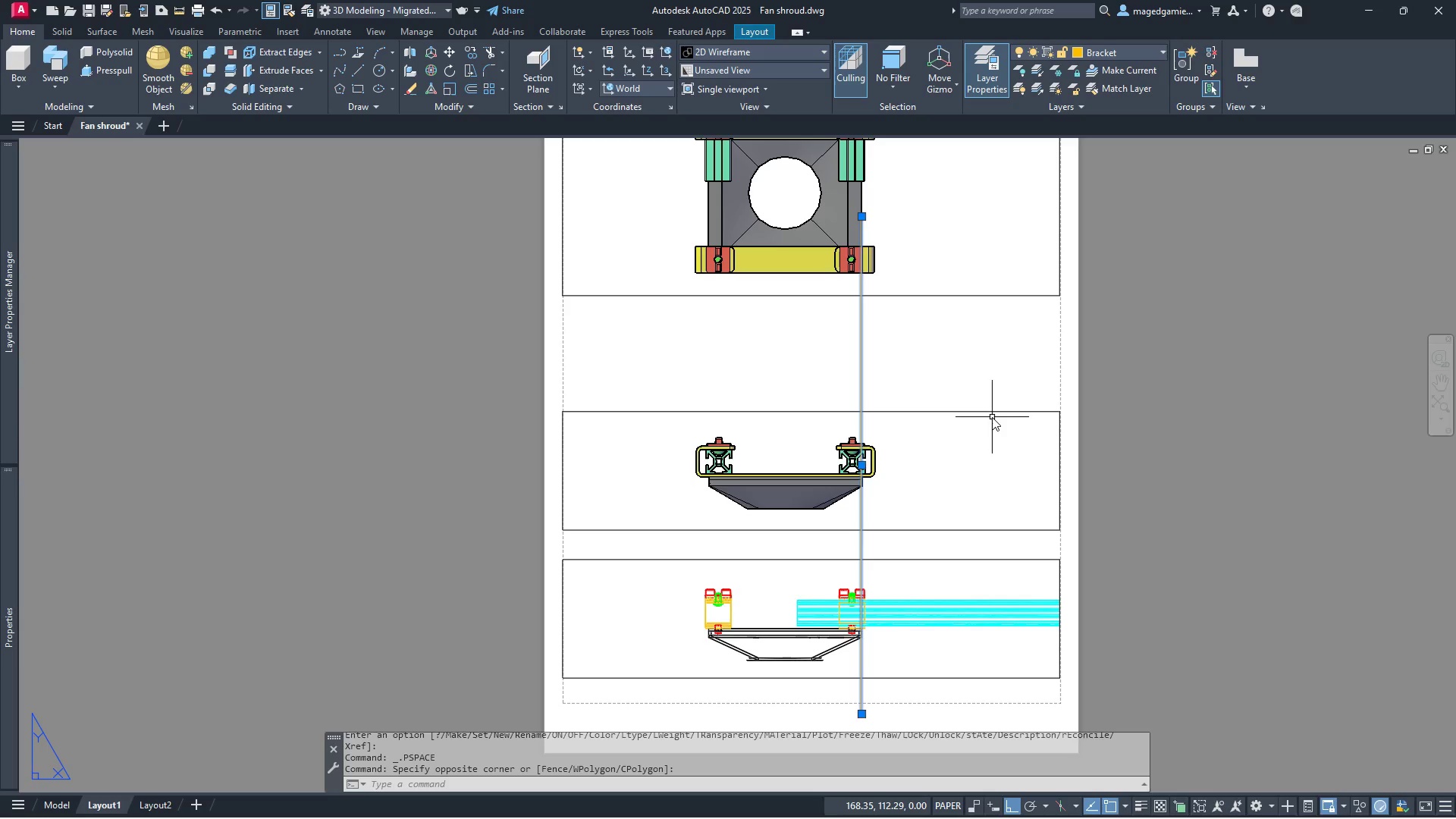 
key(Delete)
 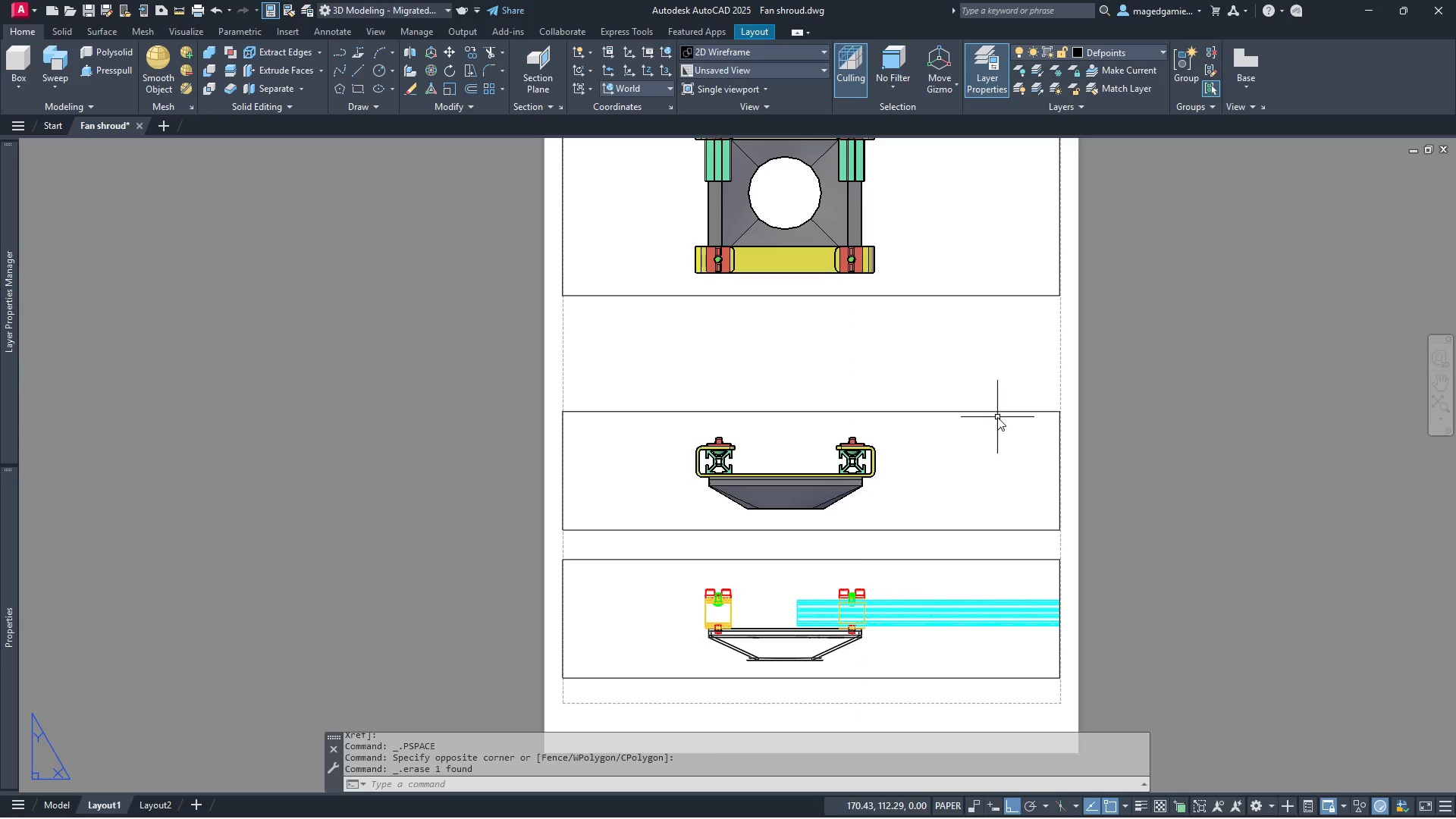 
left_click([1012, 412])
 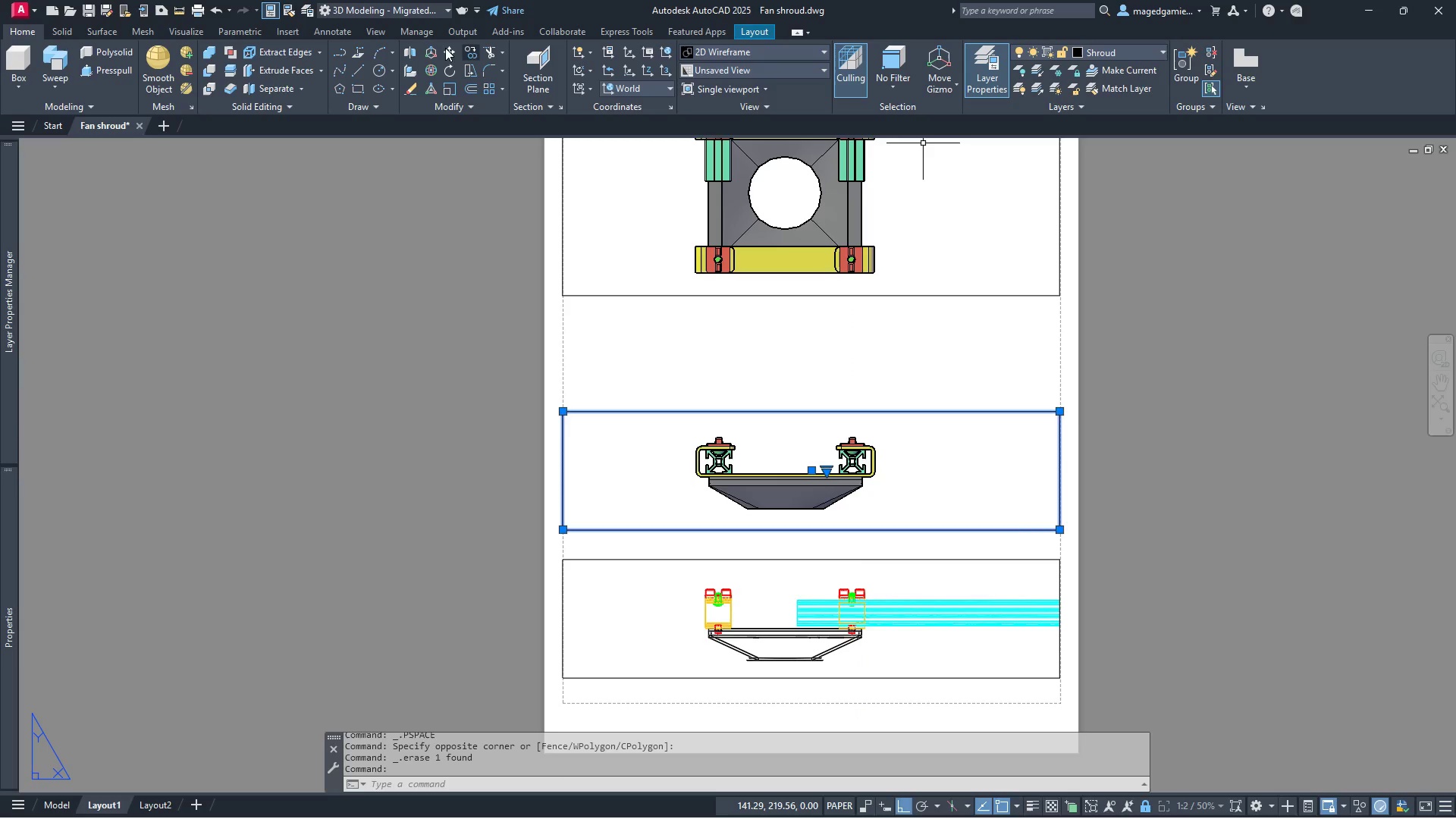 
left_click([450, 47])
 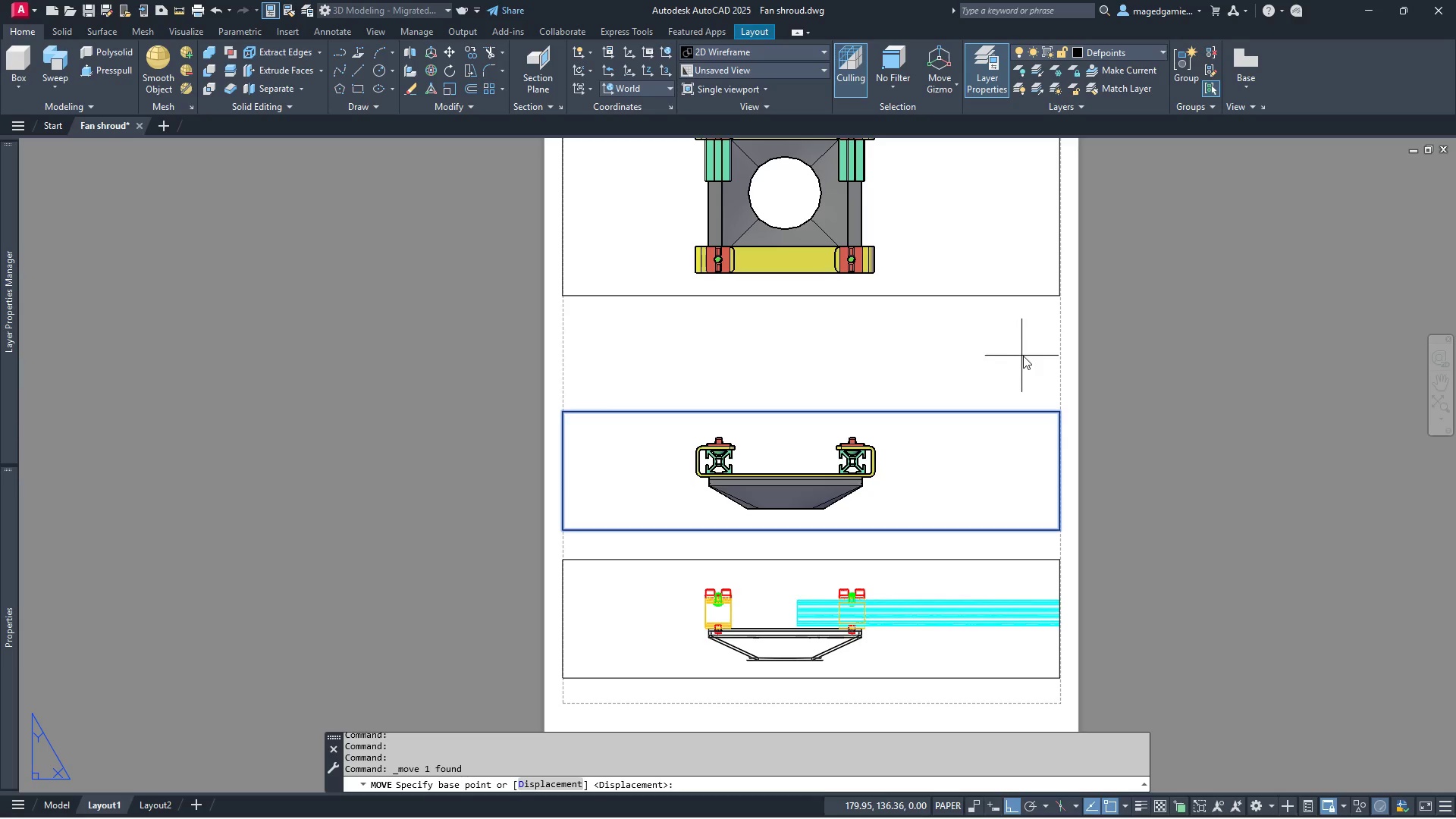 
left_click([1025, 364])
 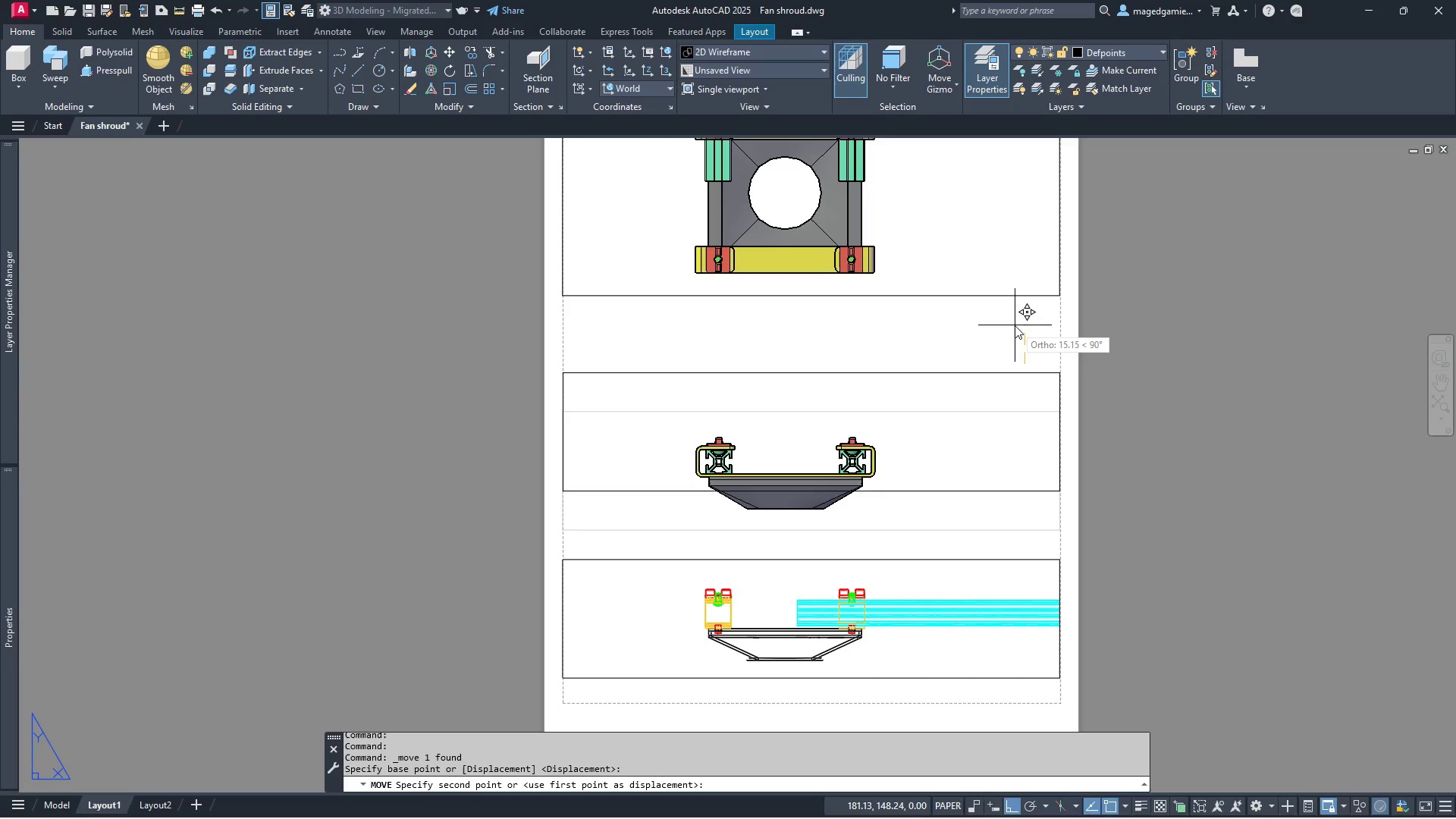 
left_click([1015, 325])
 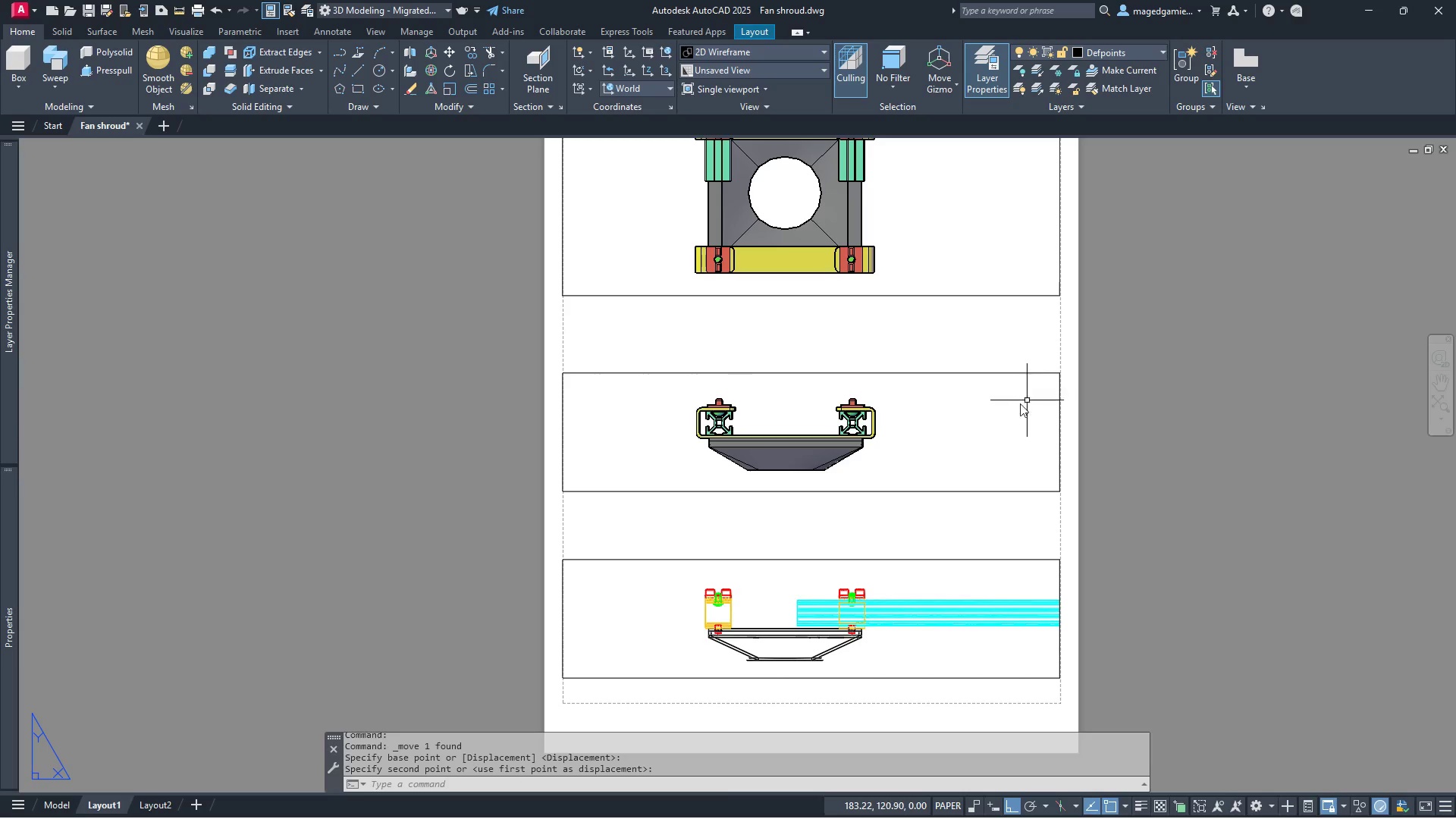 
scroll: coordinate [994, 407], scroll_direction: down, amount: 1.0
 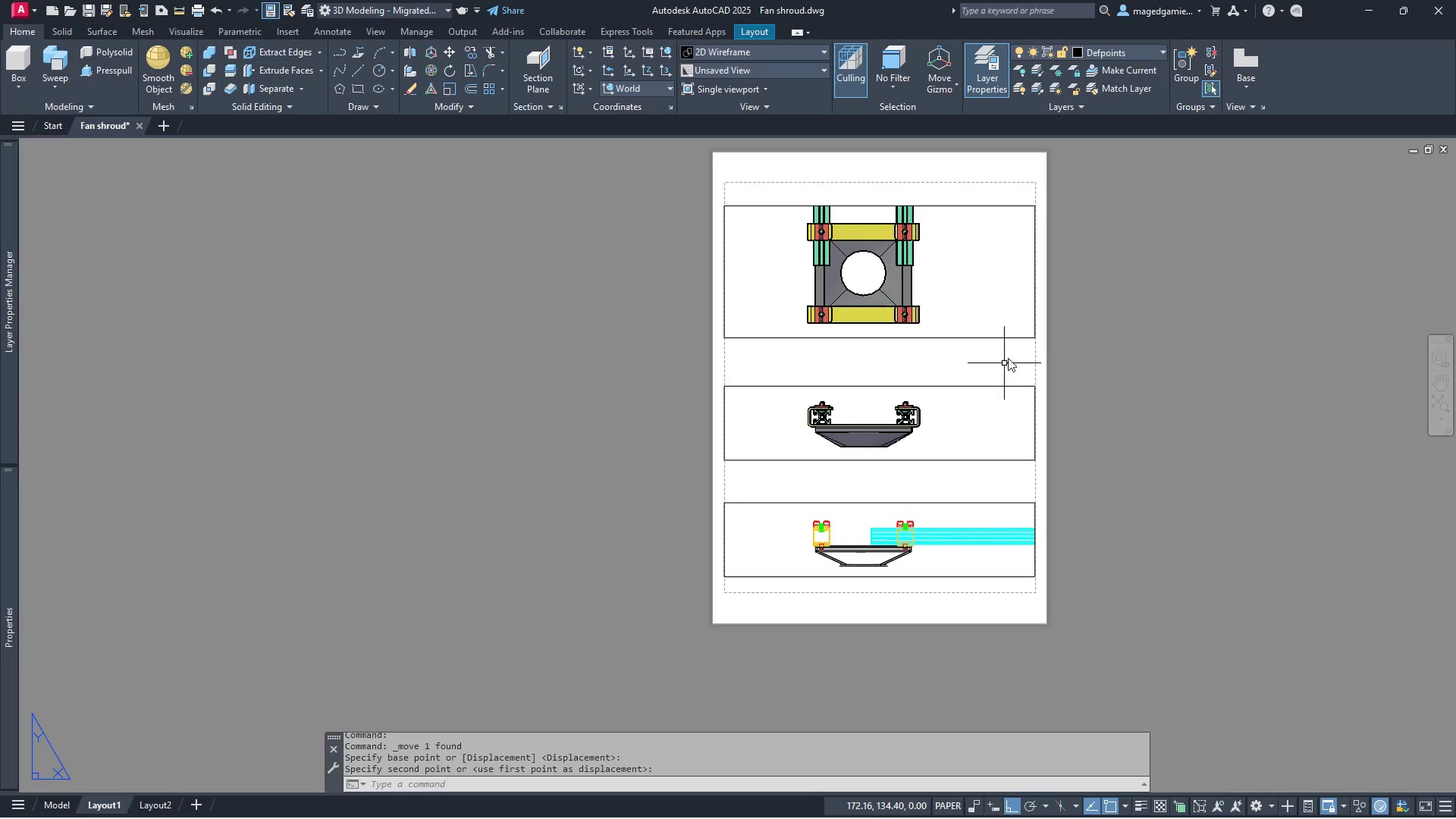 
left_click([1015, 339])
 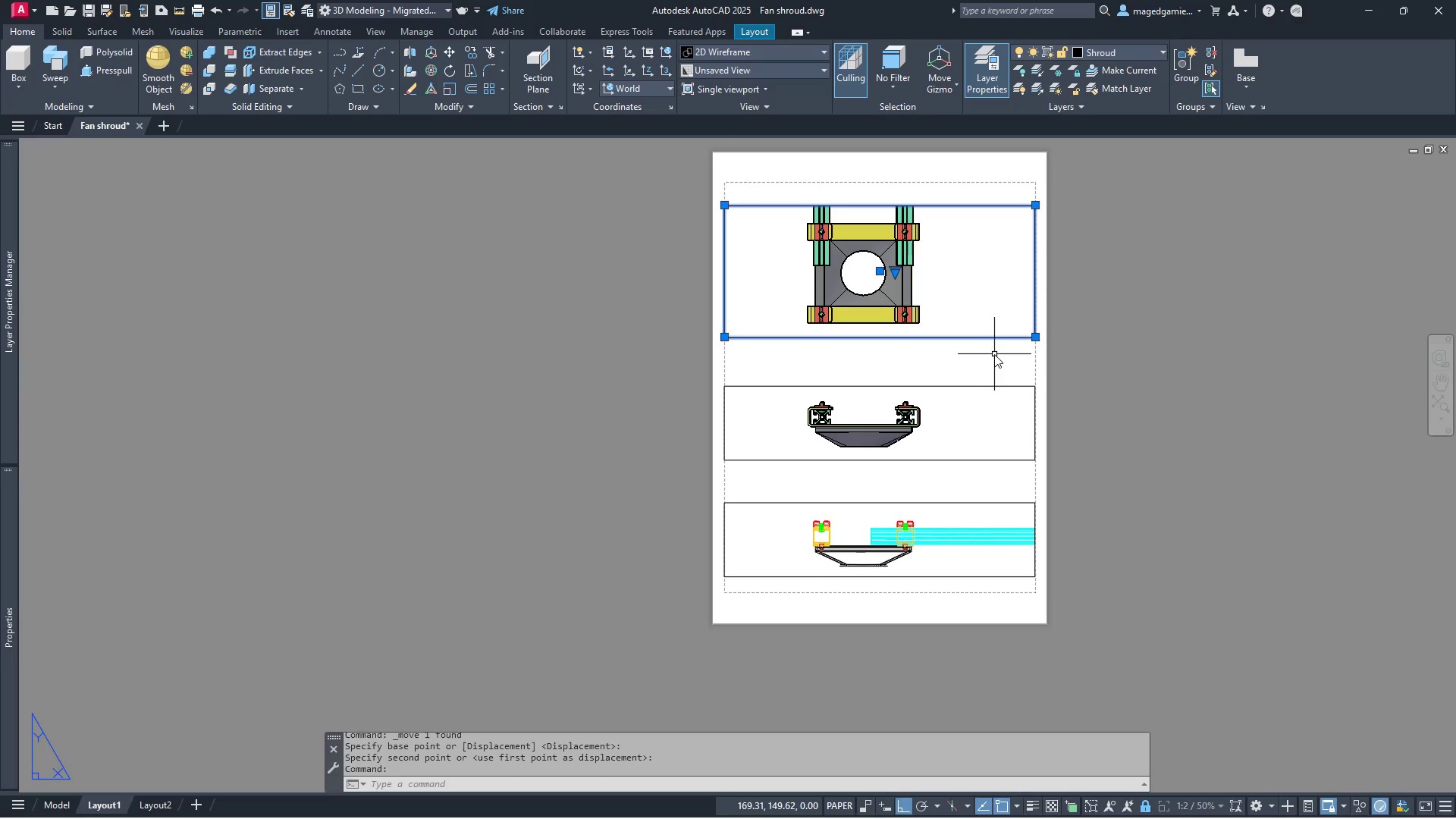 
right_click([994, 354])
 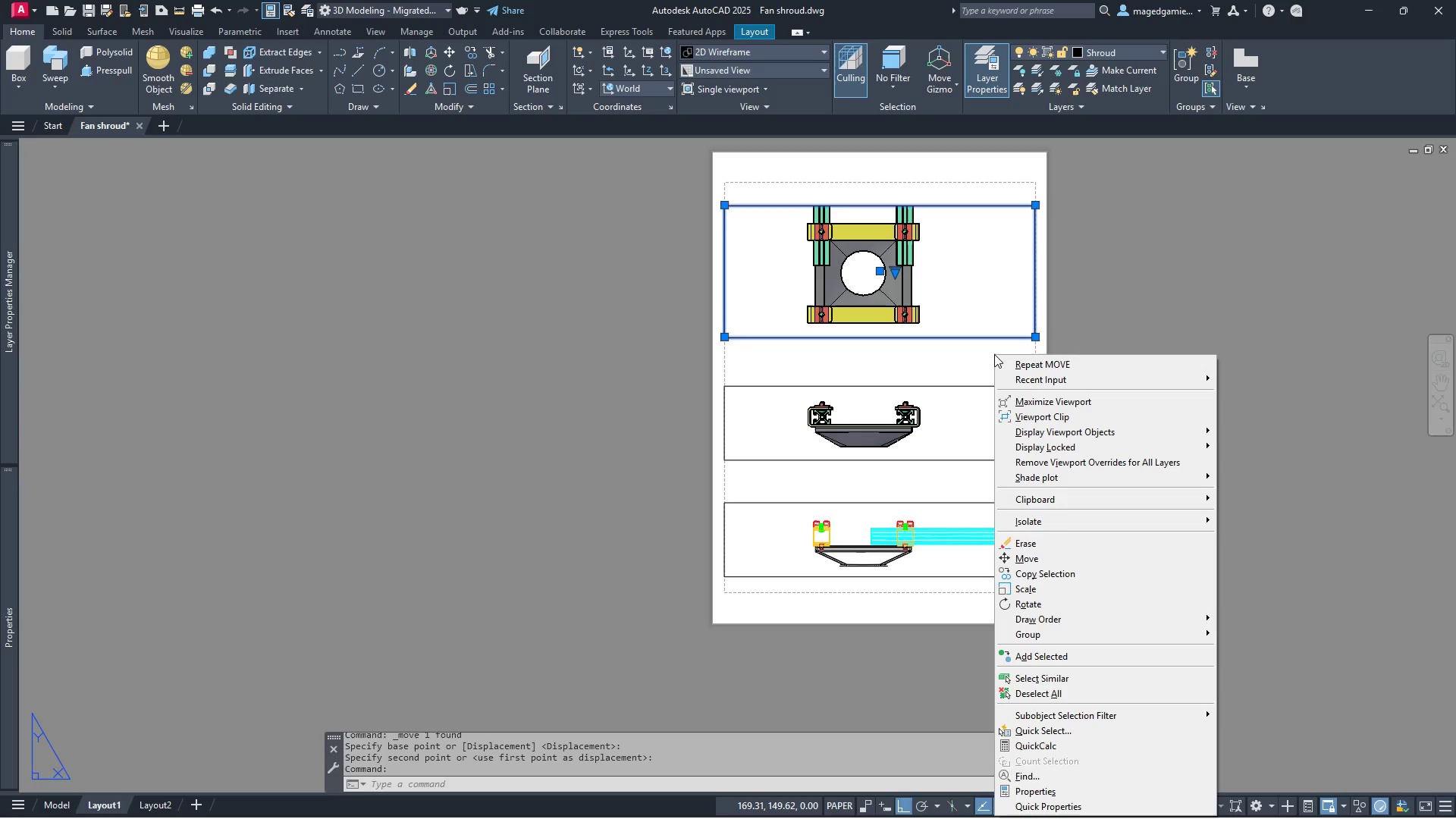 
left_click([994, 354])
 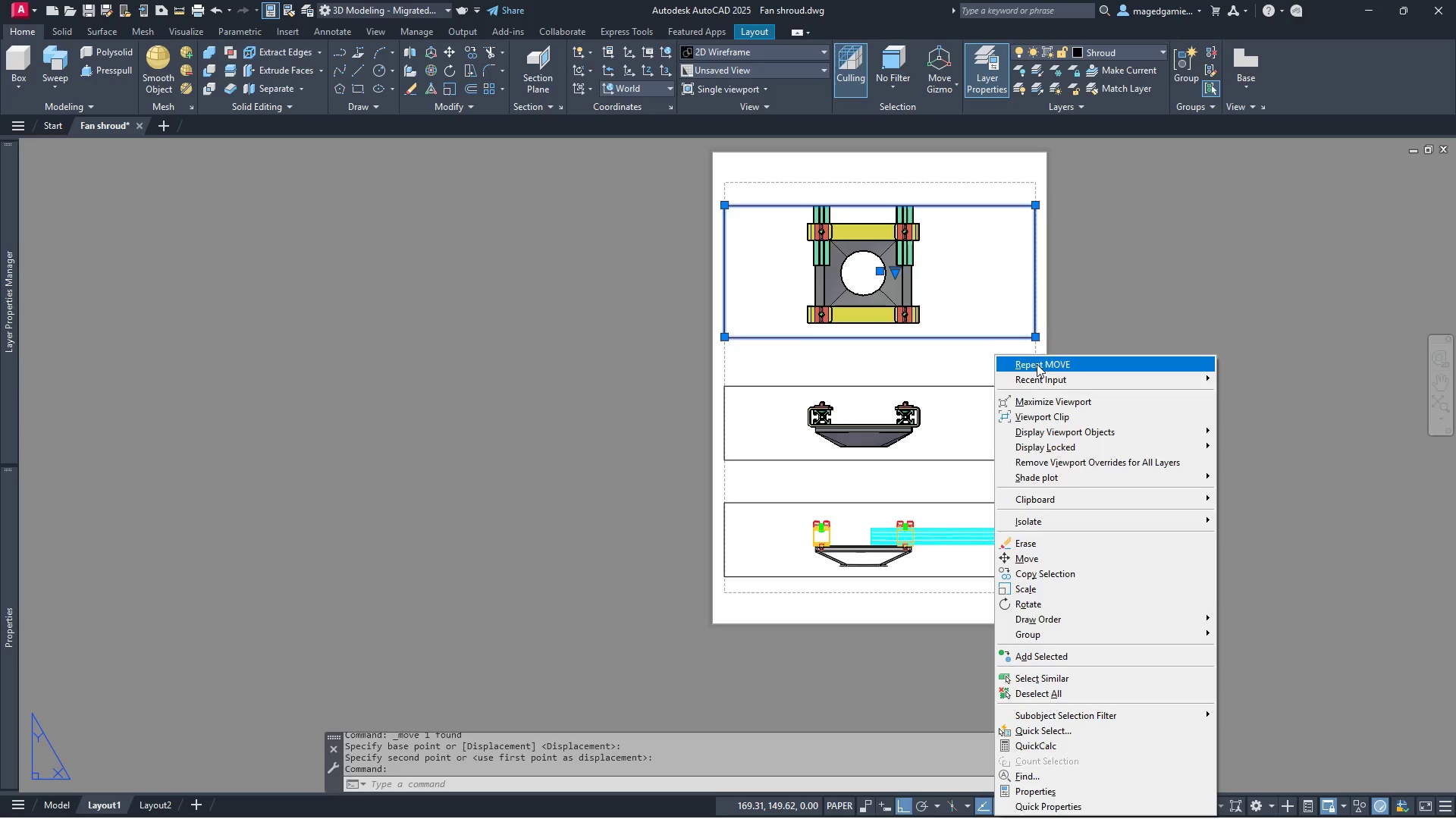 
left_click([1037, 364])
 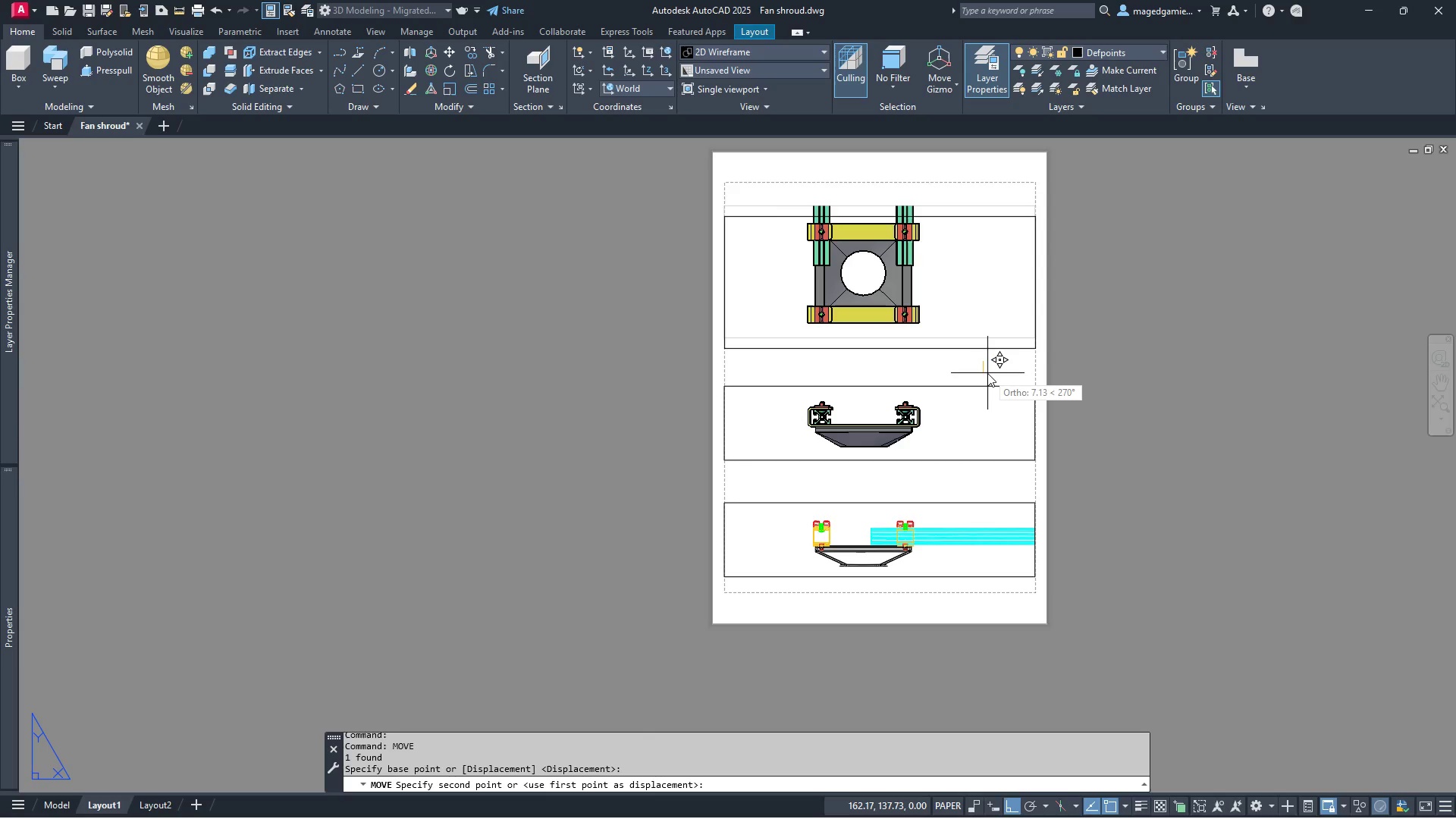 
left_click([987, 373])
 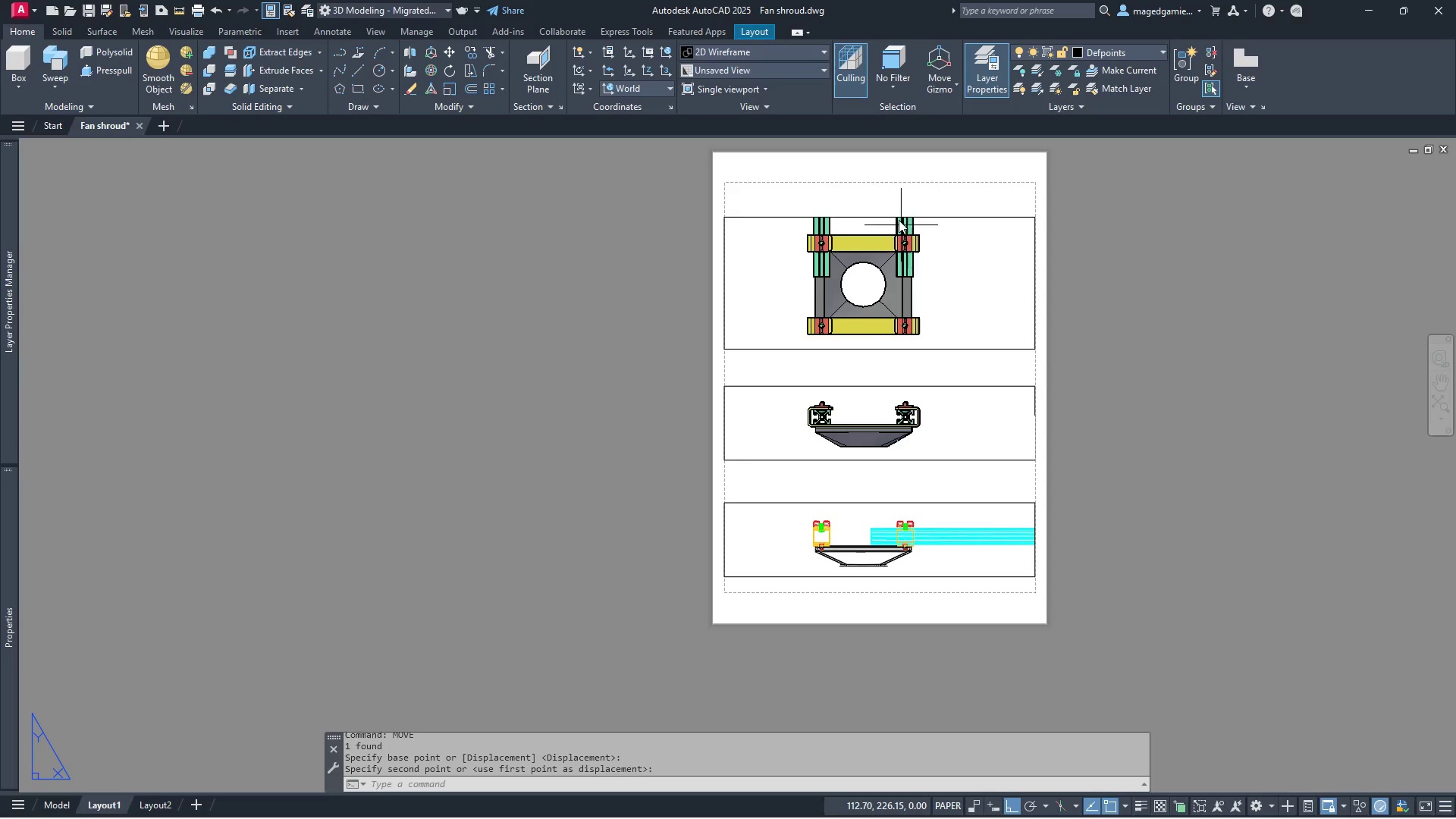 
scroll: coordinate [912, 564], scroll_direction: up, amount: 3.0
 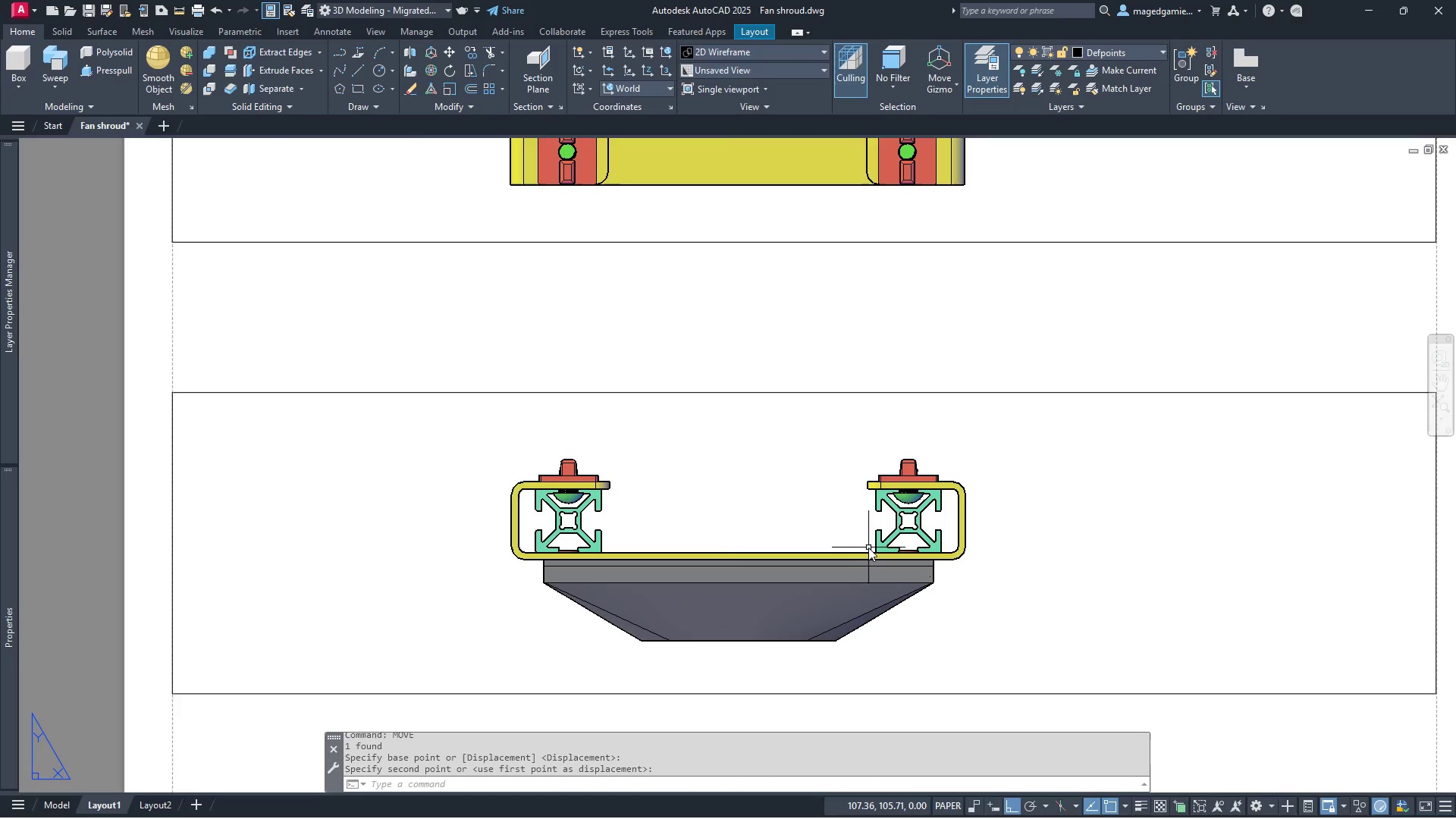 
scroll: coordinate [868, 548], scroll_direction: down, amount: 3.0
 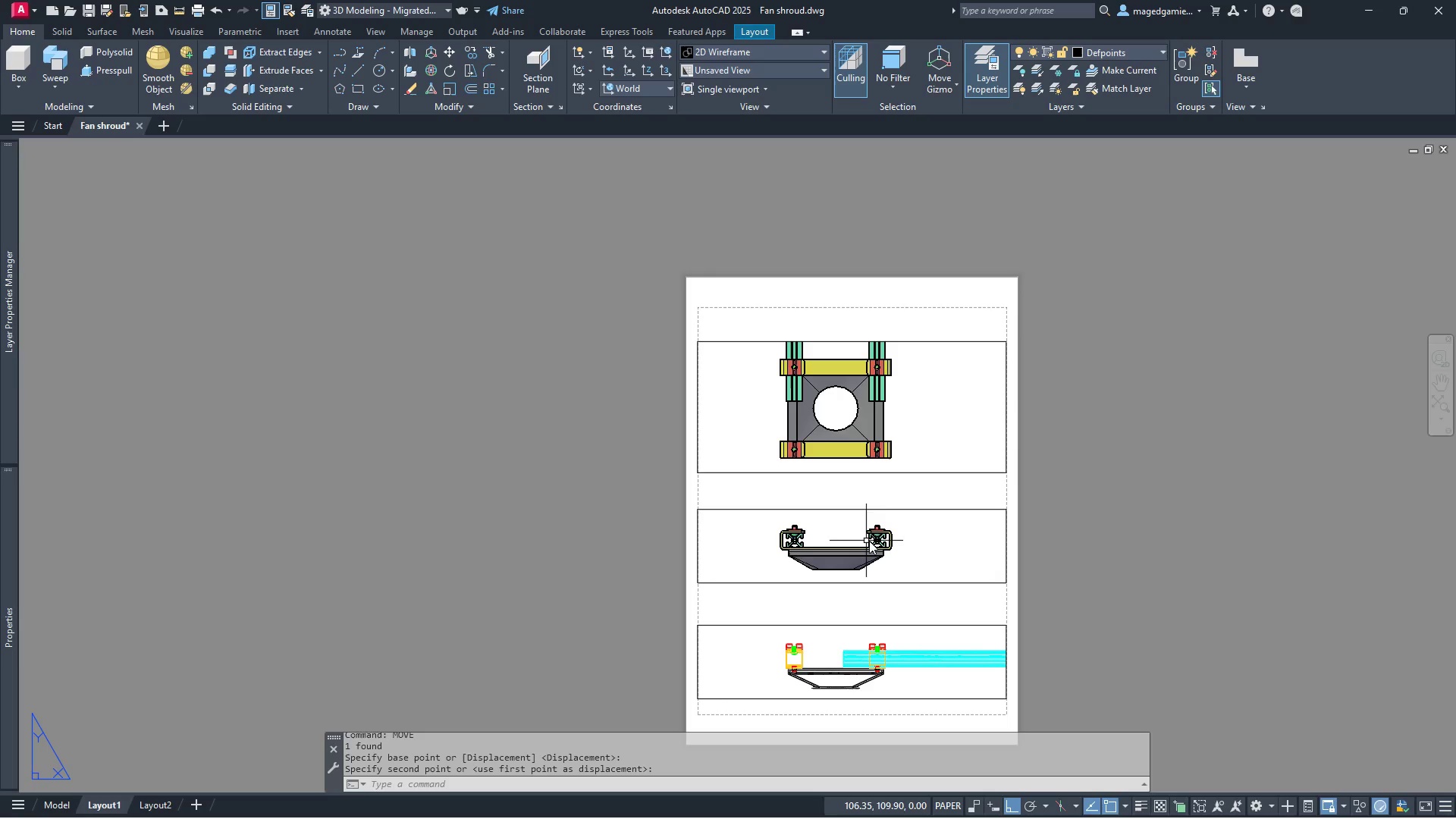 
scroll: coordinate [889, 444], scroll_direction: up, amount: 2.0
 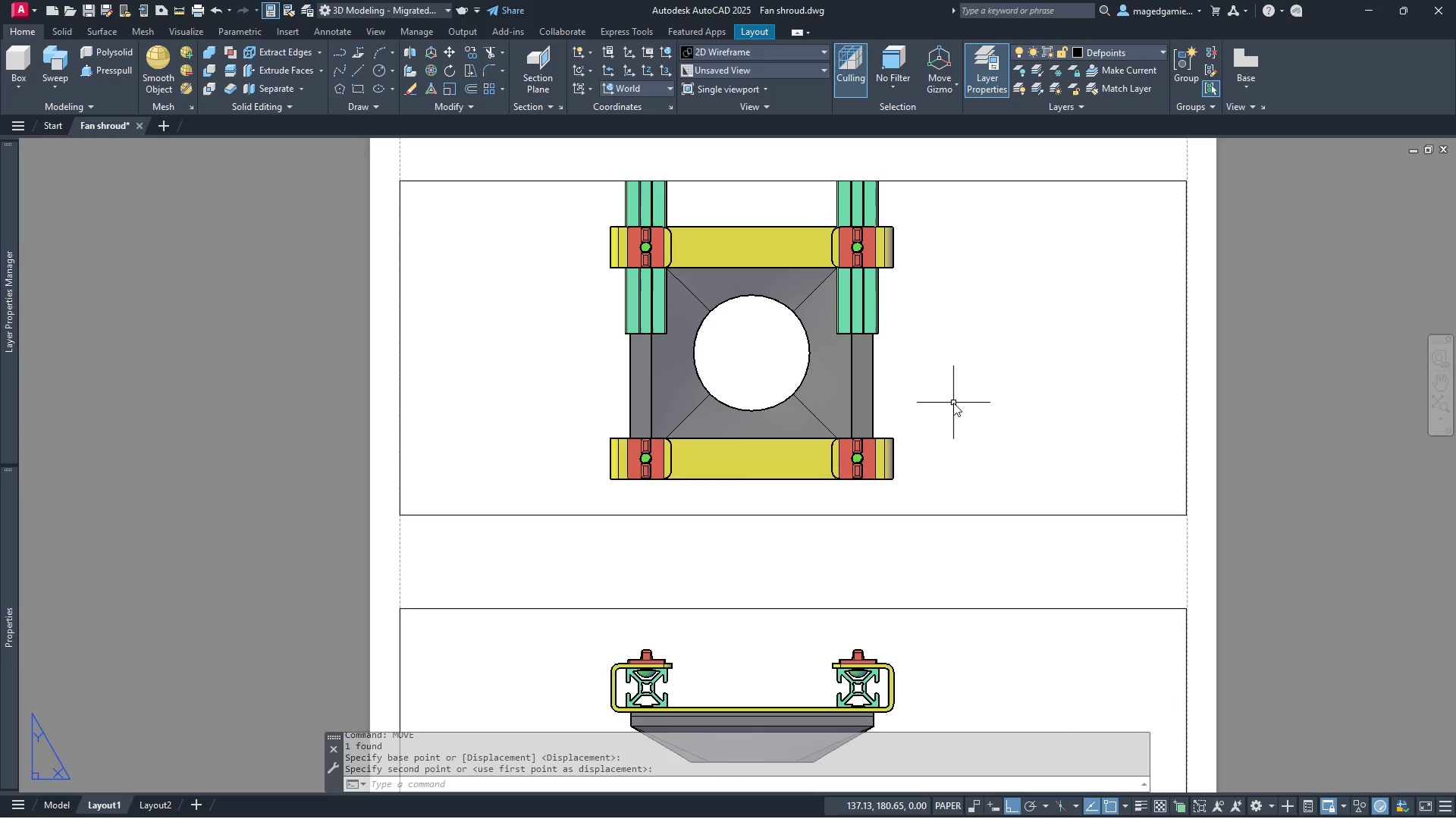 
wait(12.68)
 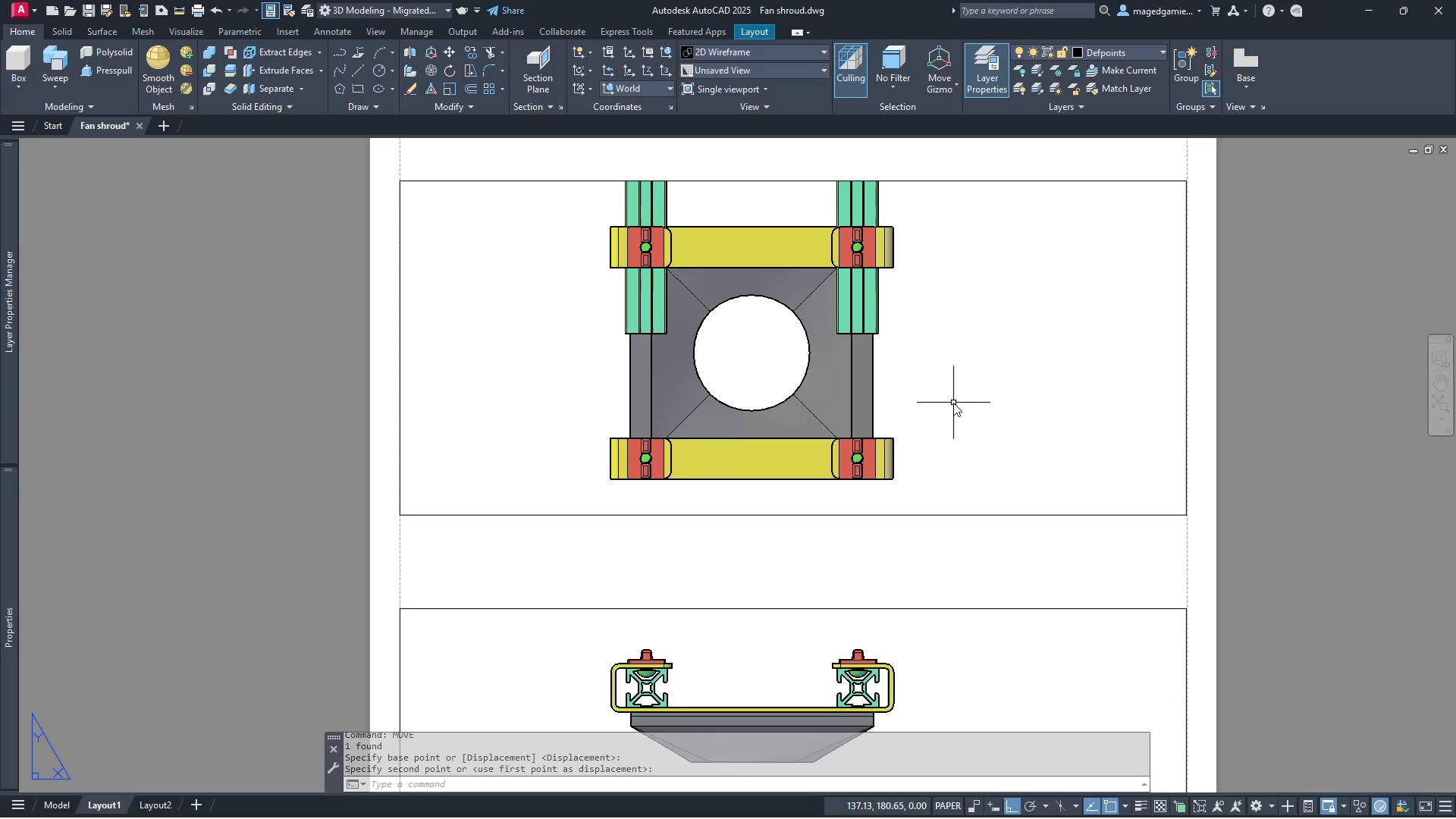 
scroll: coordinate [882, 496], scroll_direction: up, amount: 3.0
 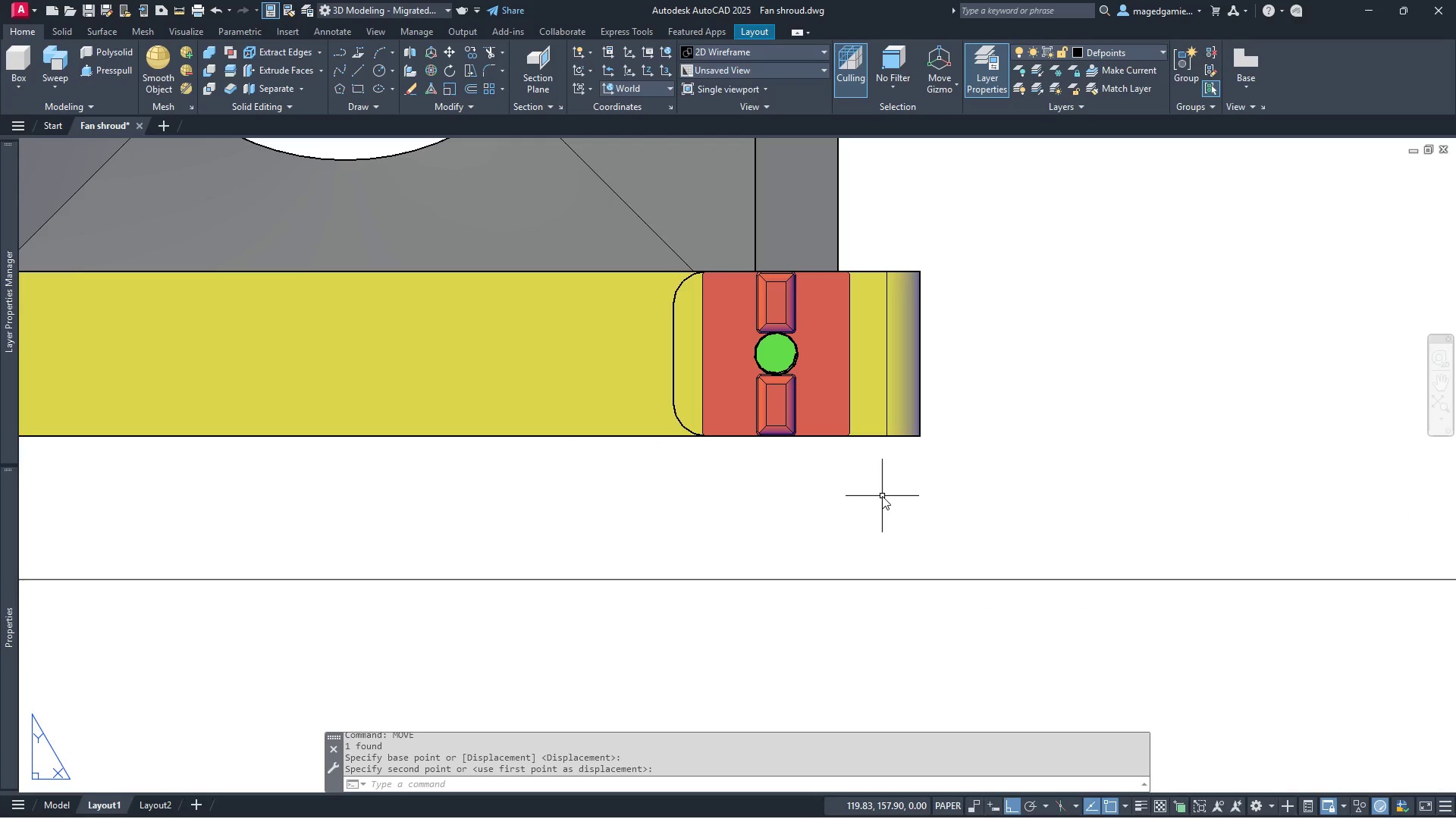 
scroll: coordinate [882, 496], scroll_direction: down, amount: 3.0
 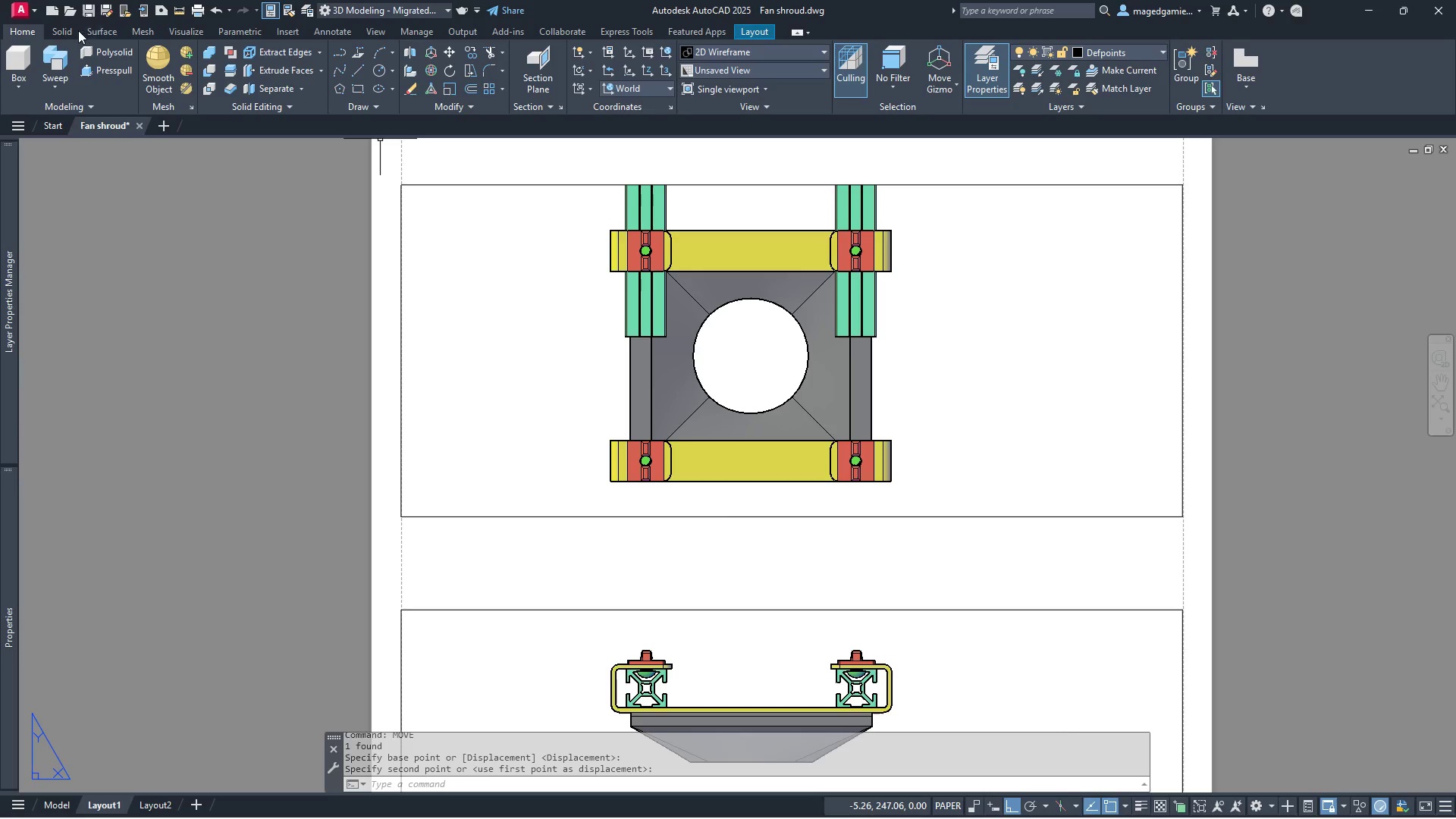 
wait(6.44)
 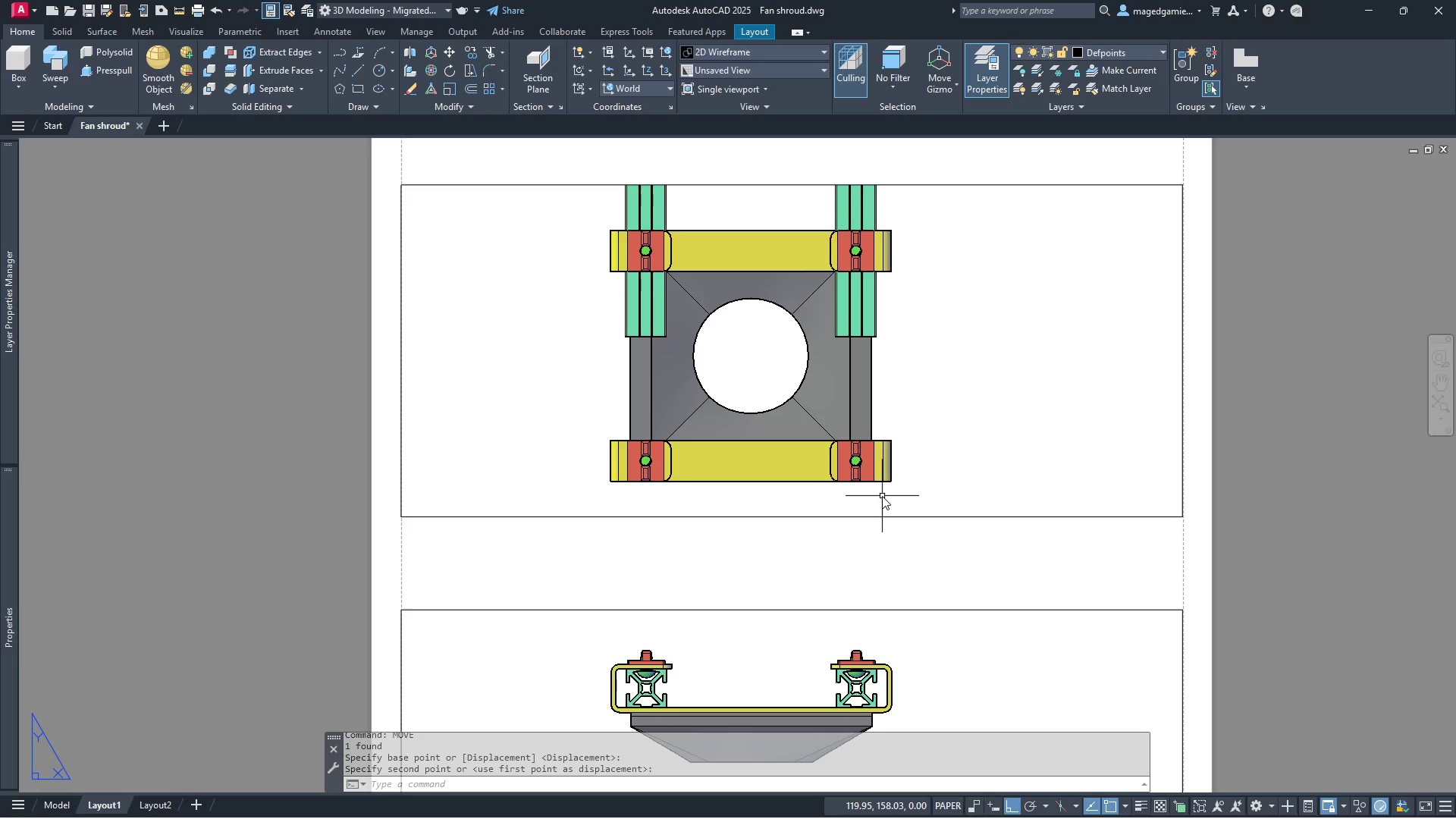 
left_click([348, 27])
 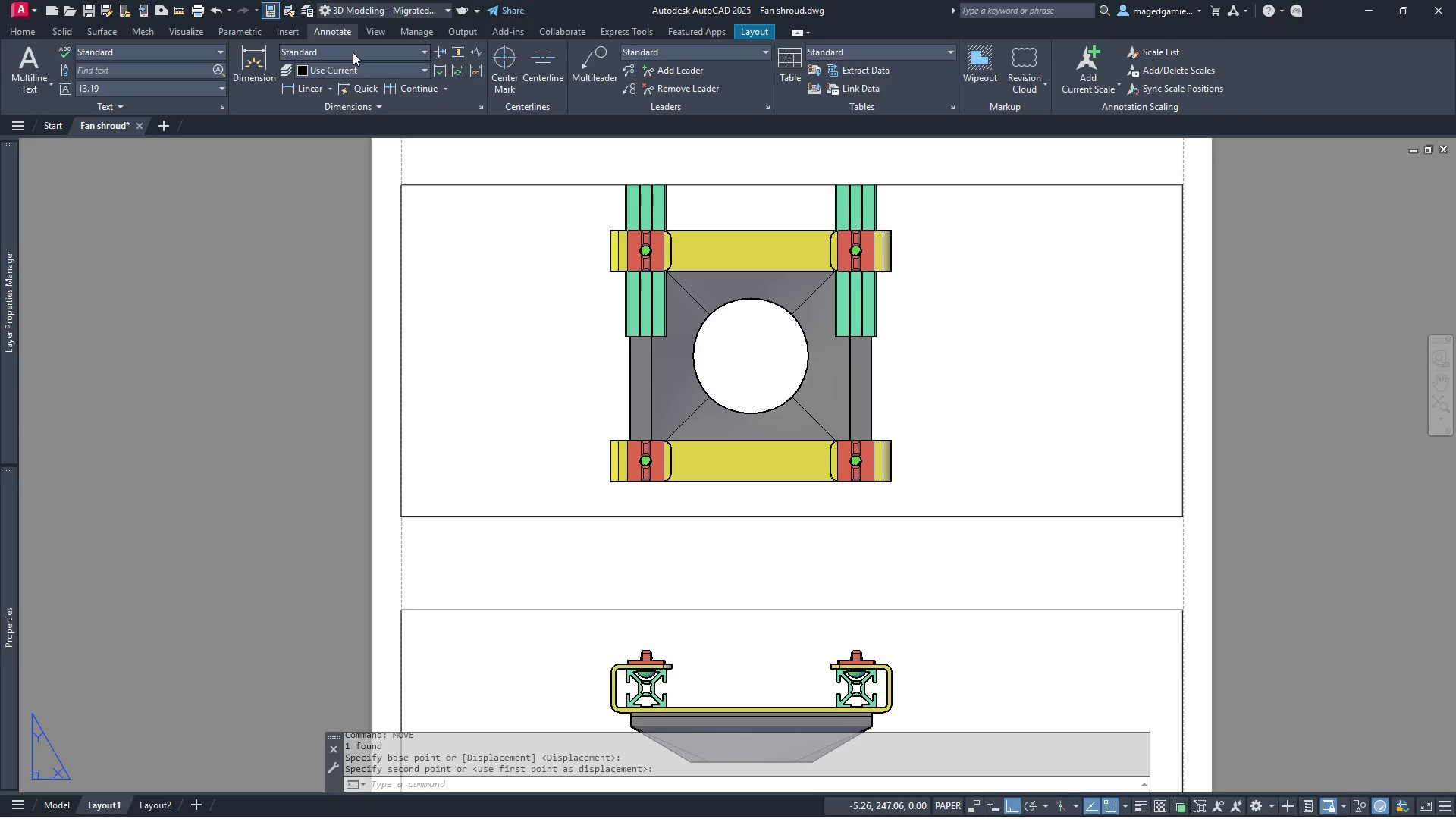 
left_click([353, 52])
 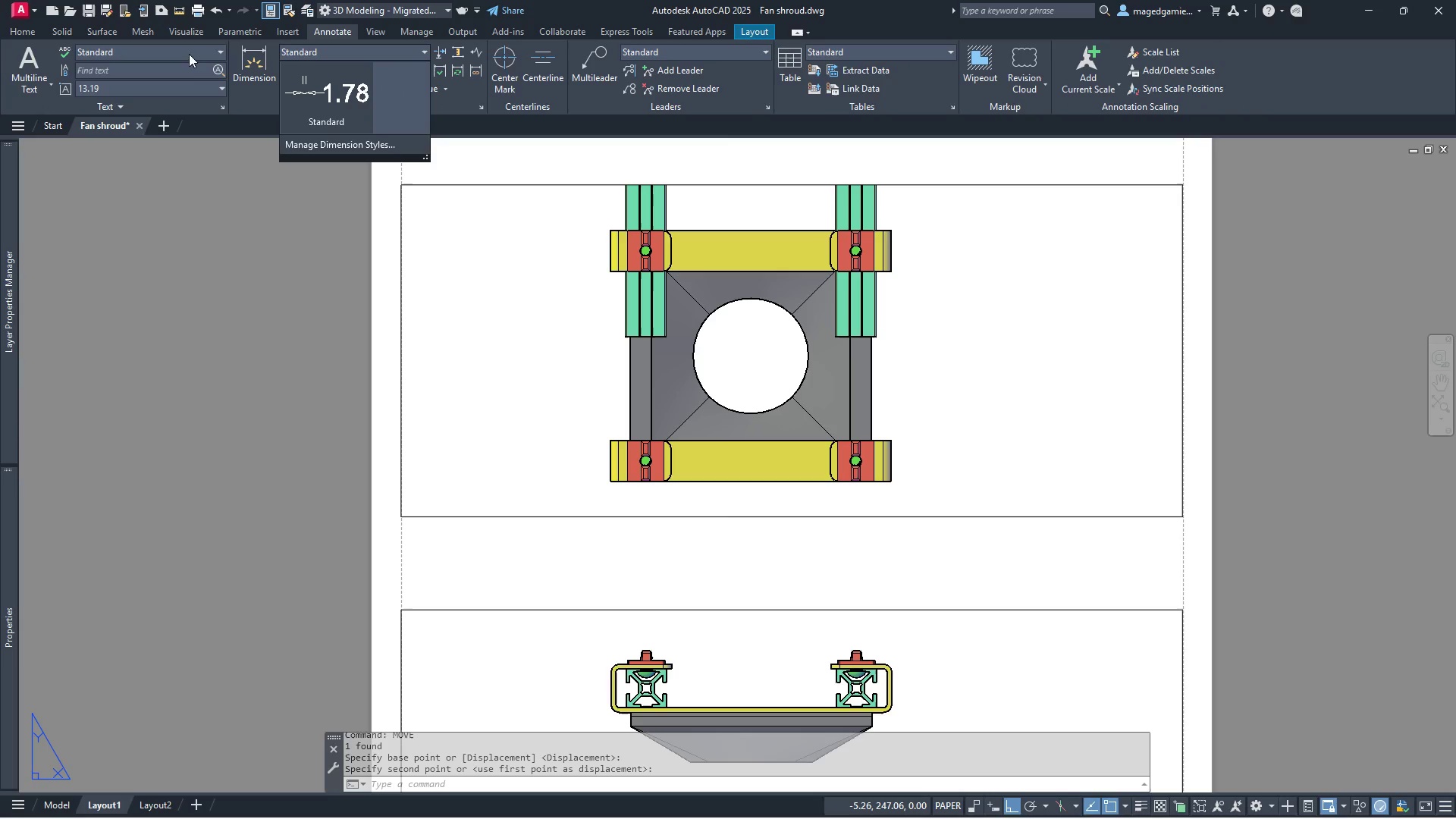 
left_click([312, 141])
 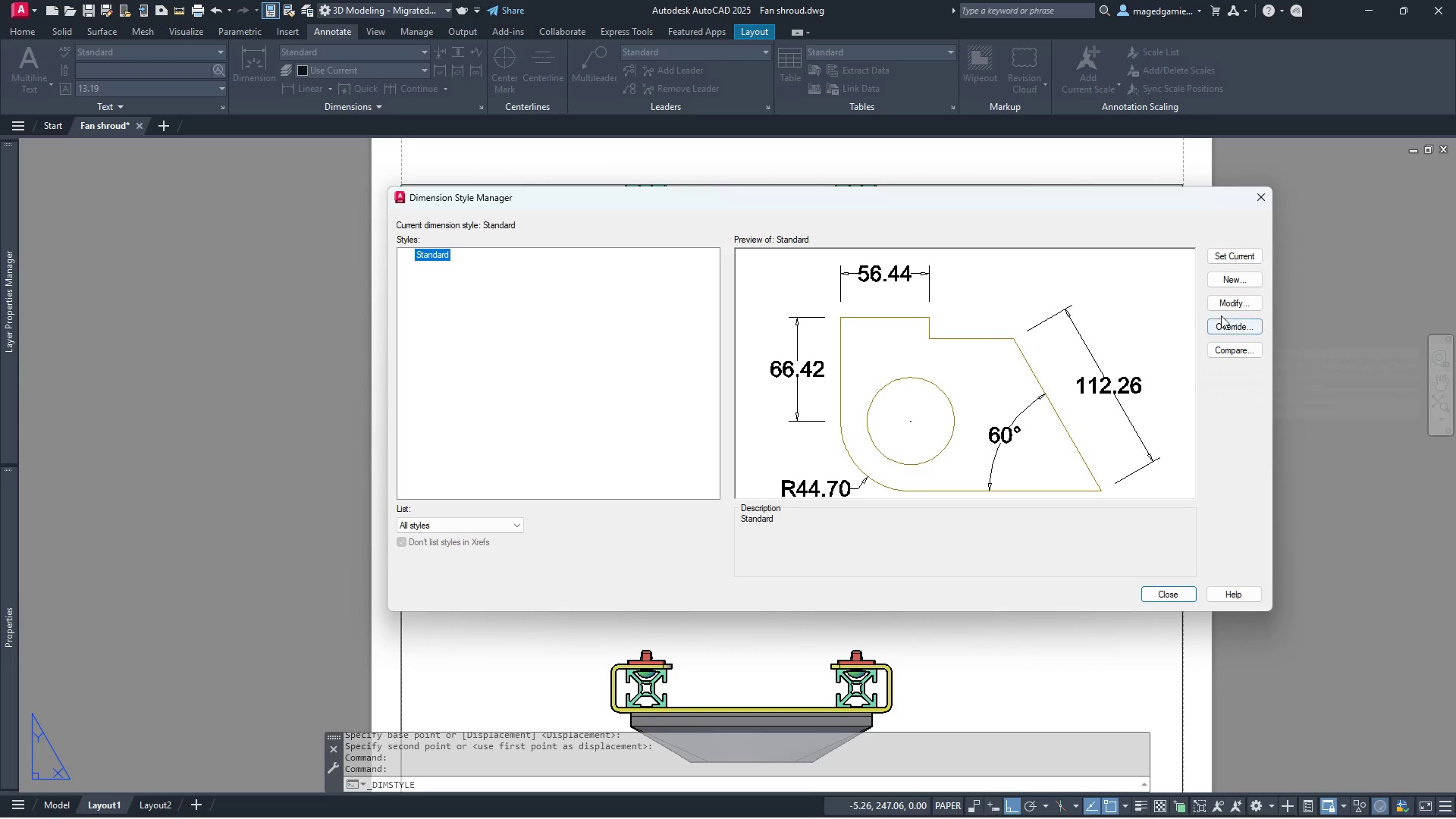 
left_click([1235, 302])
 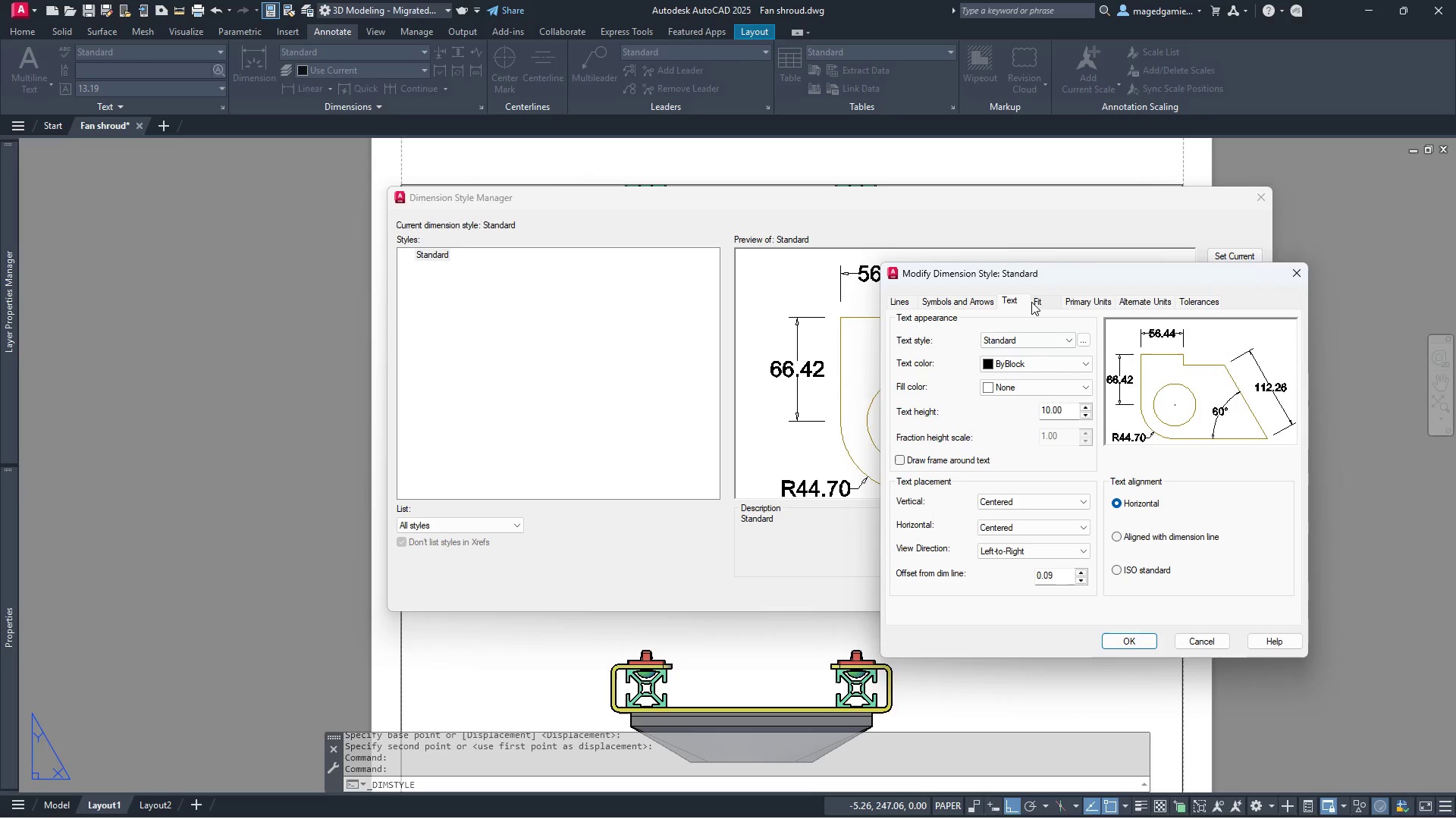 
wait(5.42)
 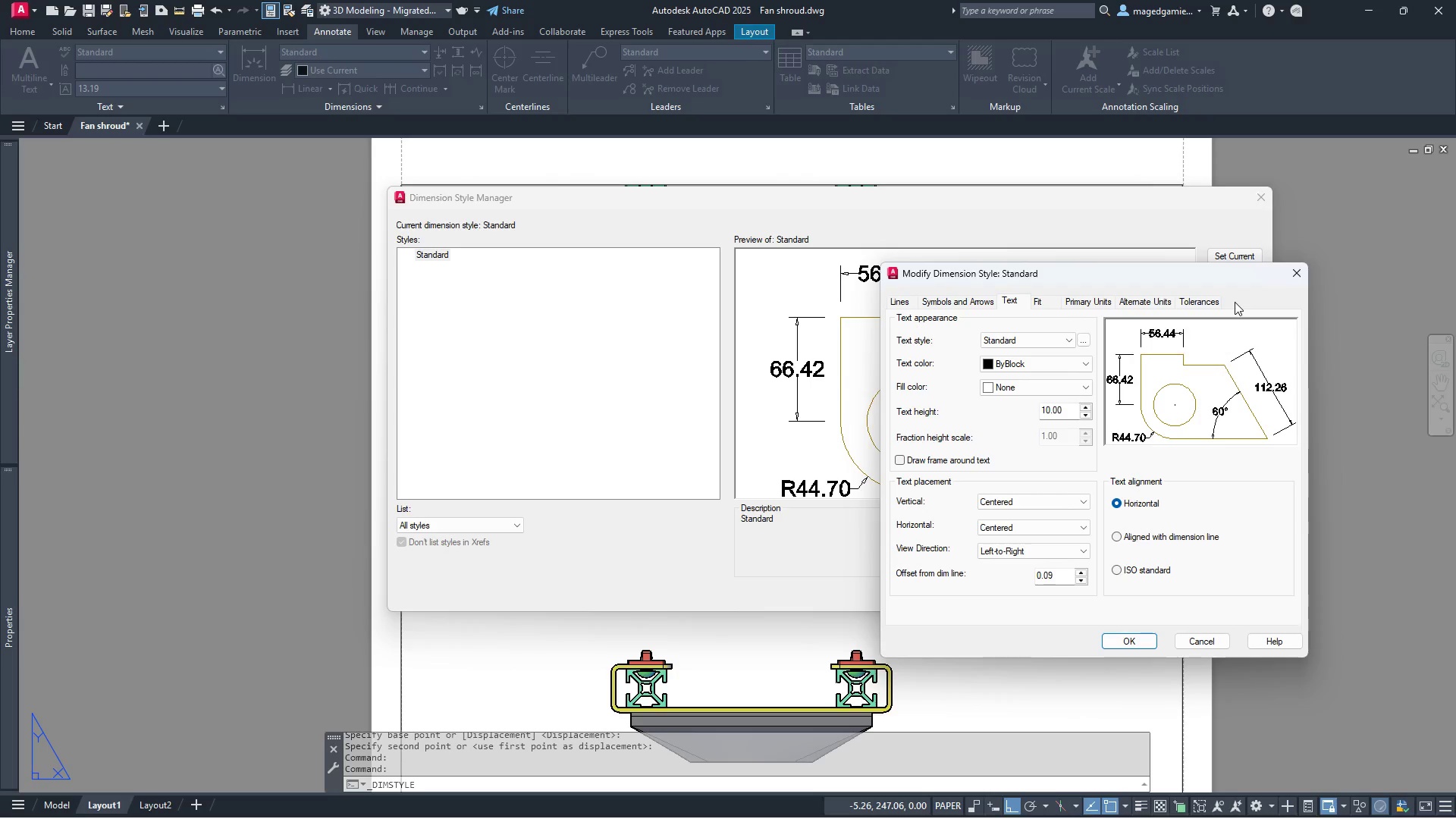 
left_click([1018, 298])
 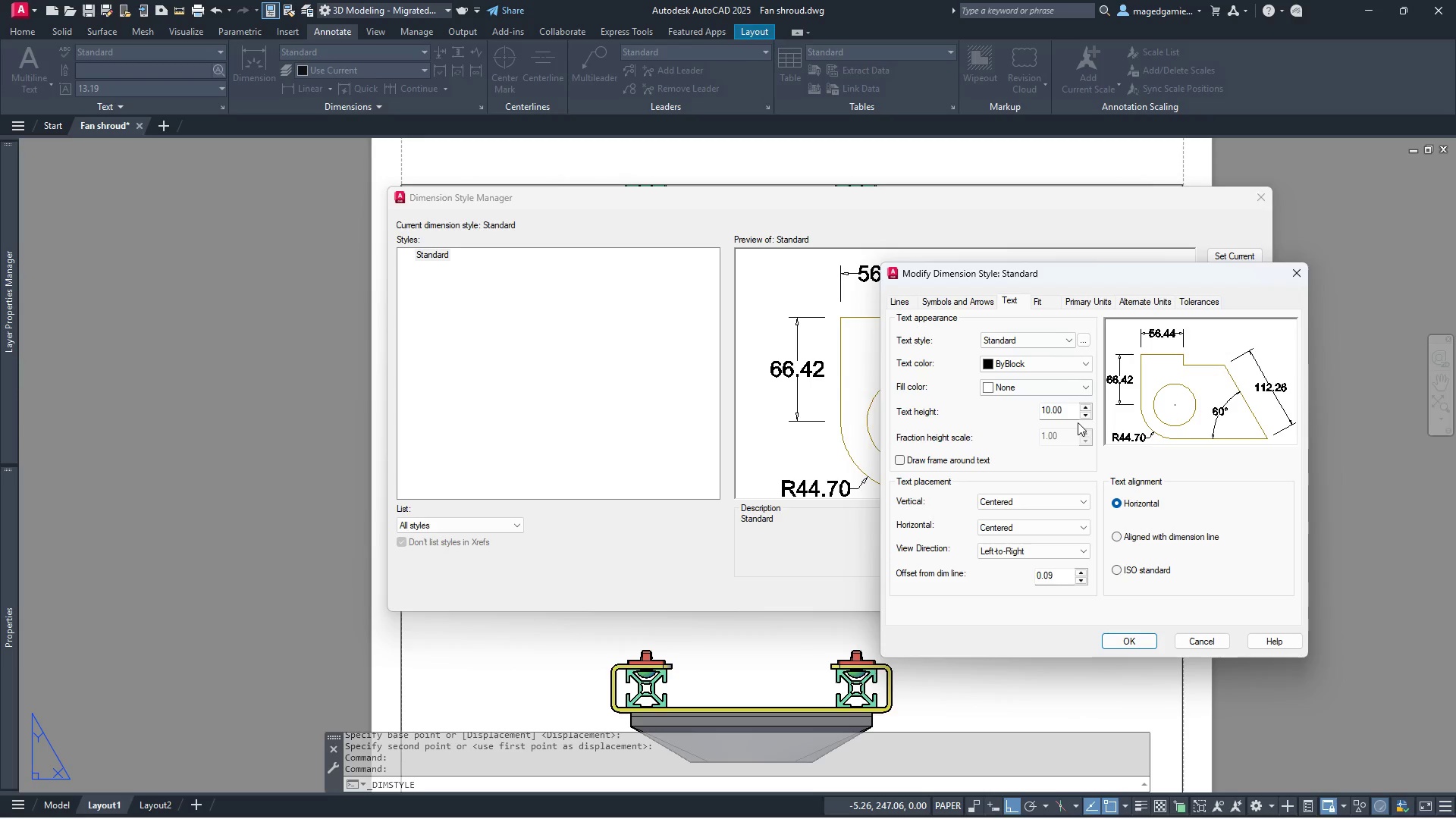 
left_click([1058, 411])
 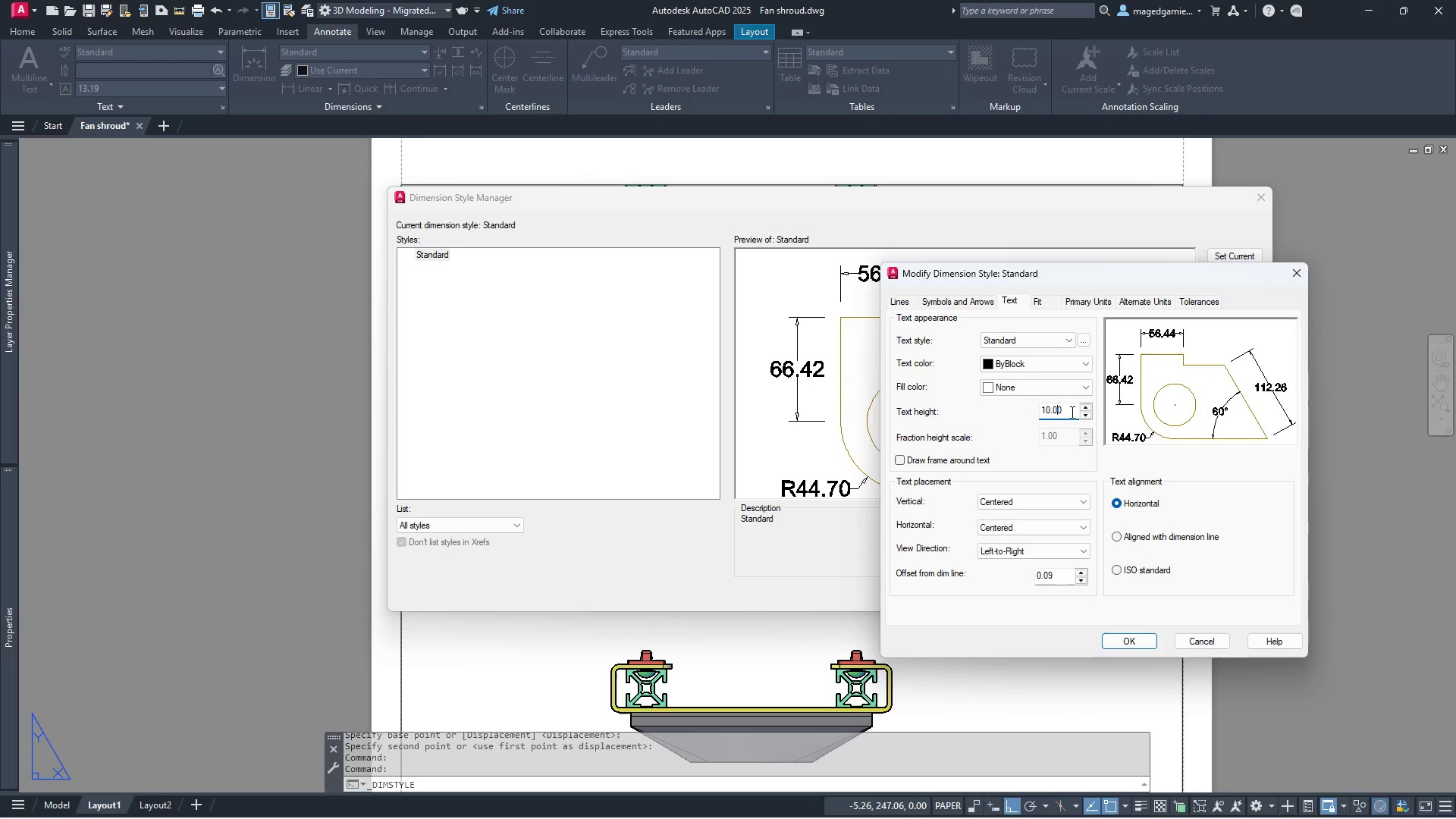 
left_click_drag(start_coordinate=[1071, 412], to_coordinate=[1034, 410])
 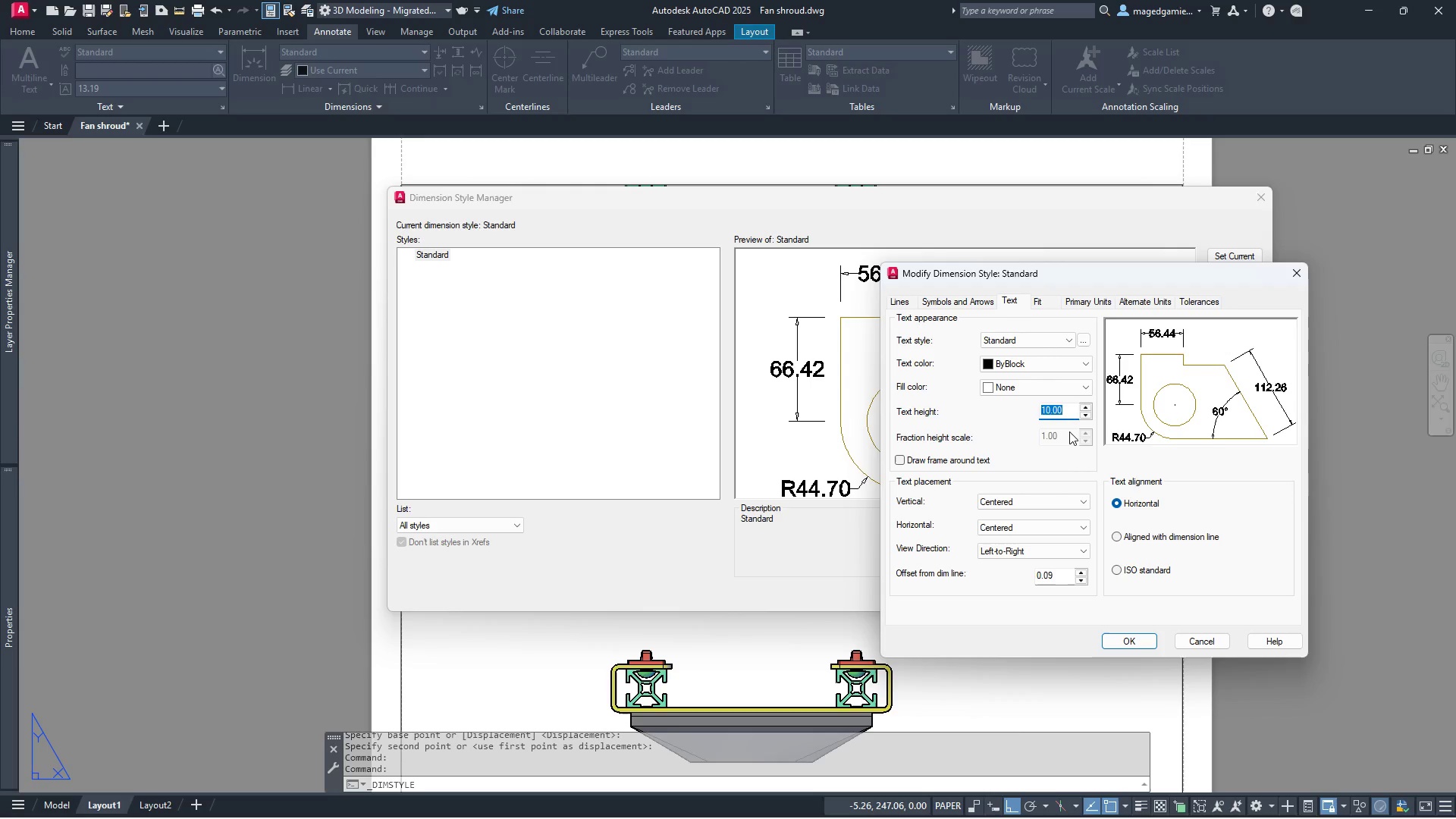 
key(8)
 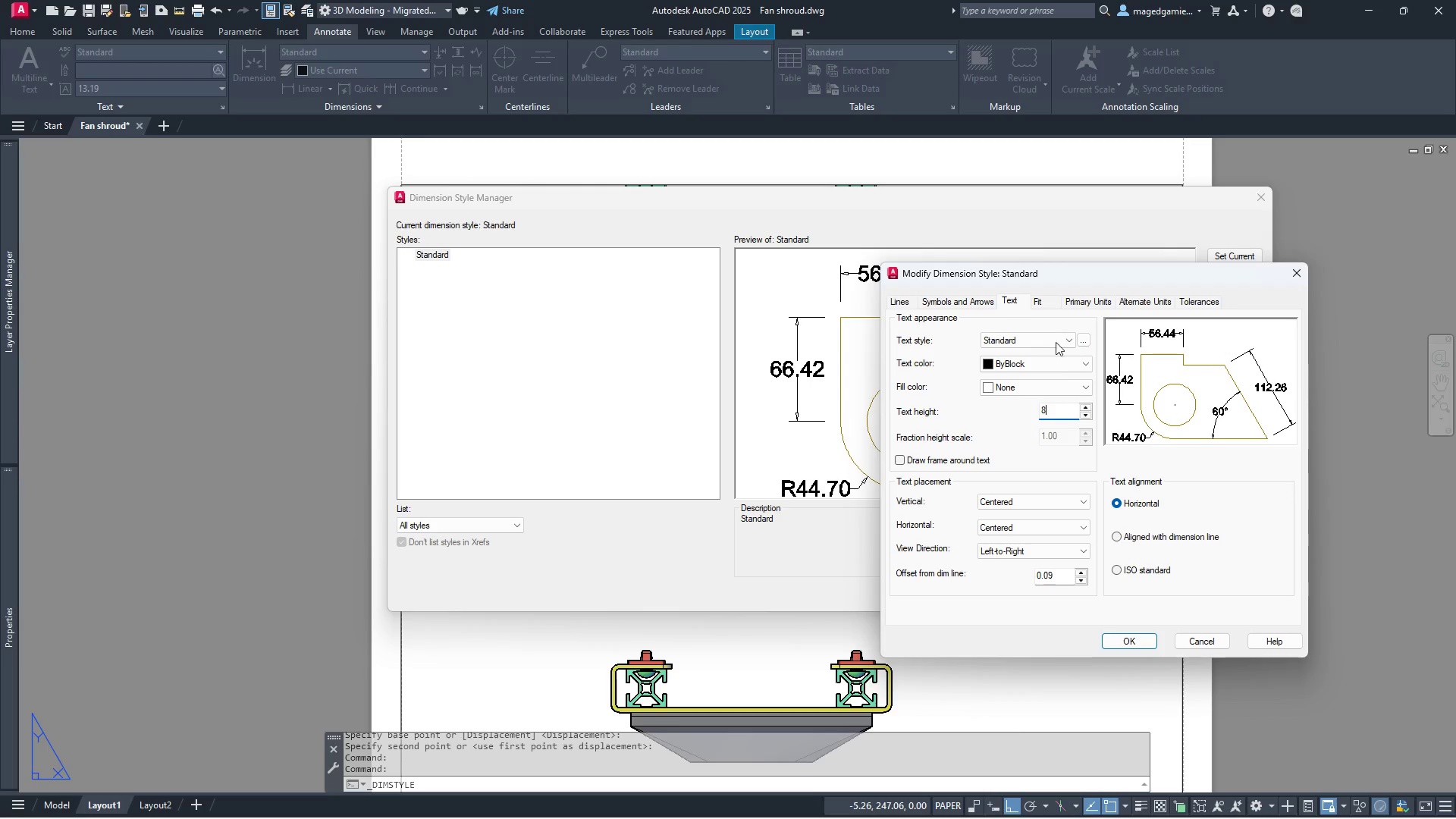 
wait(6.48)
 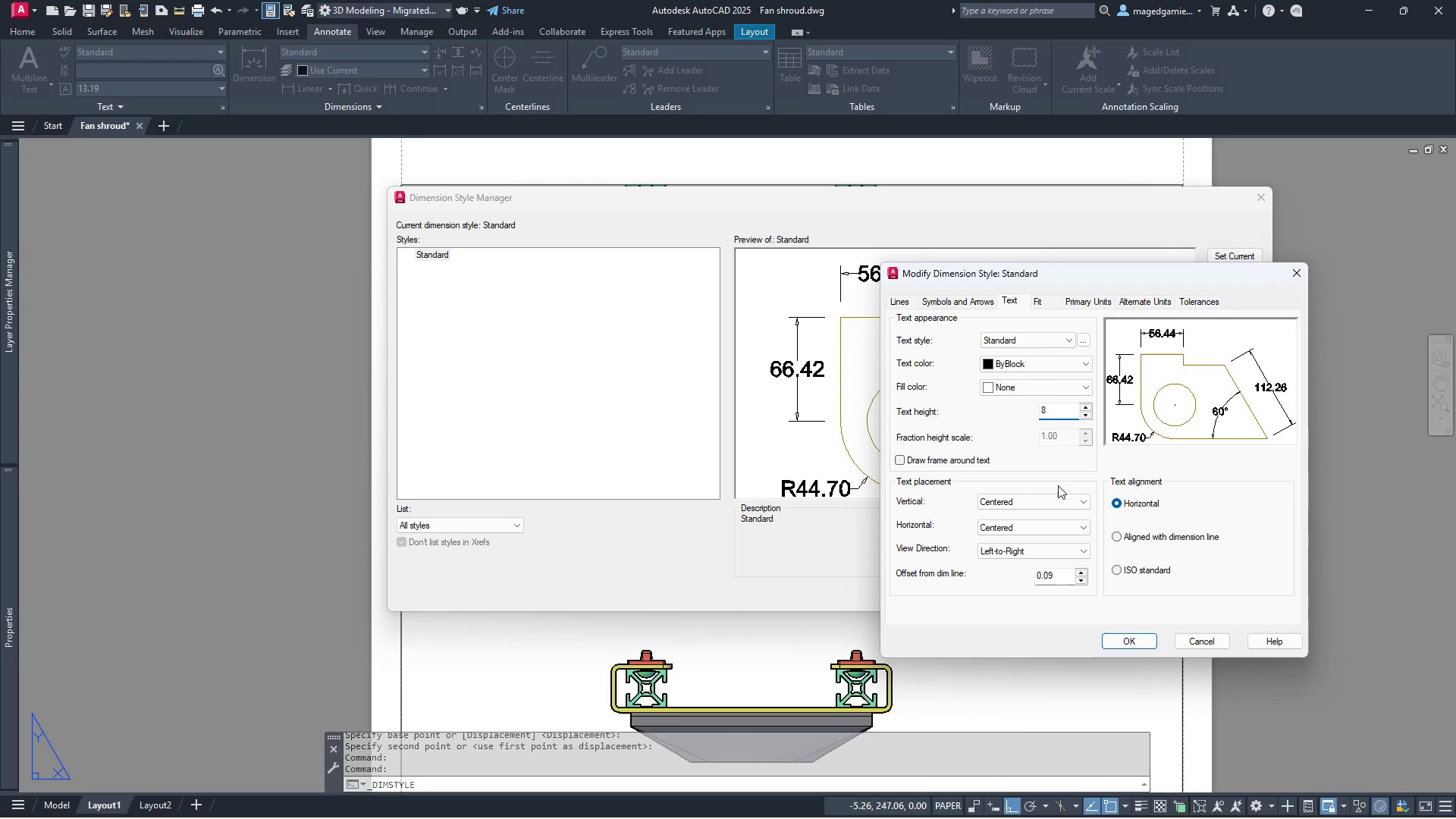 
left_click([1151, 500])
 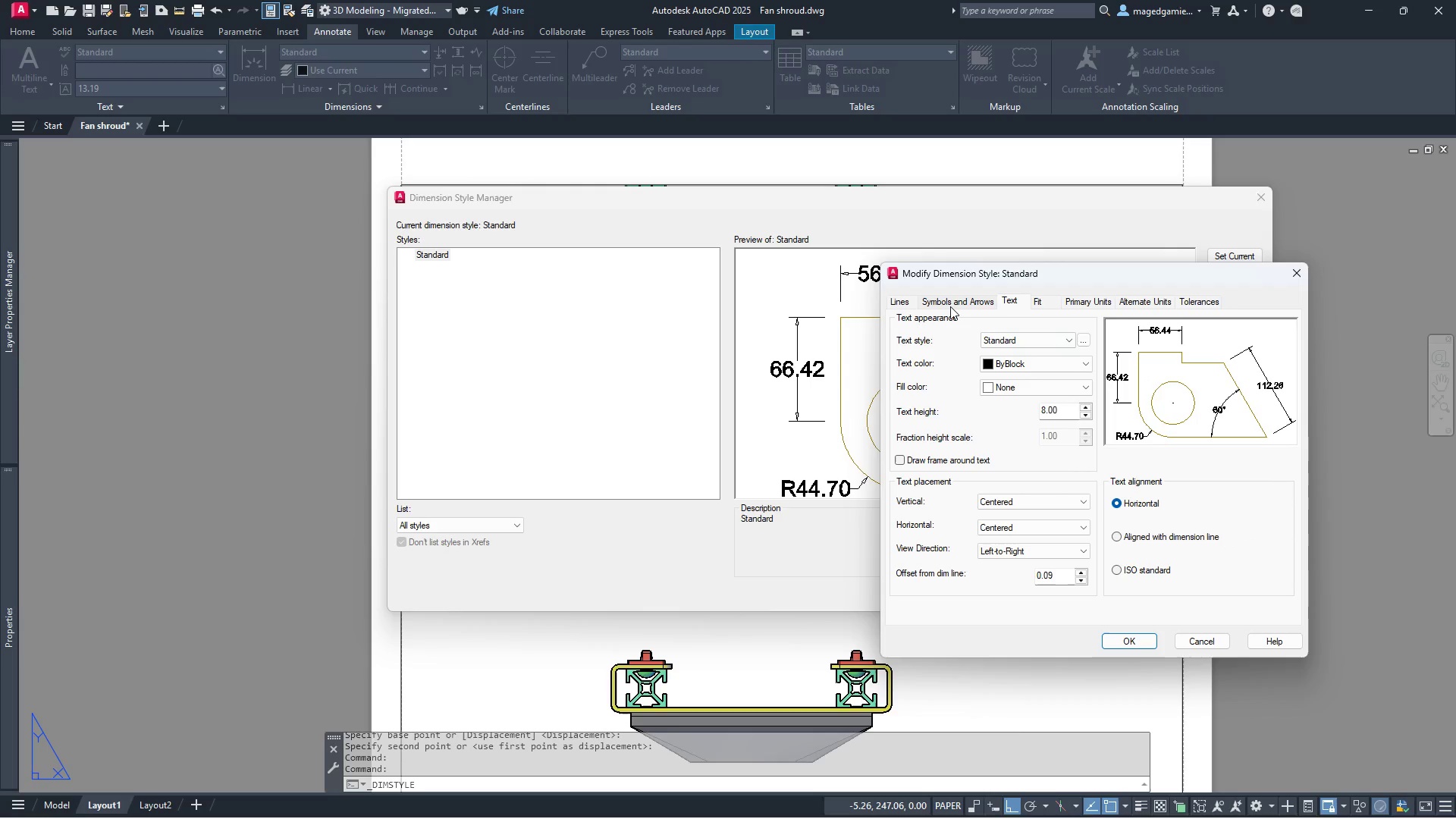 
left_click([950, 306])
 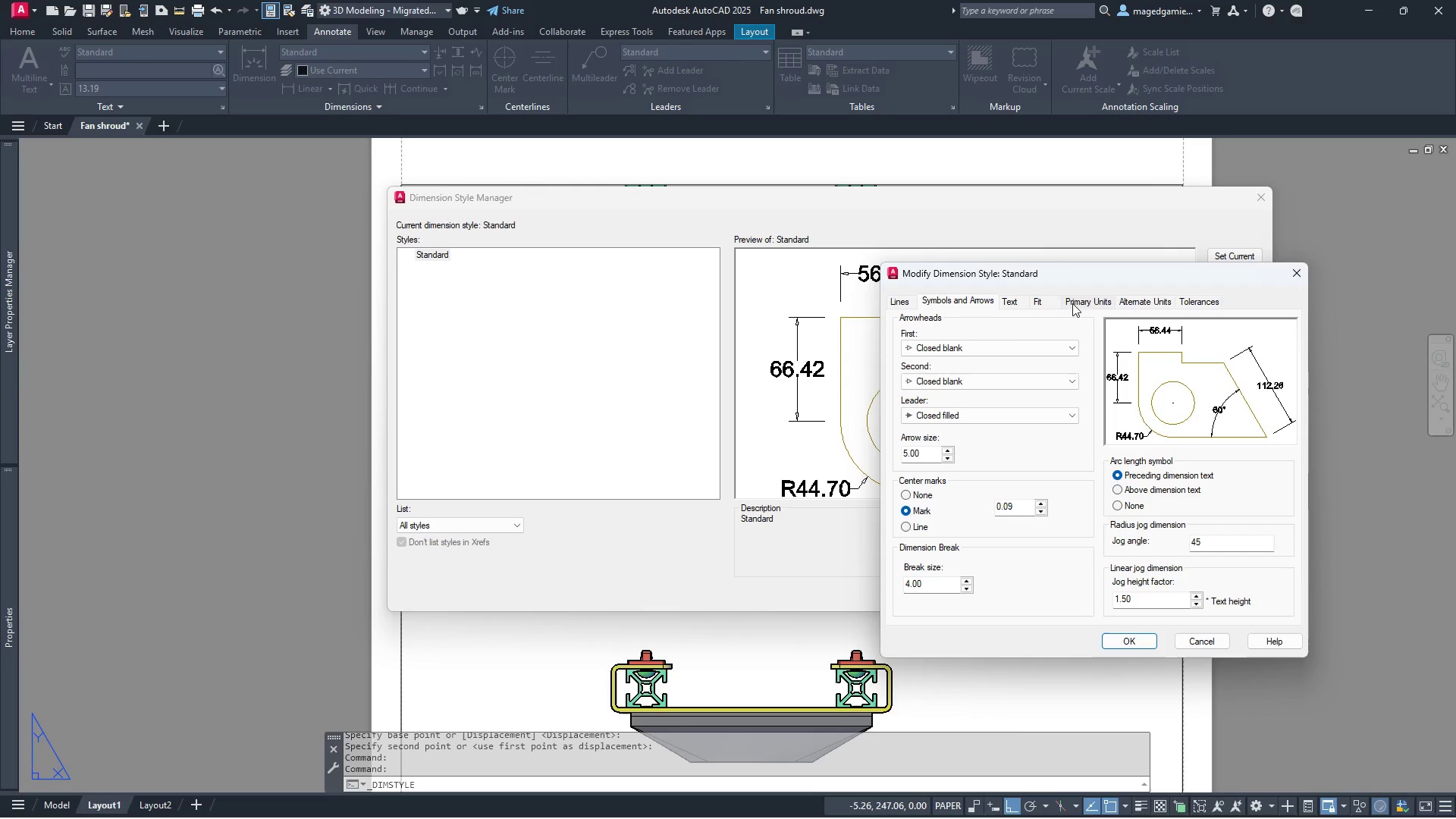 
wait(5.36)
 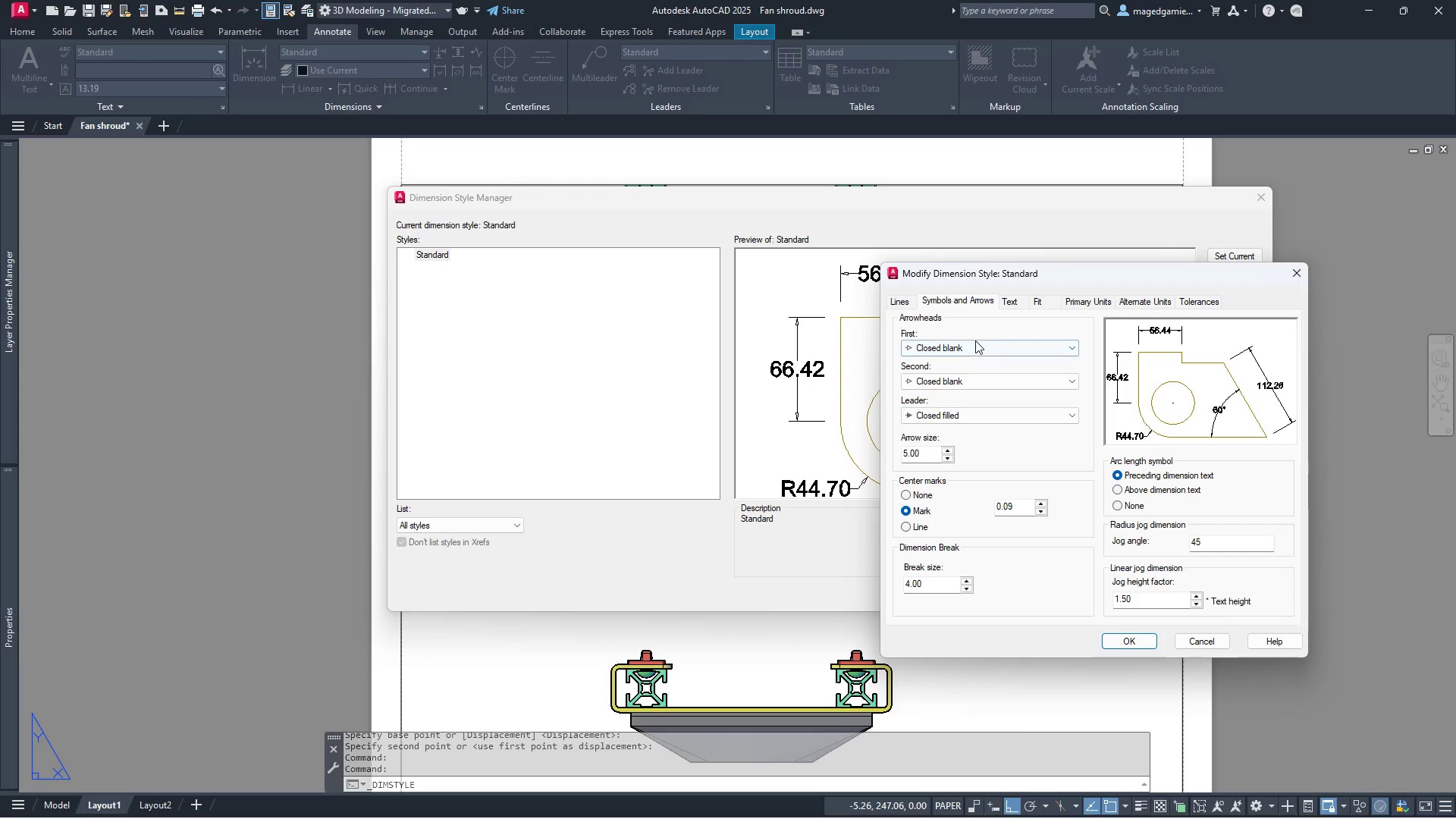 
left_click([1093, 300])
 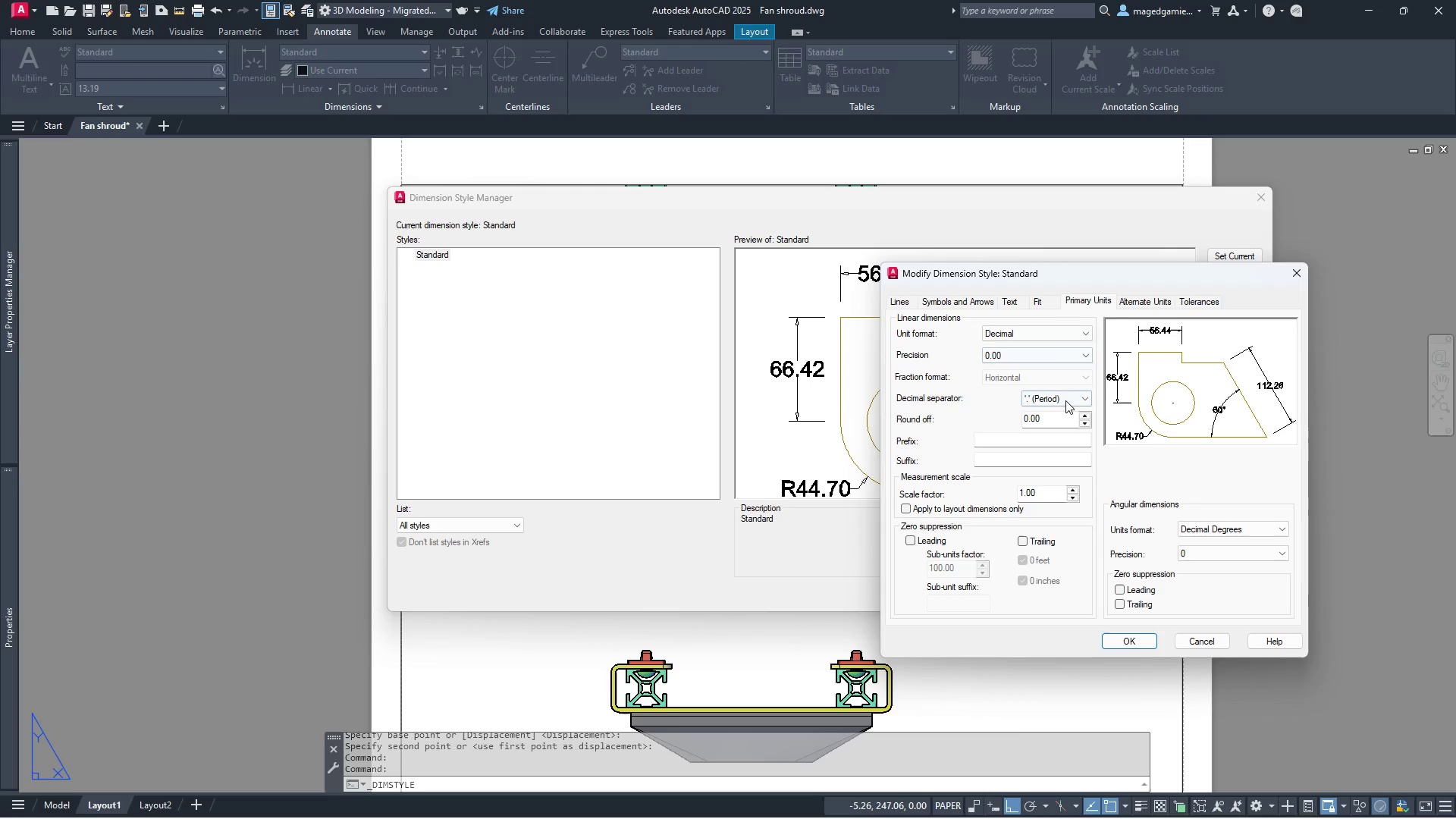 
wait(9.67)
 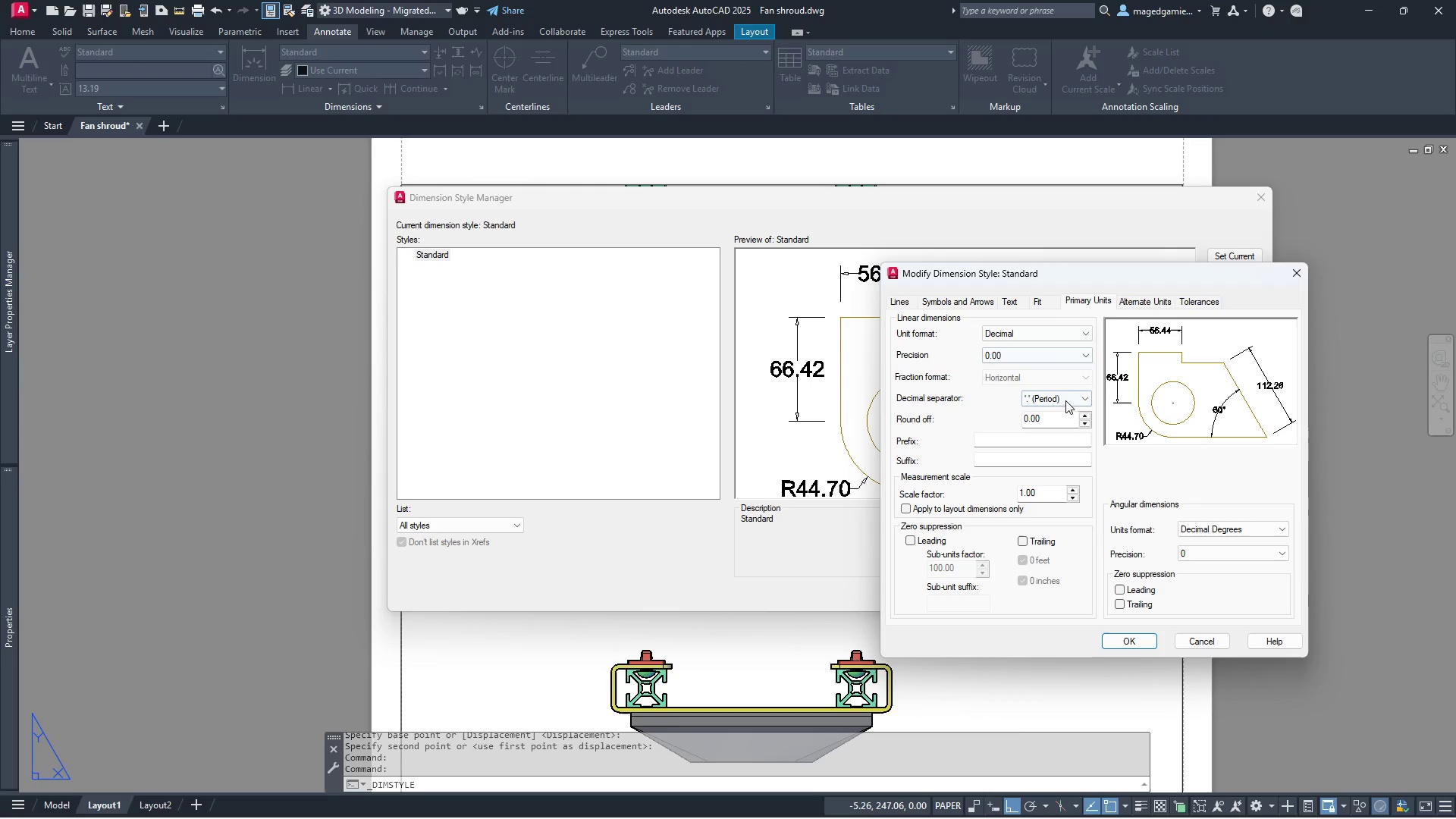 
left_click([1141, 305])
 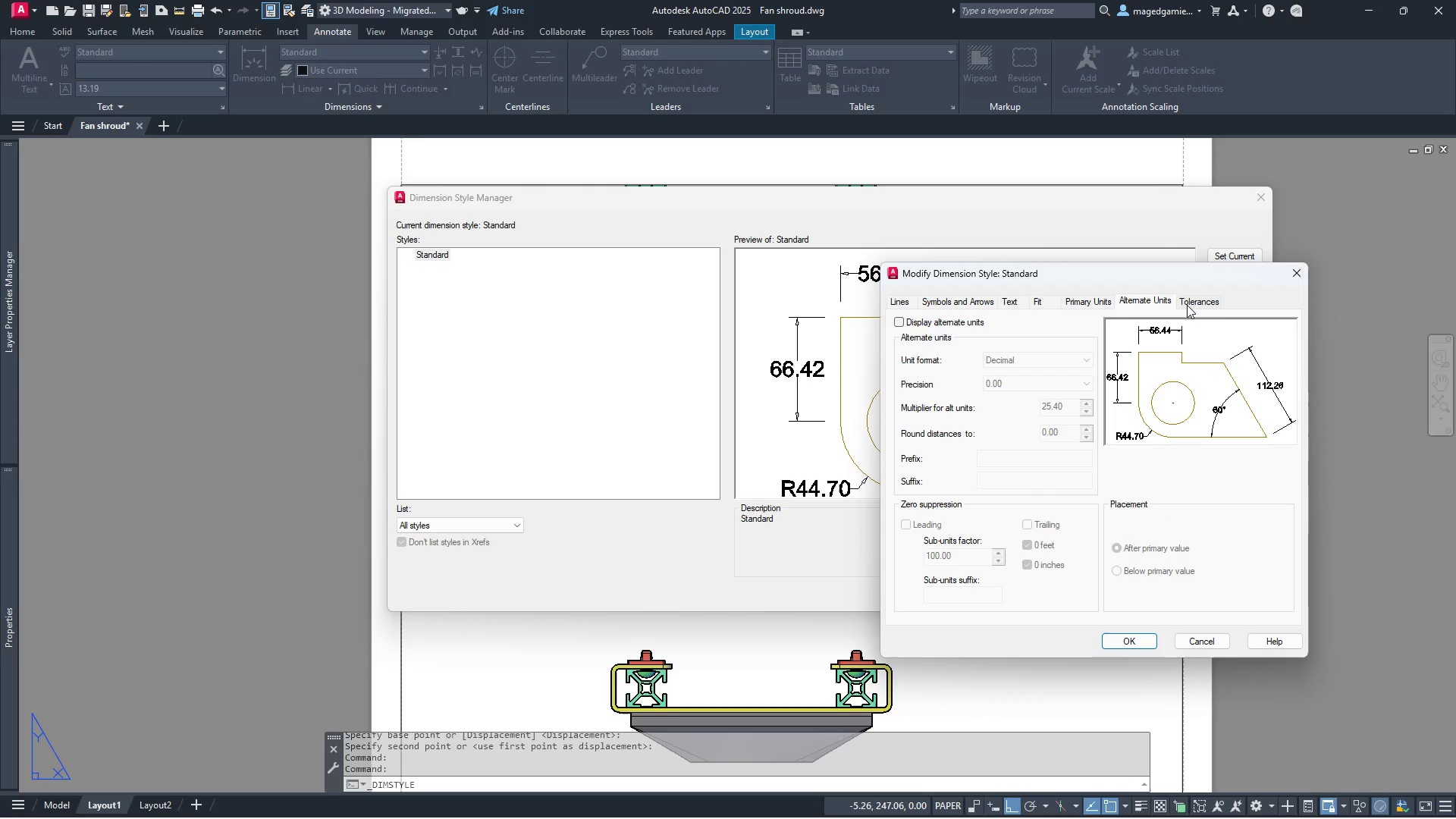 
left_click([1187, 305])
 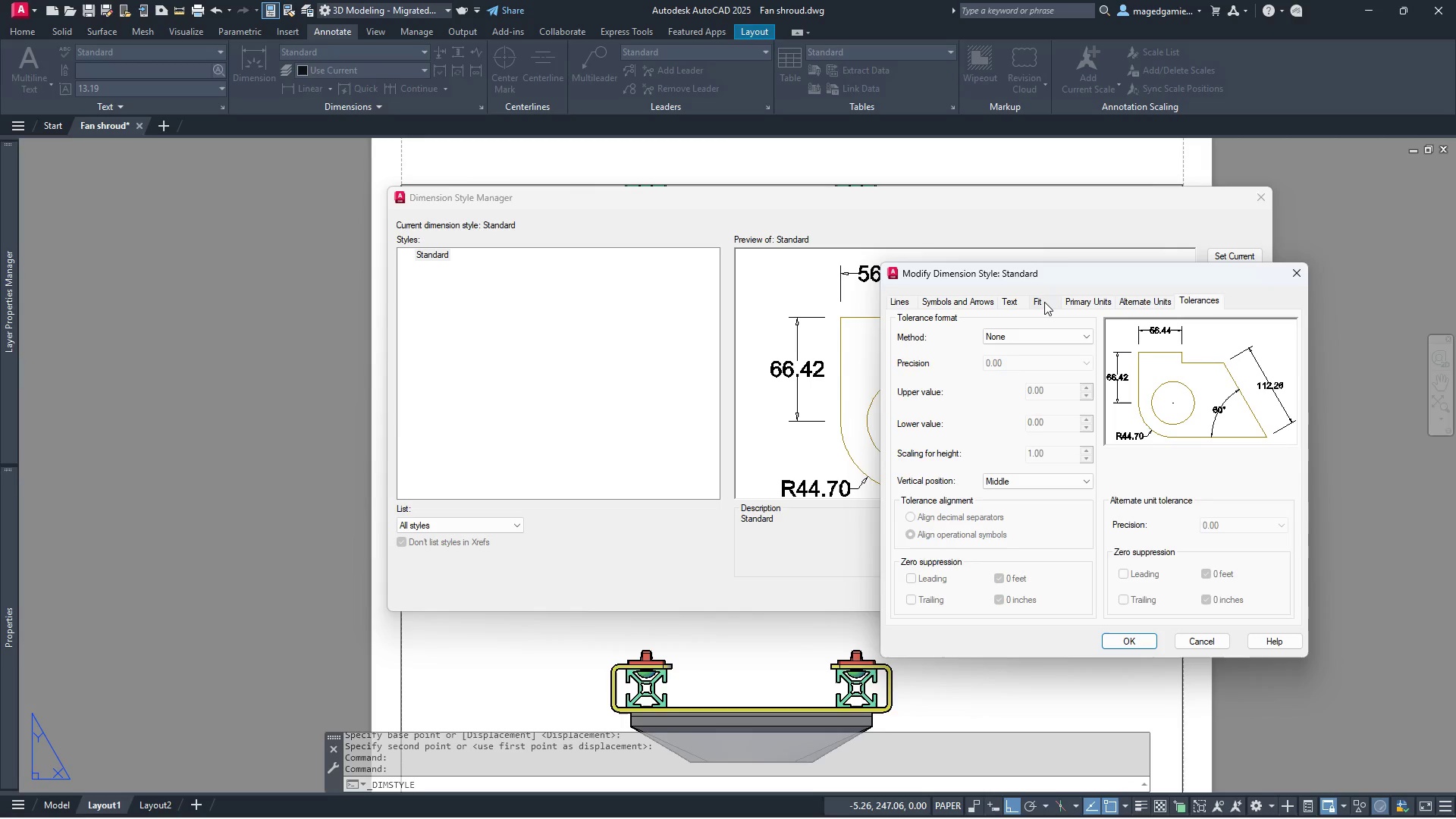 
left_click([1044, 302])
 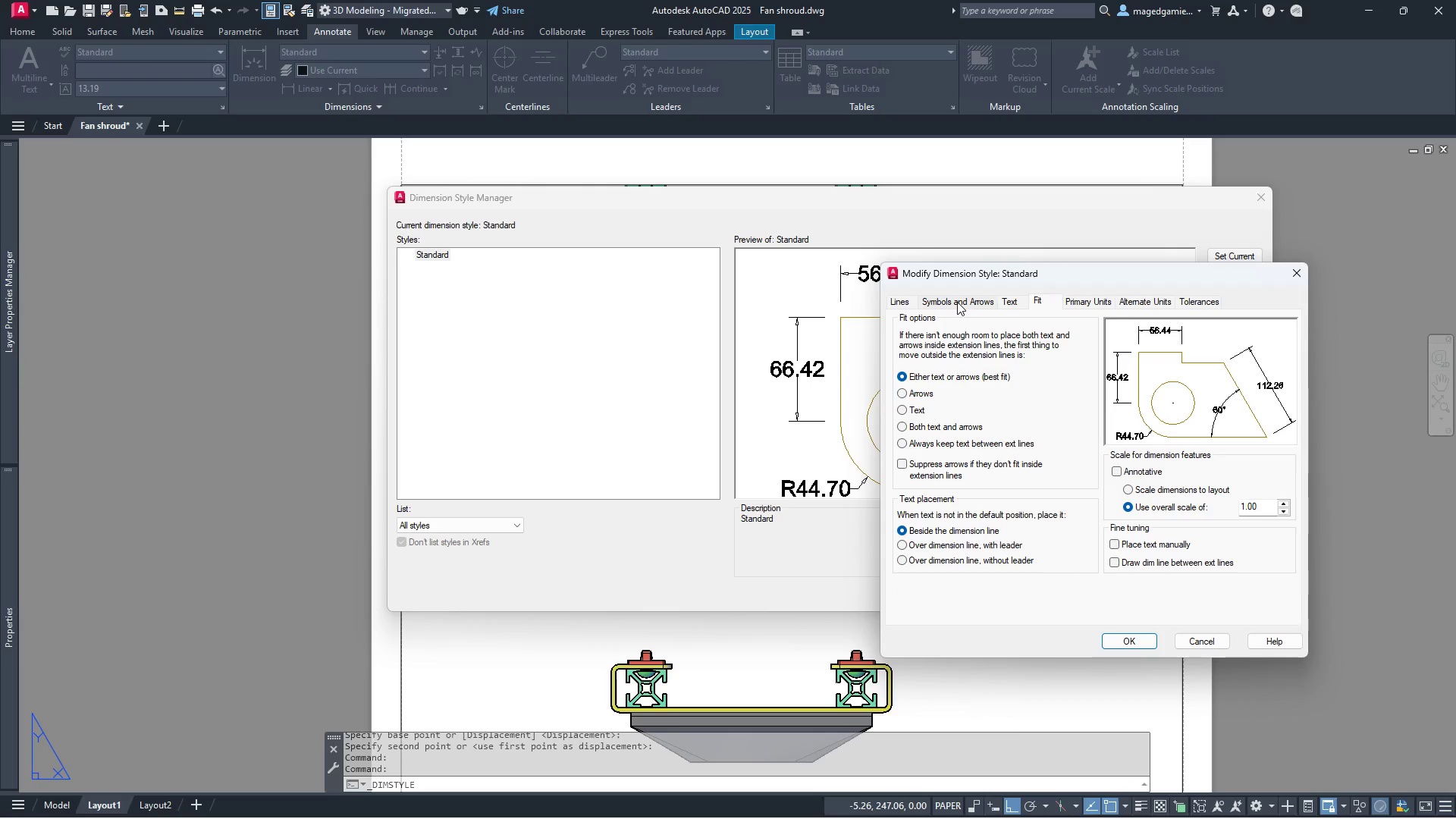 
left_click([957, 302])
 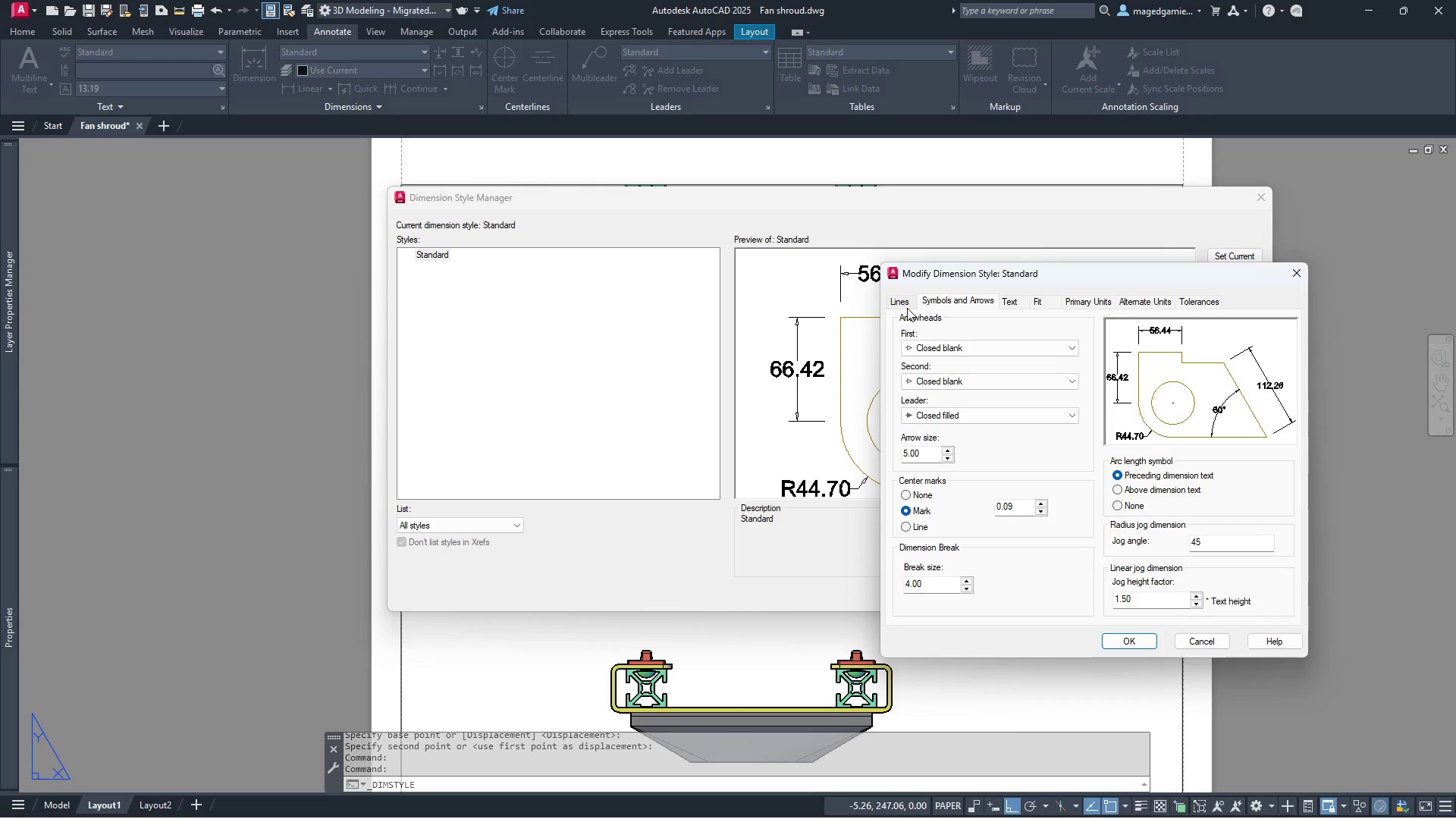 
left_click([907, 308])
 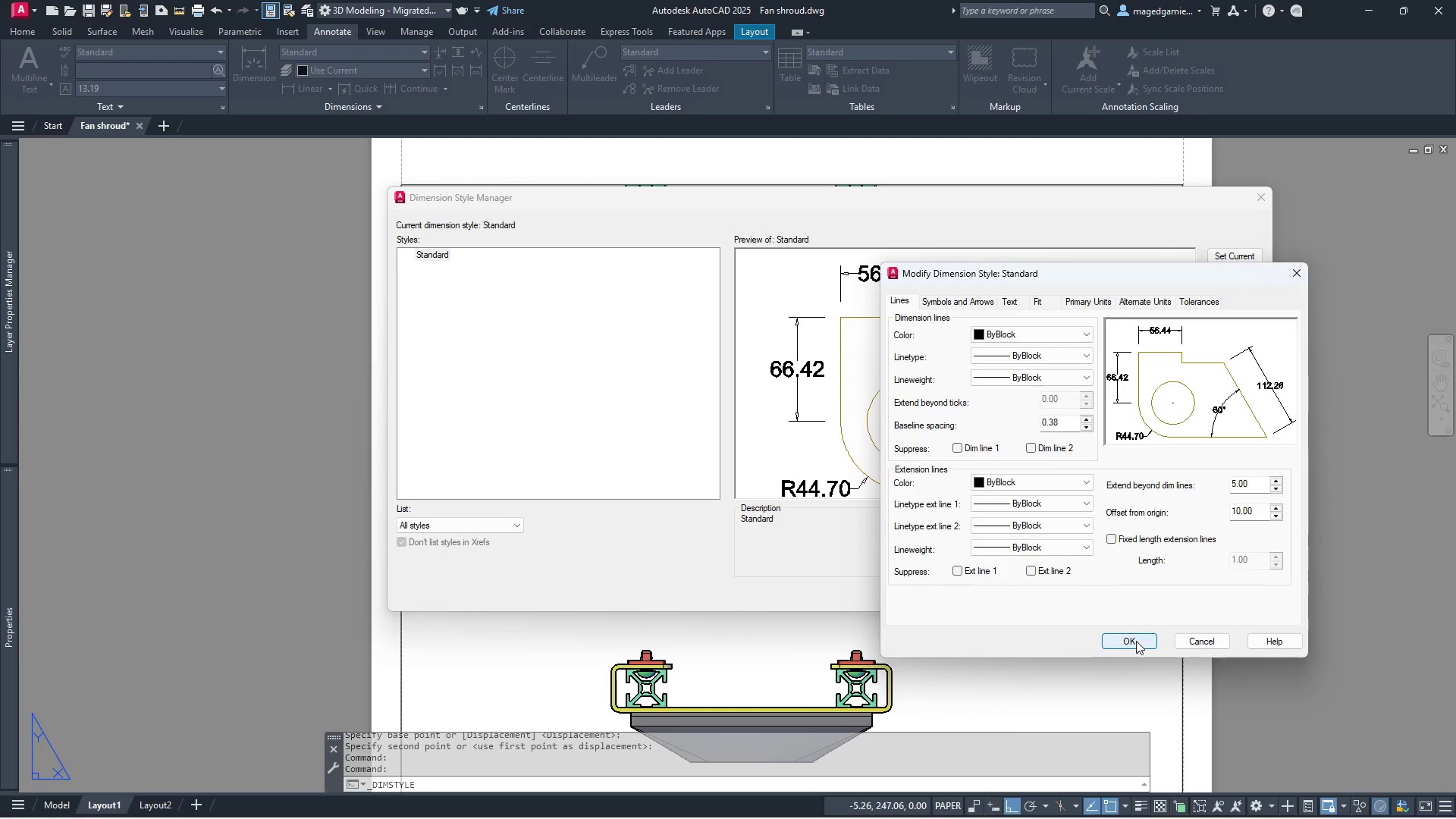 
left_click([1136, 641])
 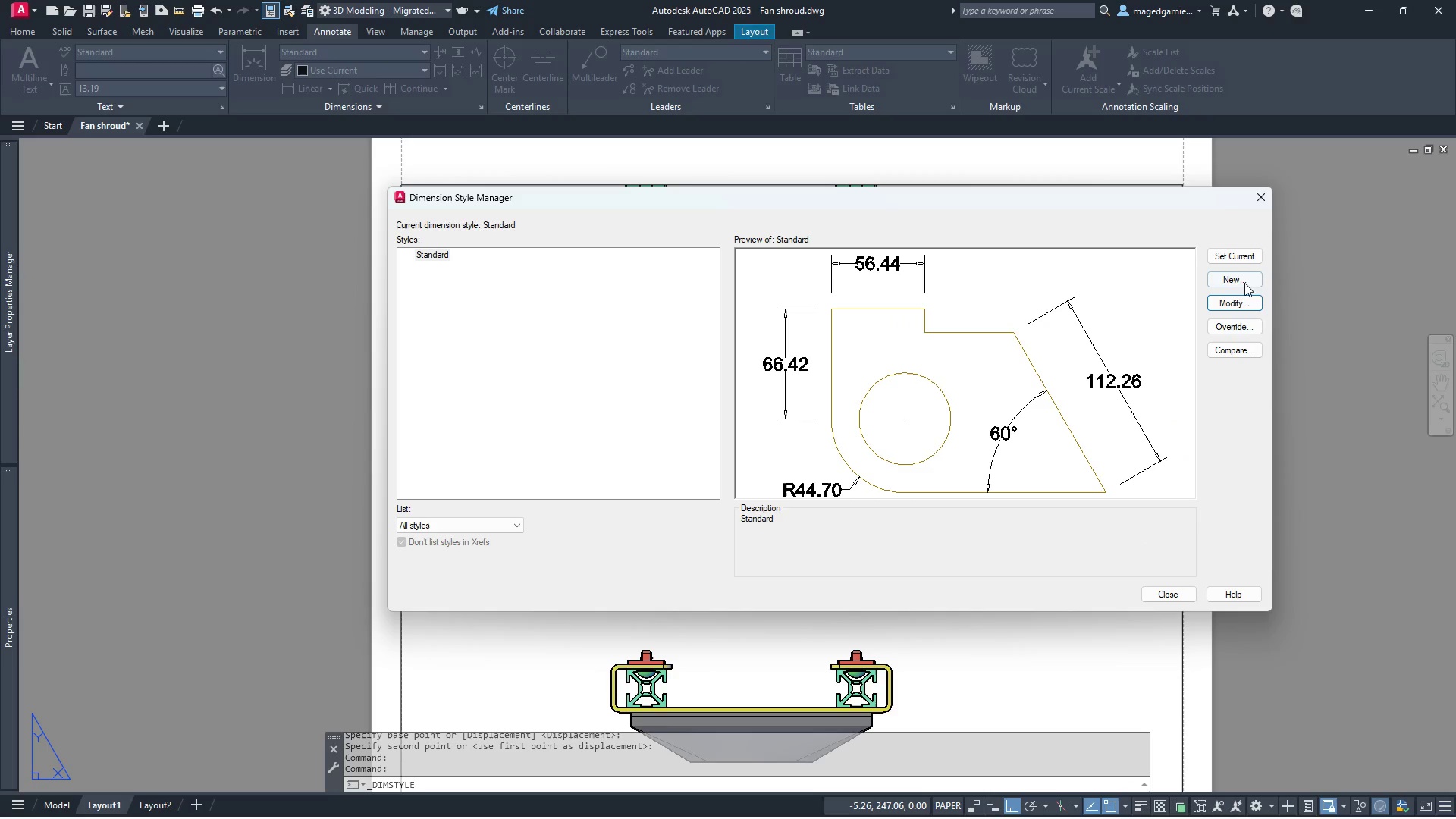 
left_click([1244, 257])
 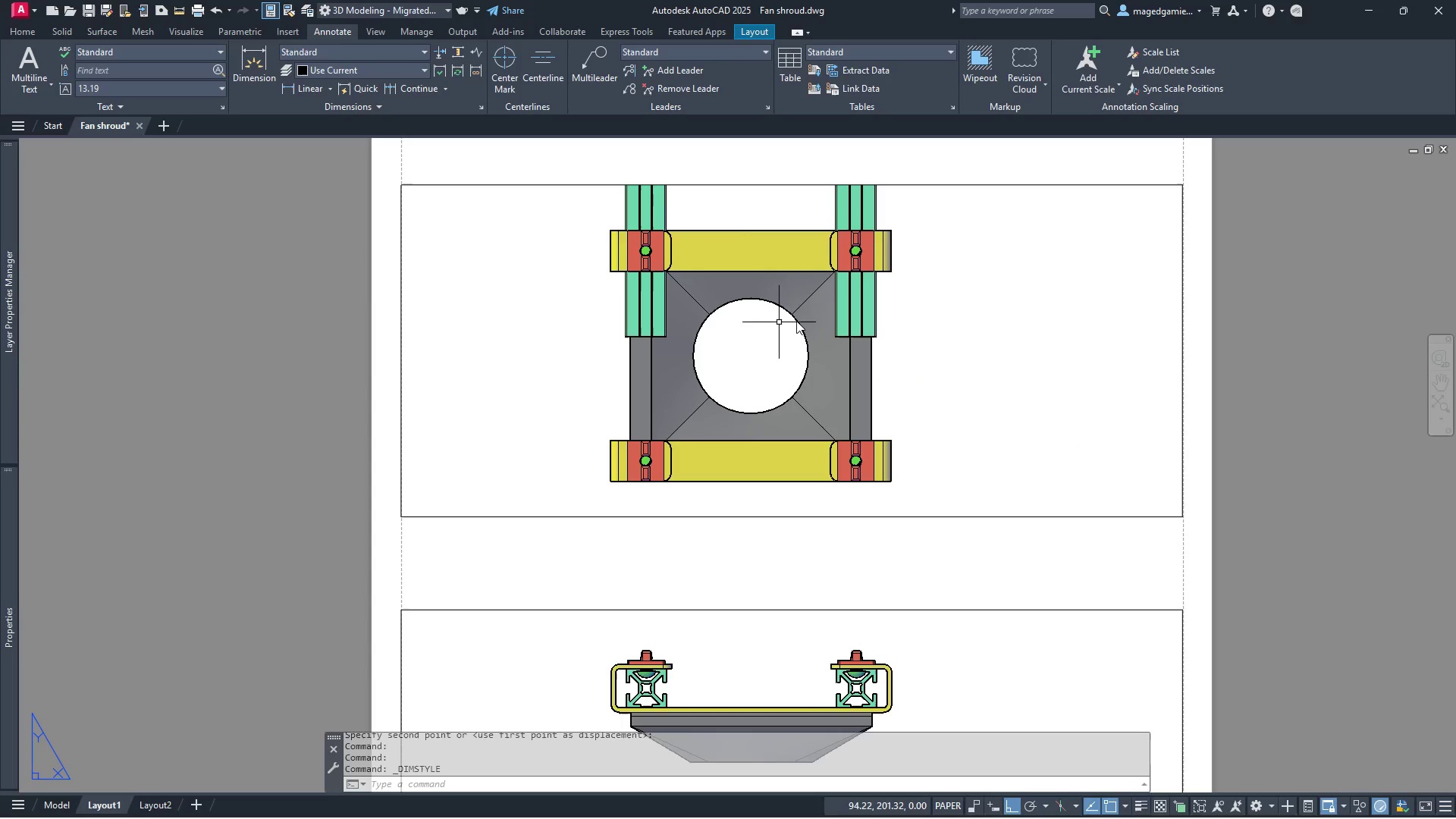 
wait(7.92)
 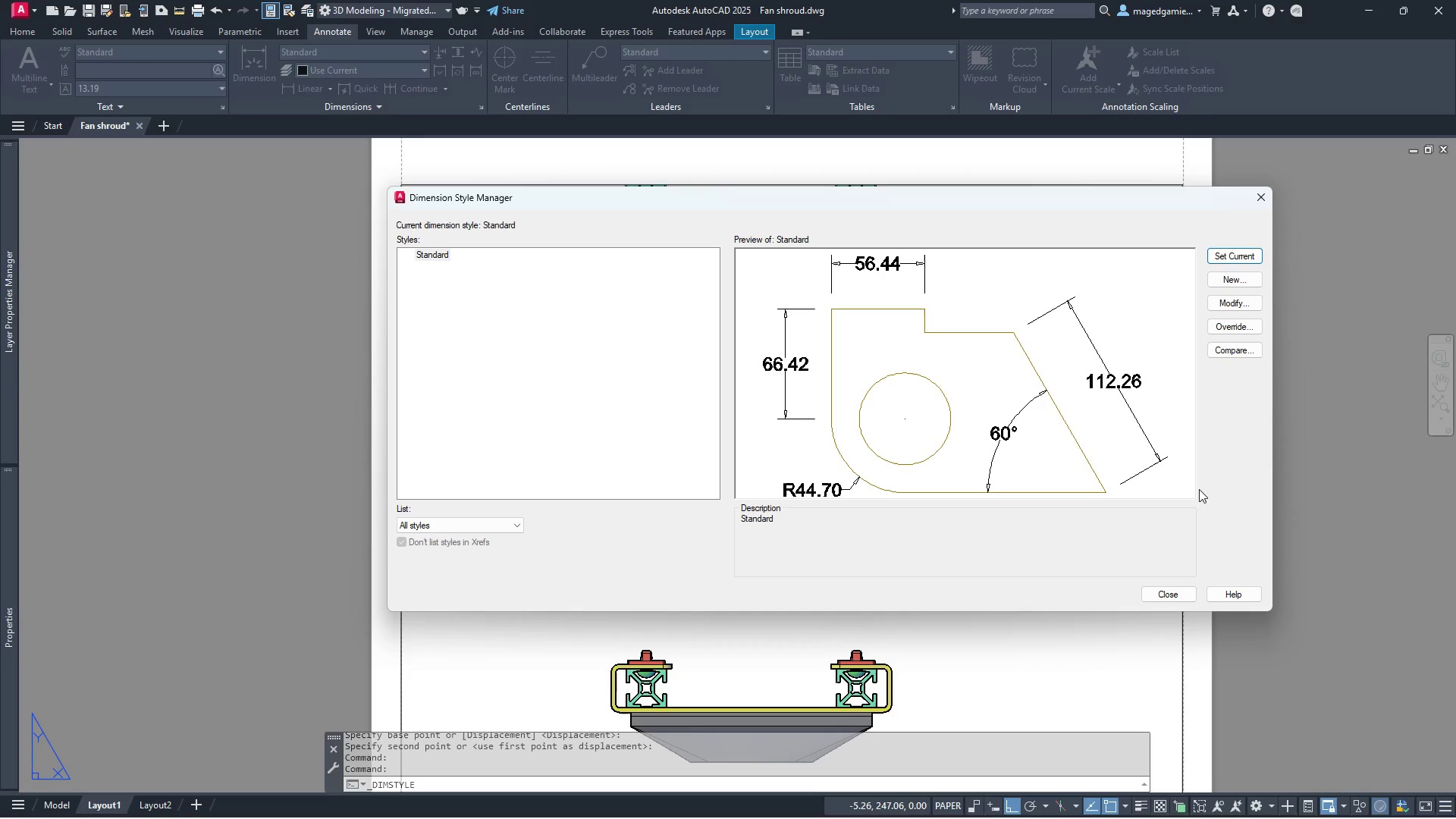 
scroll: coordinate [750, 315], scroll_direction: up, amount: 2.0
 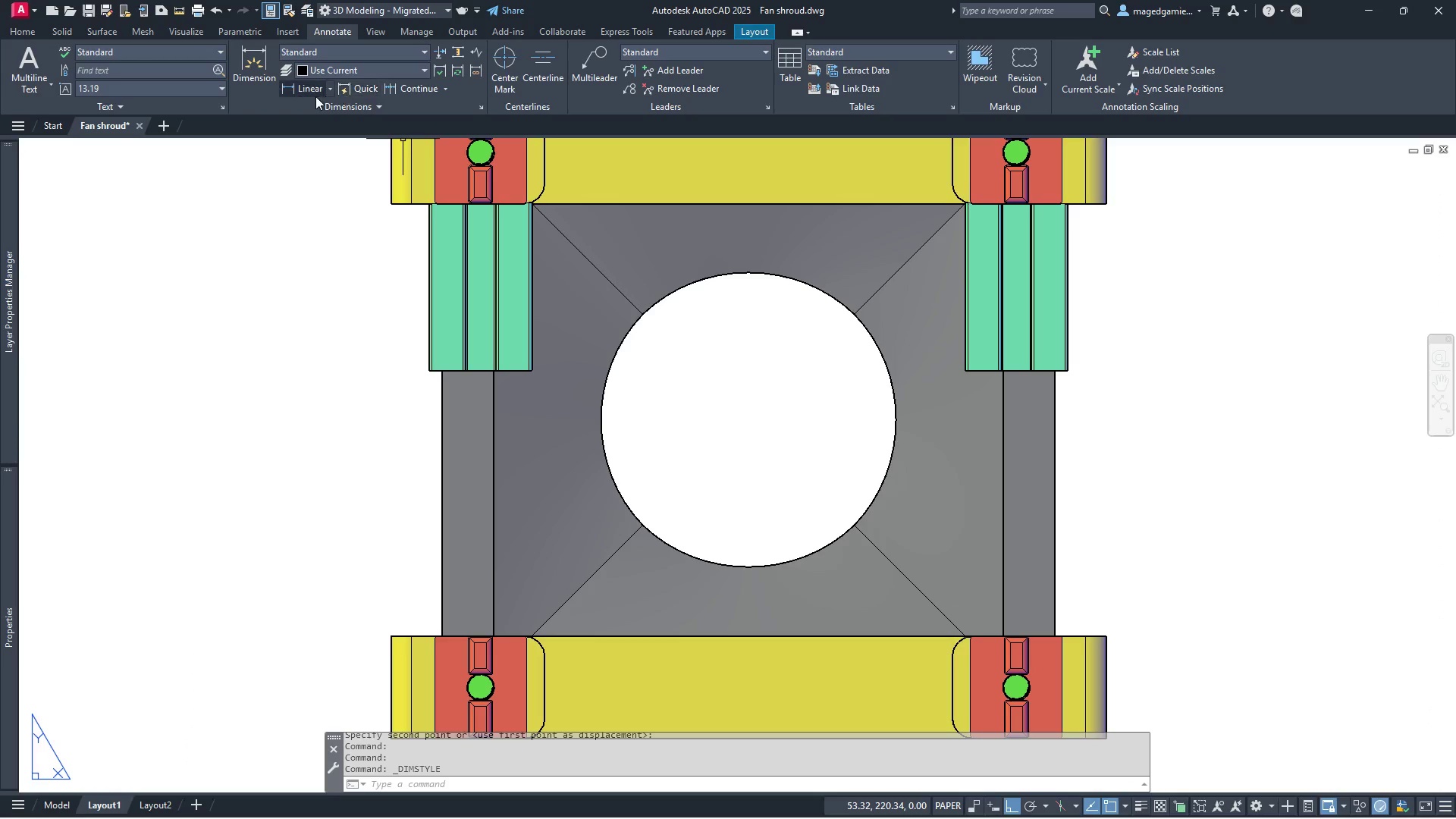 
left_click([328, 88])
 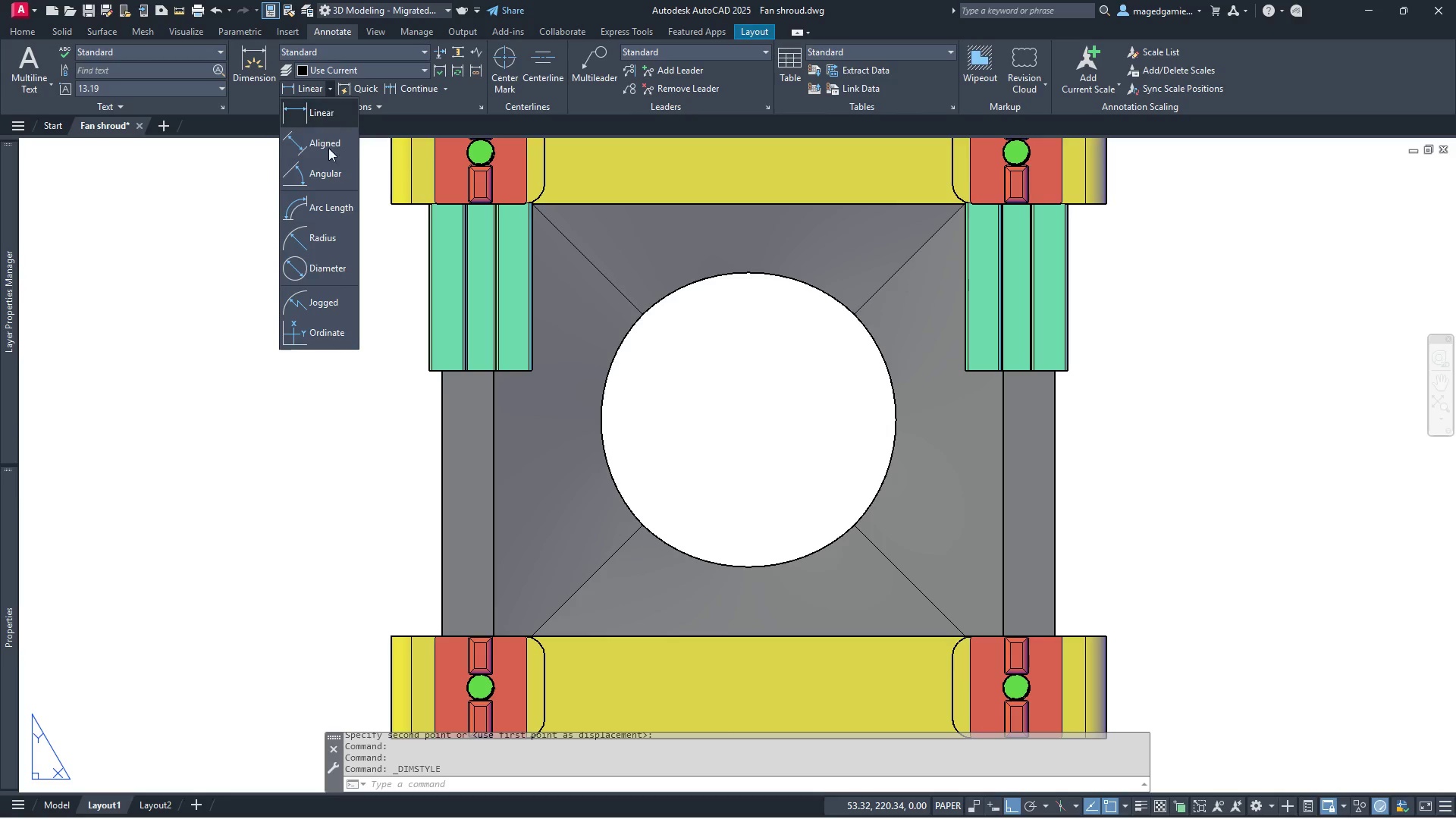 
mouse_move([328, 267])
 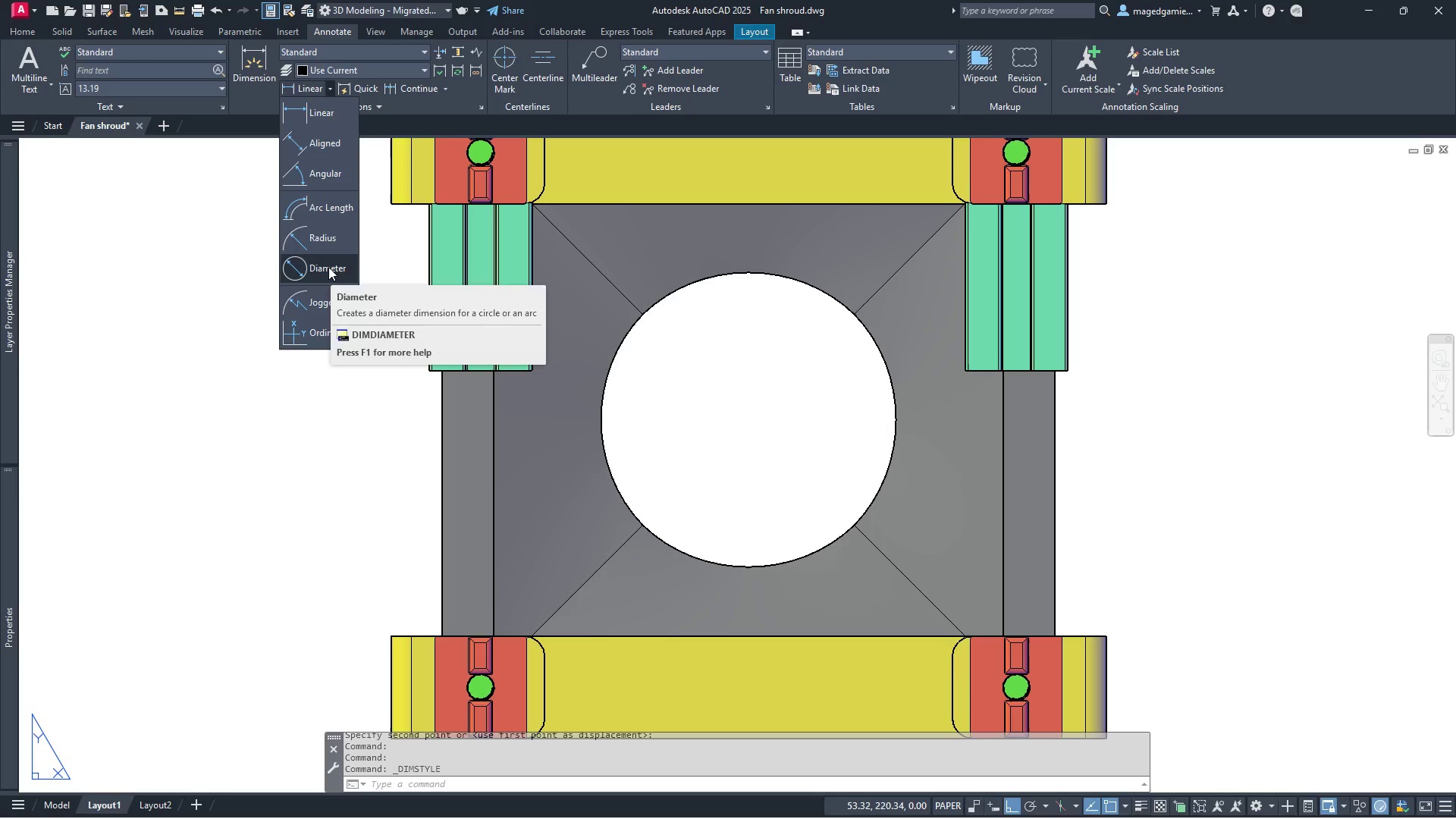 
left_click([328, 267])
 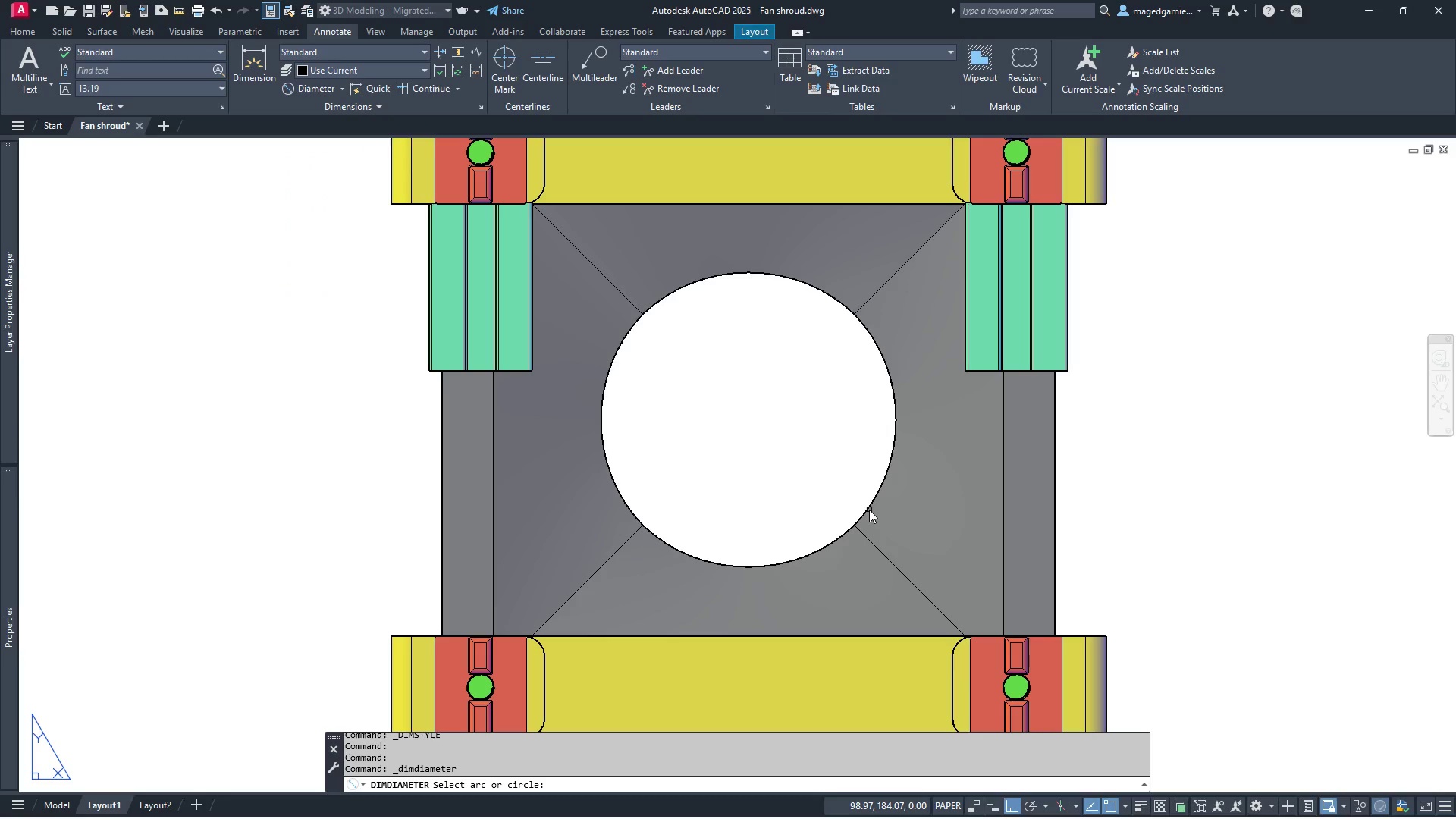 
left_click([868, 510])
 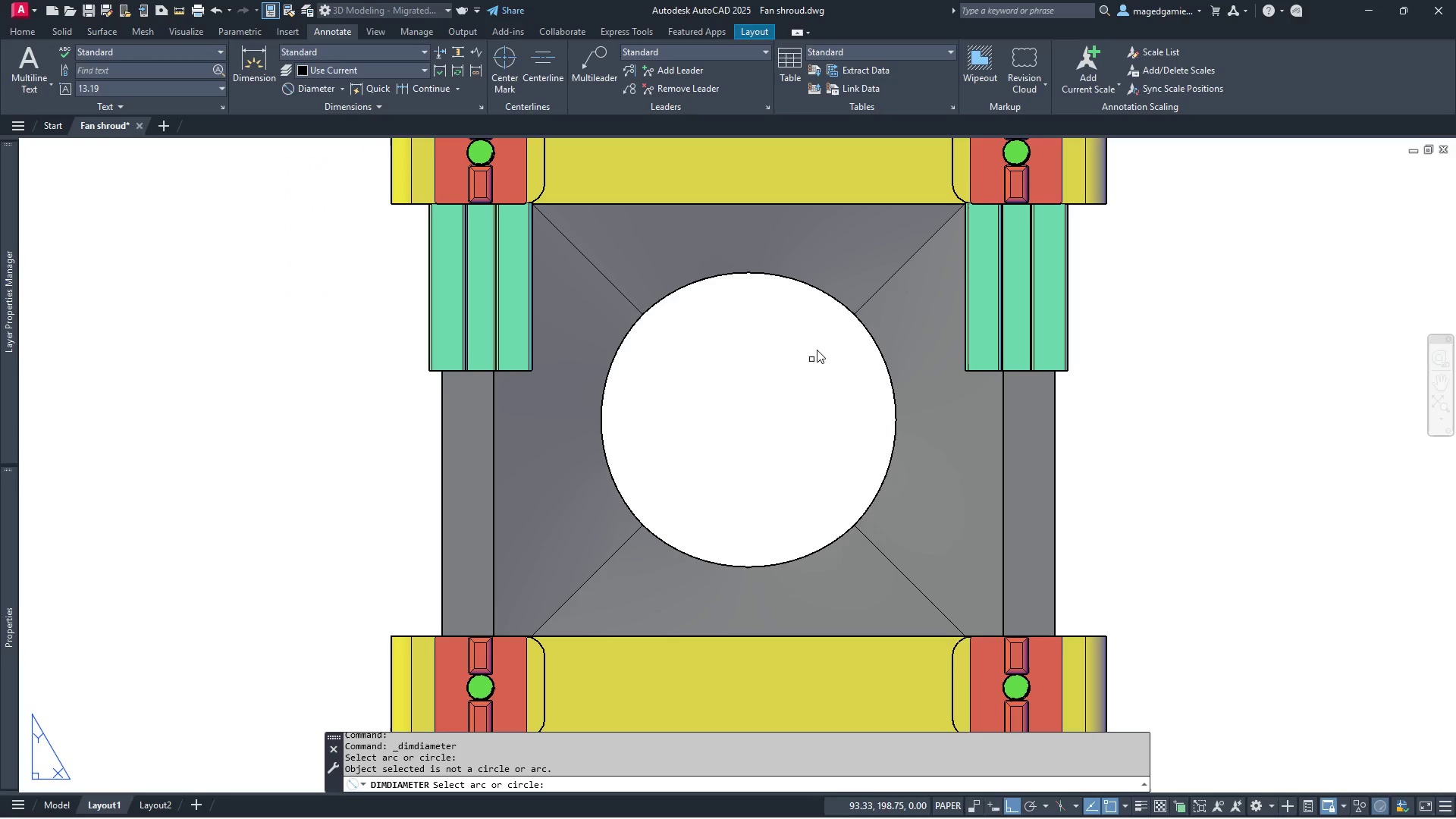 
left_click([828, 293])
 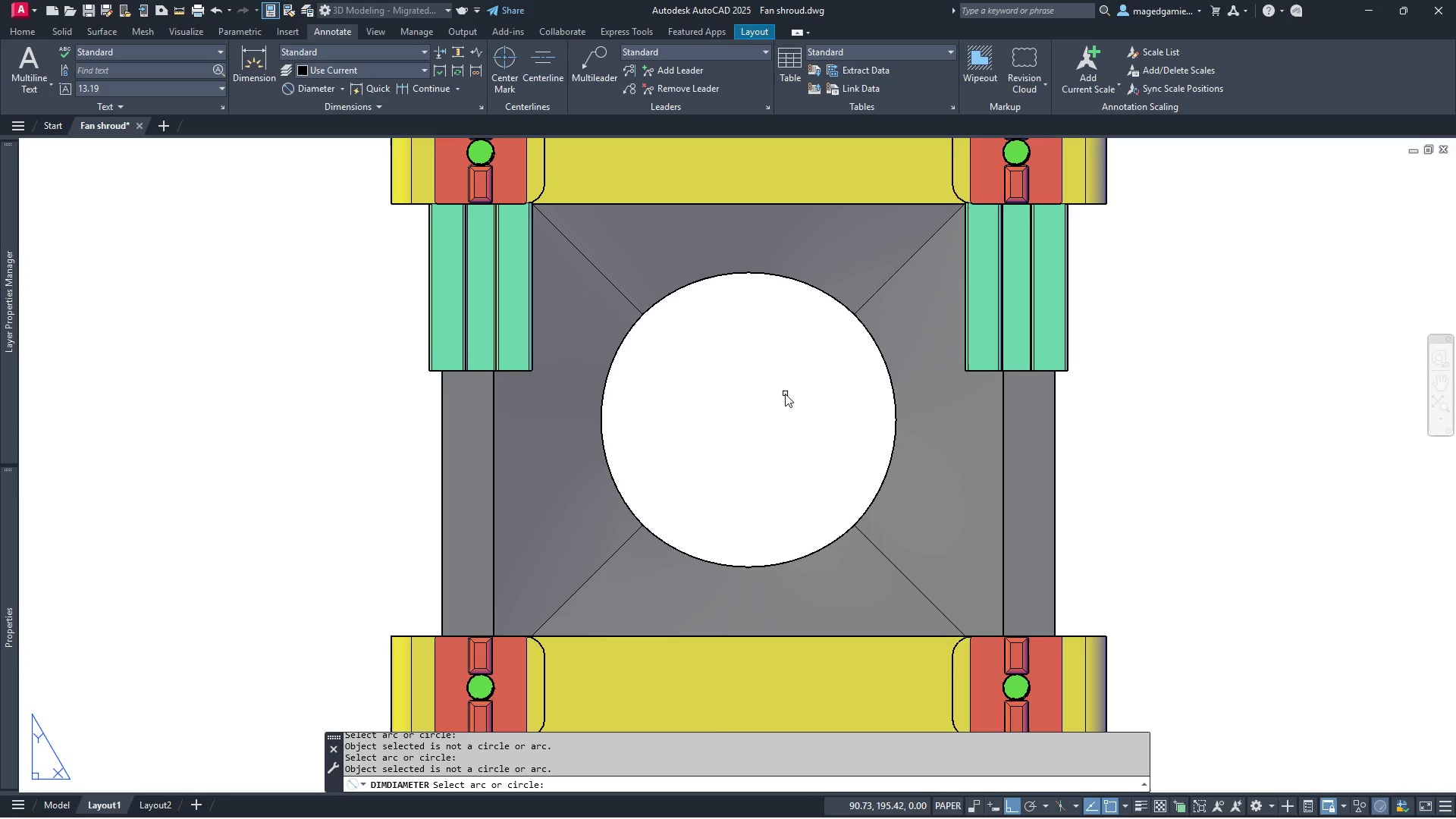 
key(Escape)
 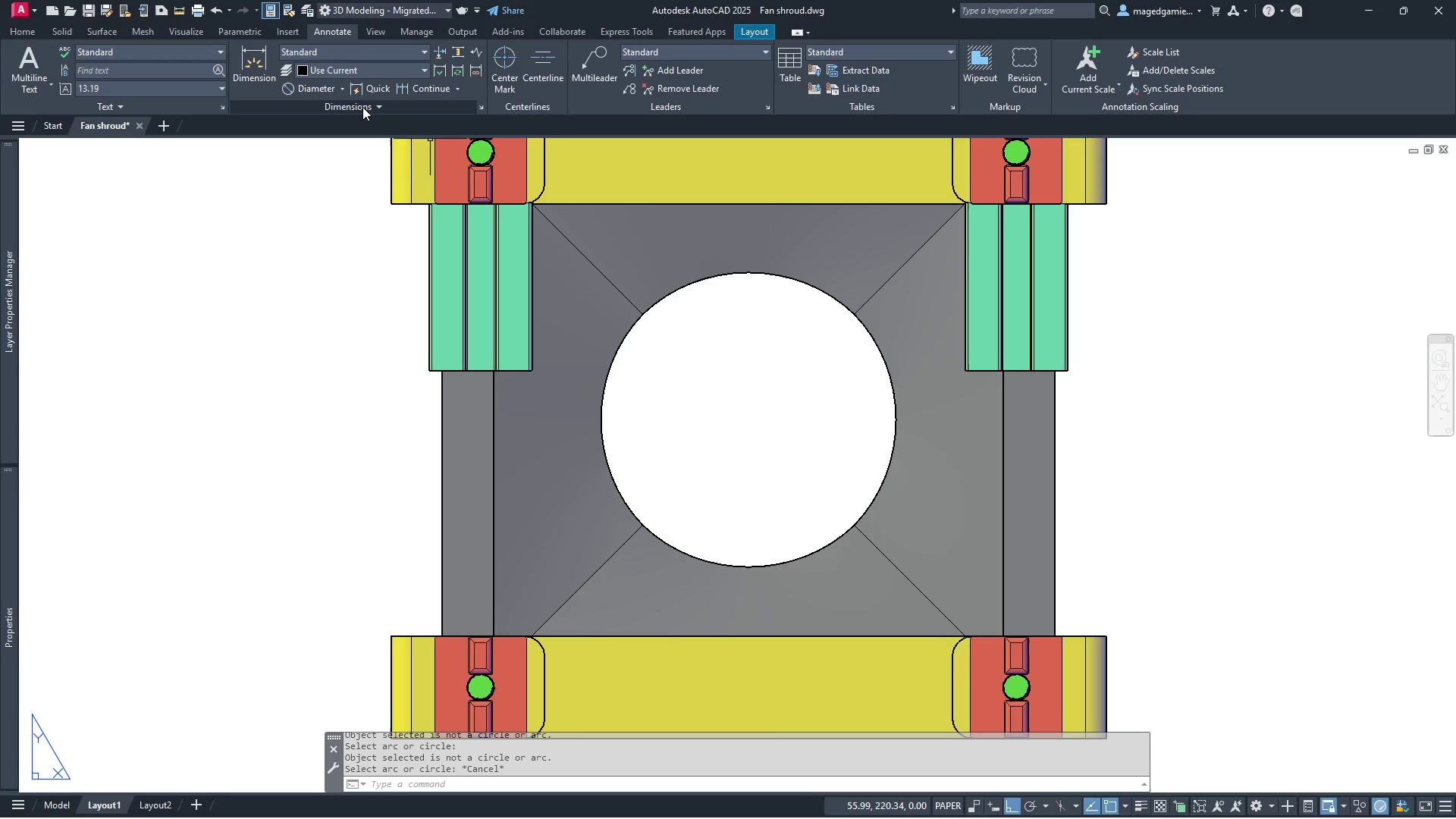 
left_click([259, 59])
 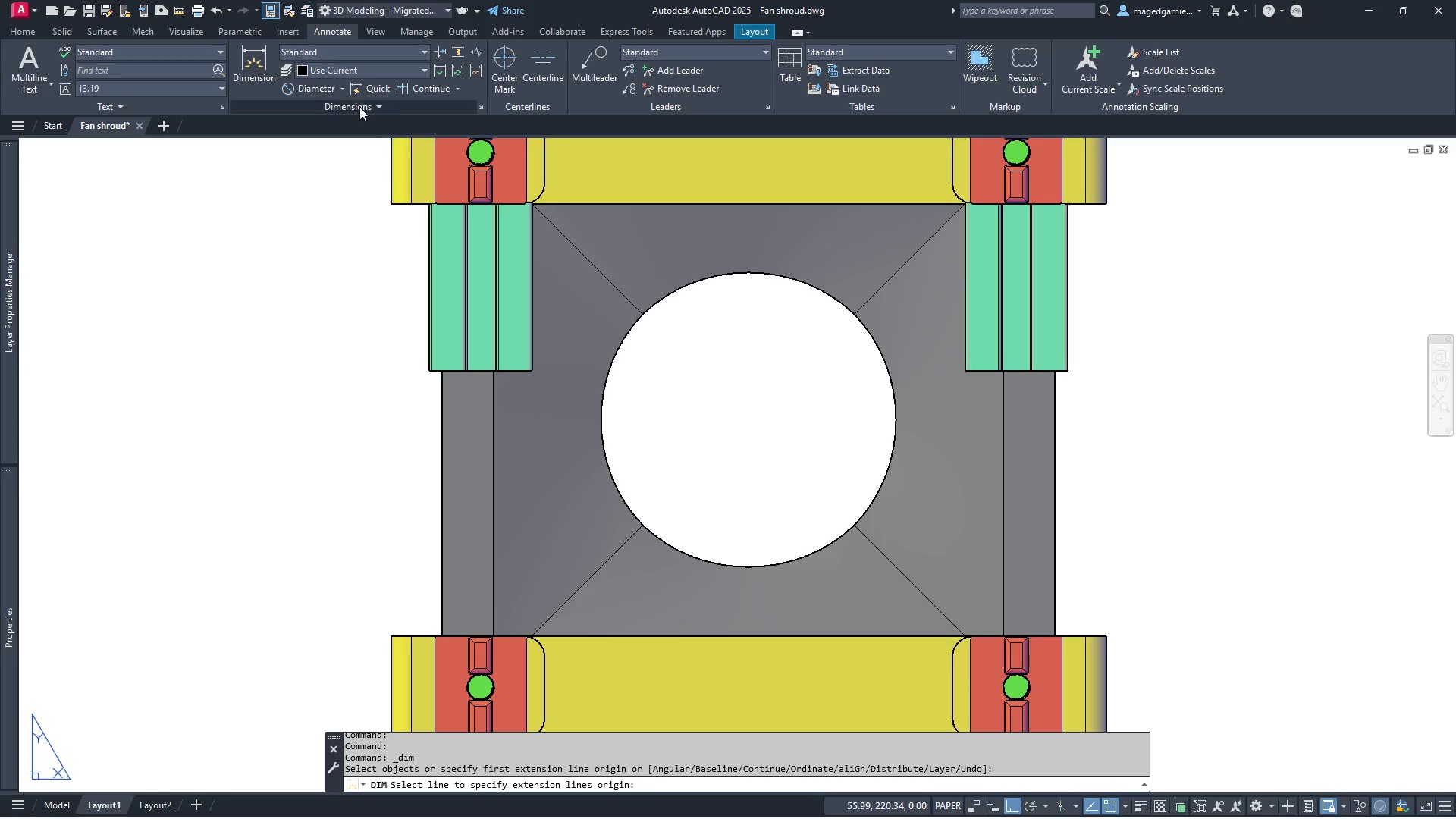 
left_click([361, 107])
 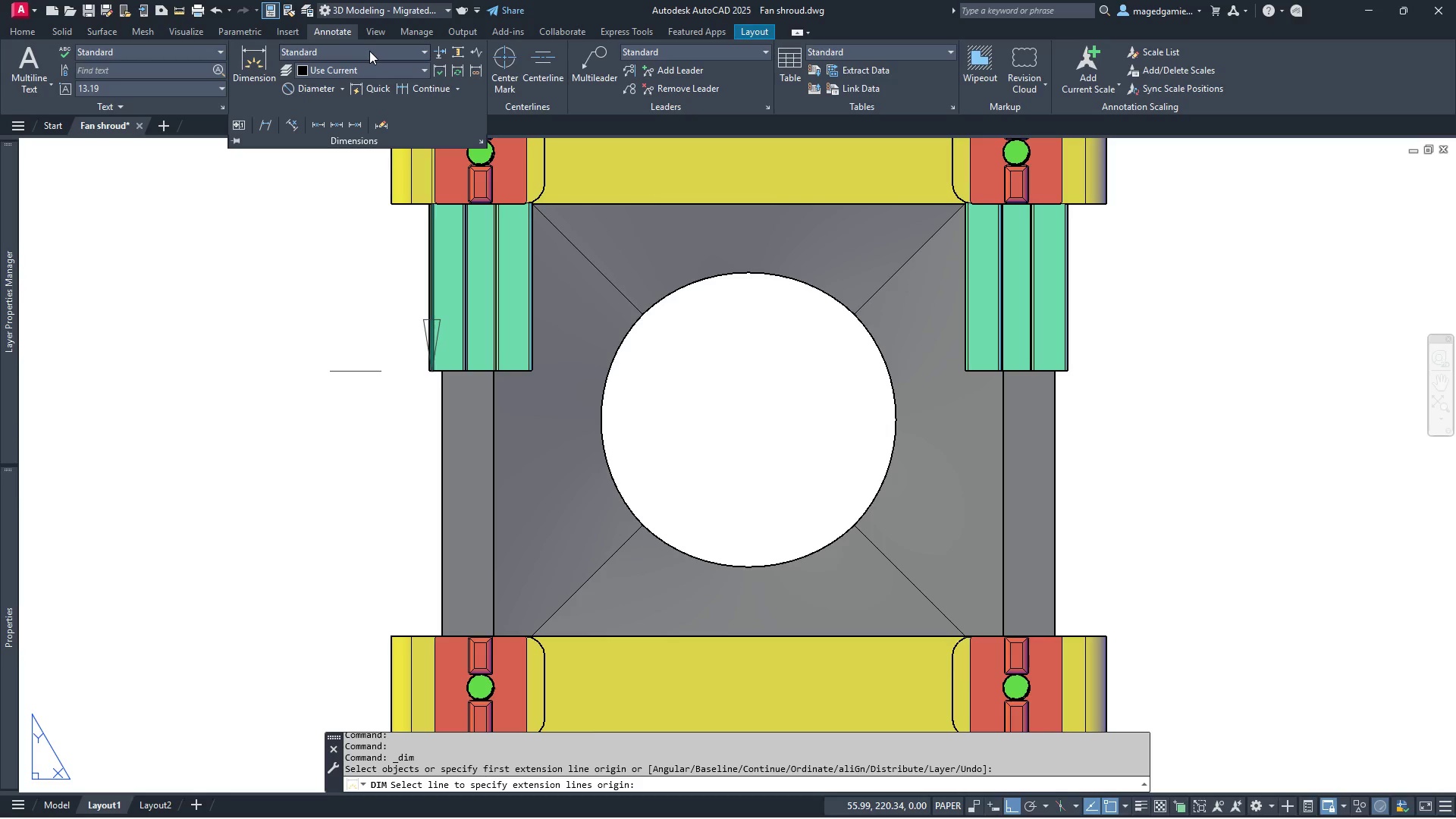 
mouse_move([431, 80])
 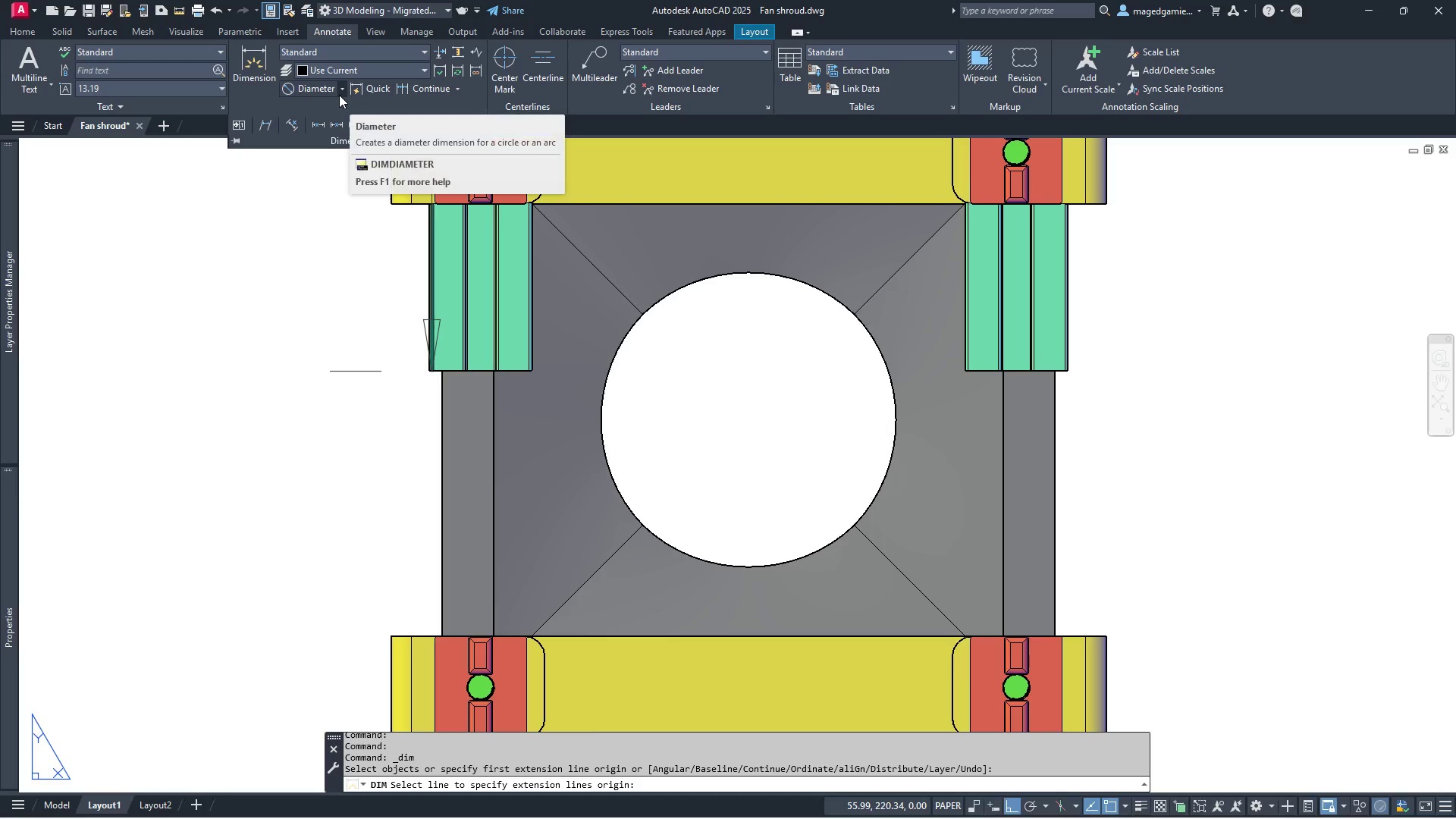 
key(Escape)
 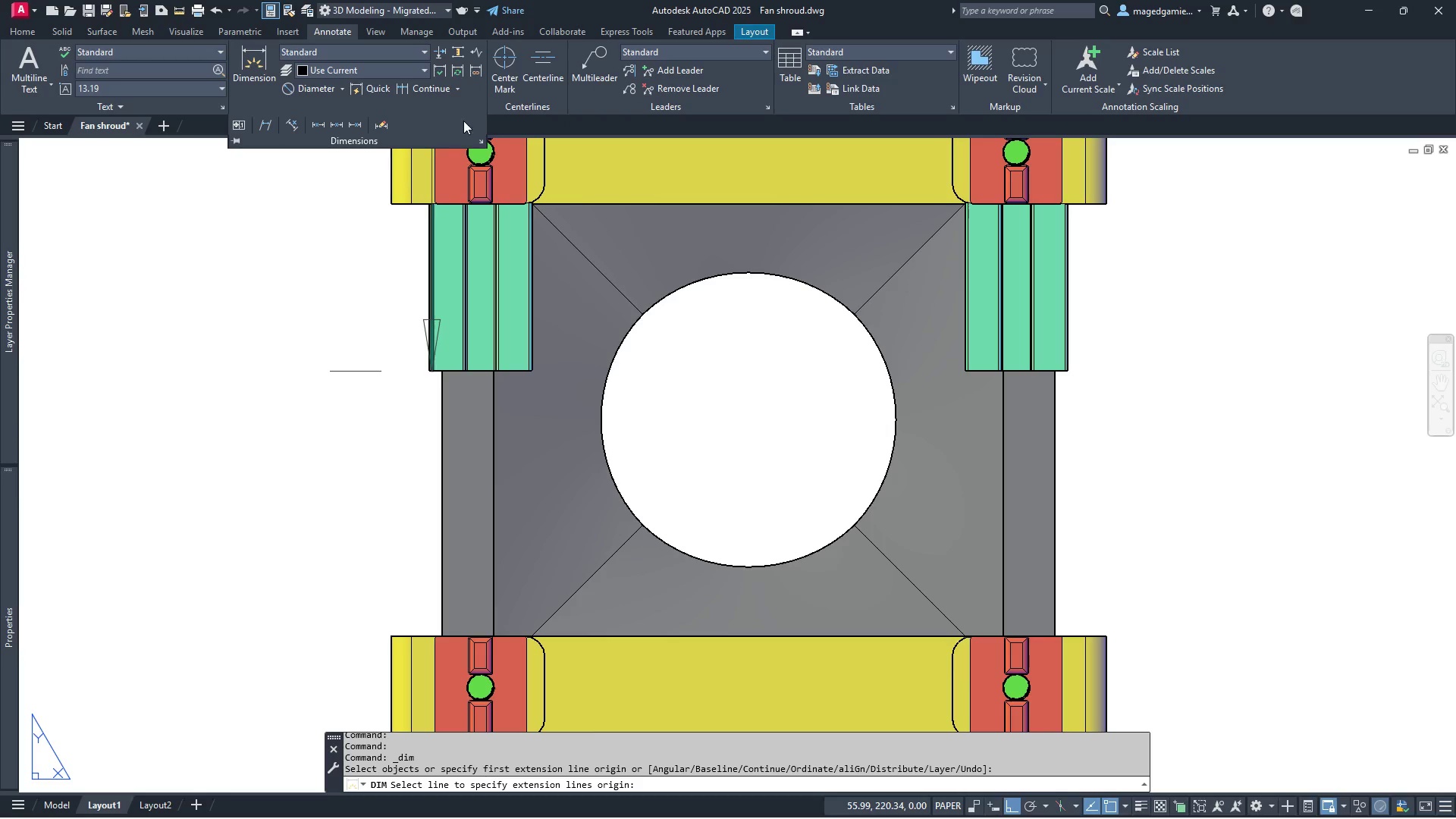 
left_click([519, 122])
 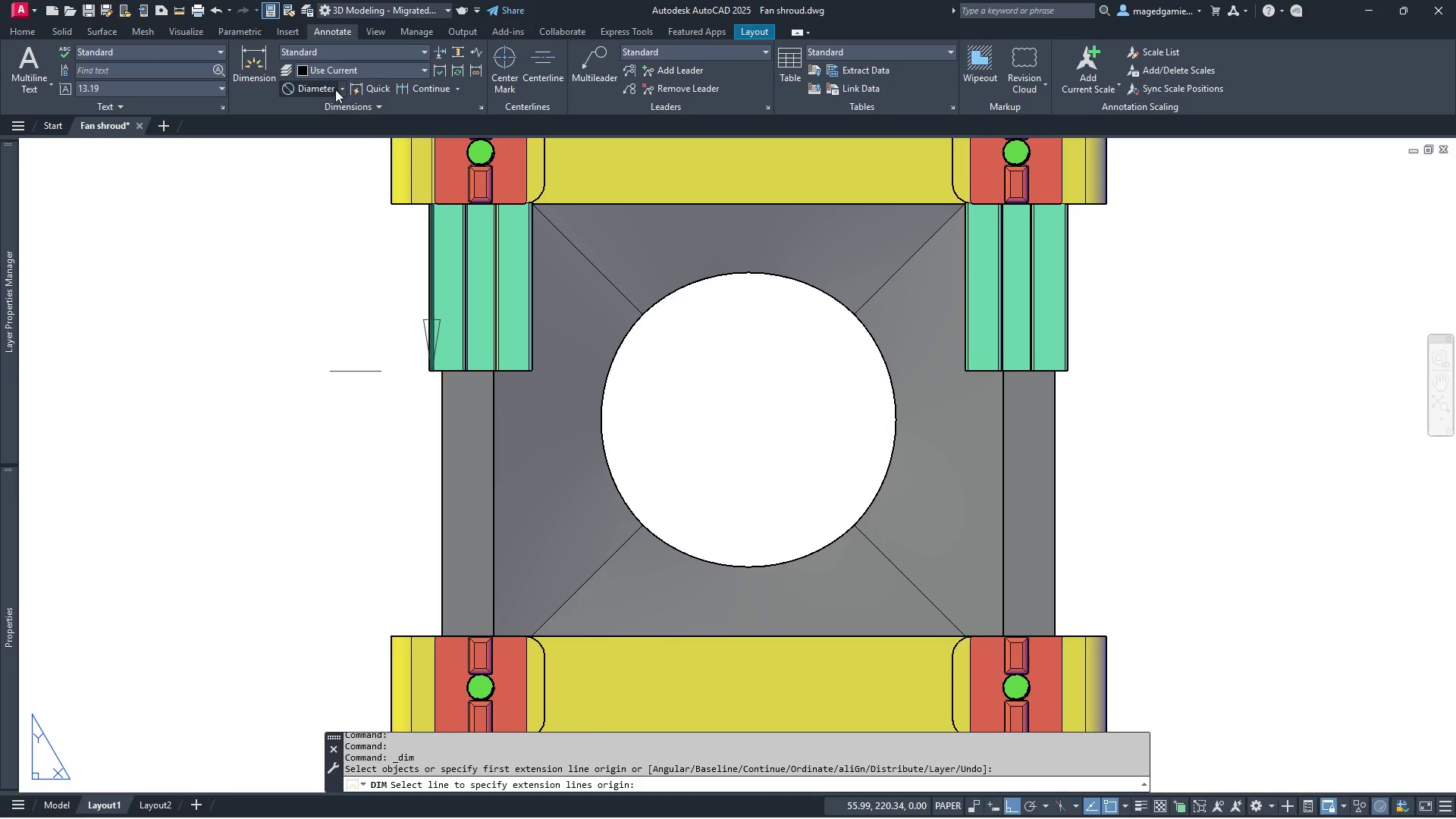 
left_click([342, 89])
 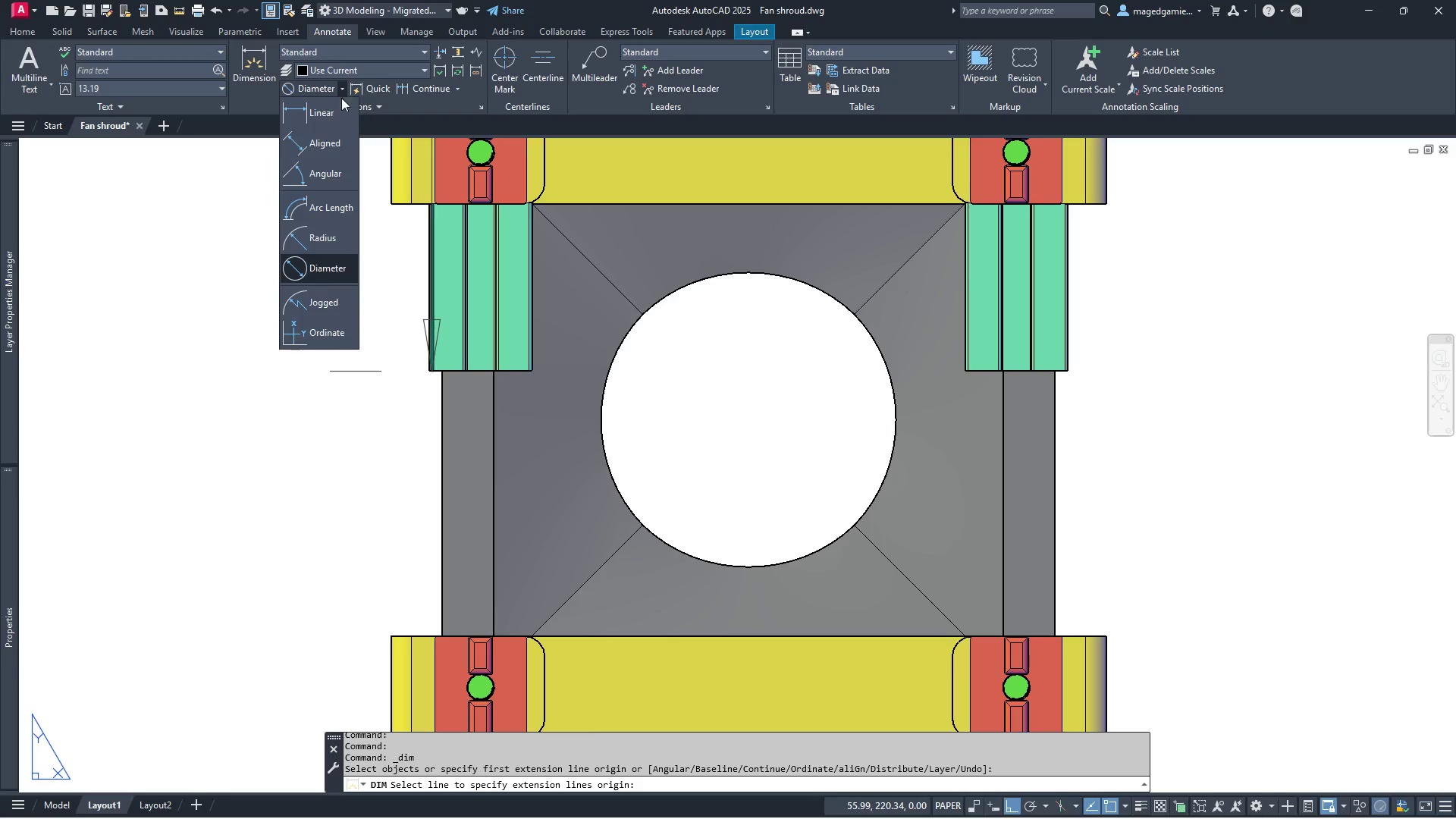 
mouse_move([332, 130])
 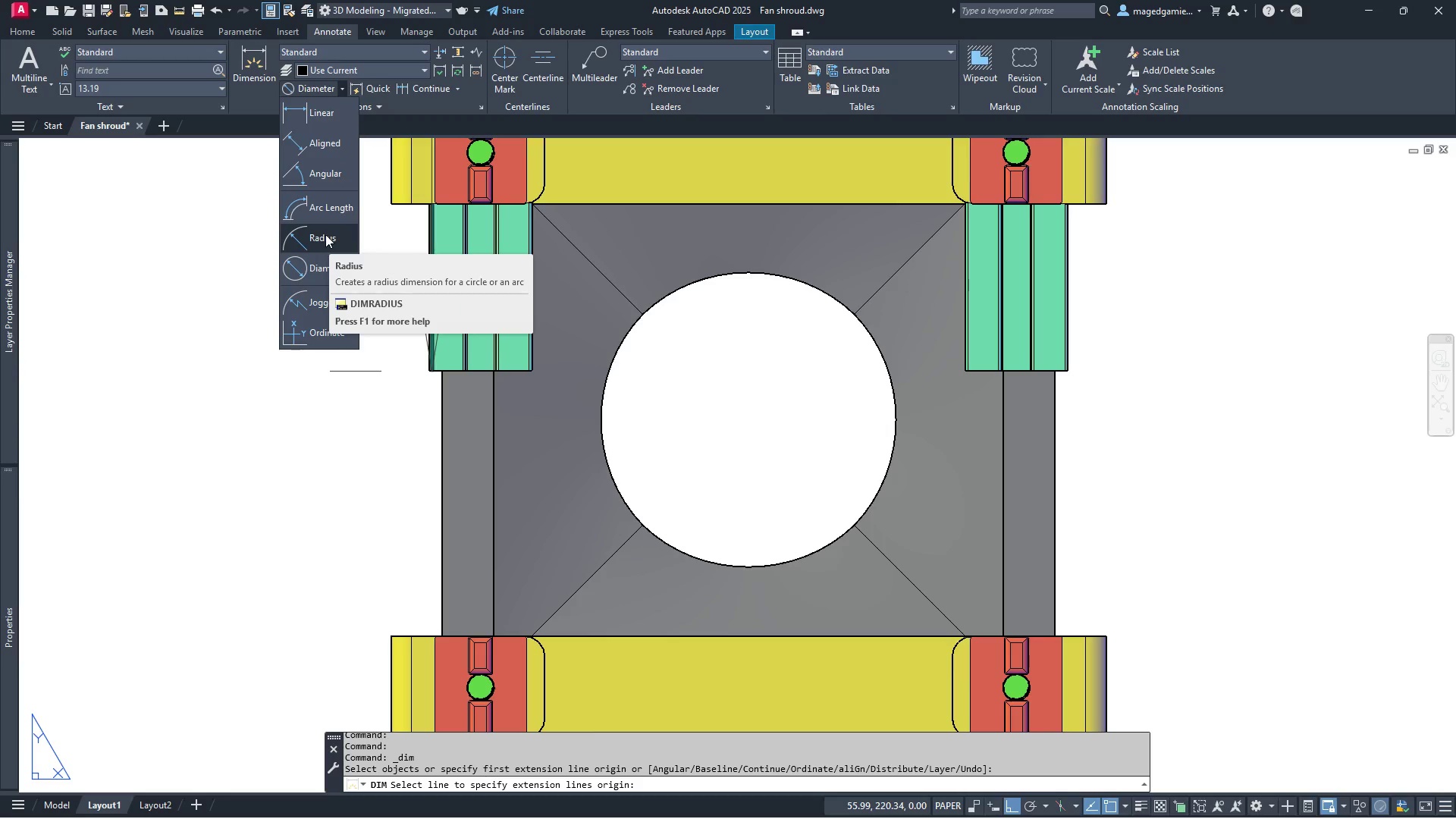 
left_click([325, 234])
 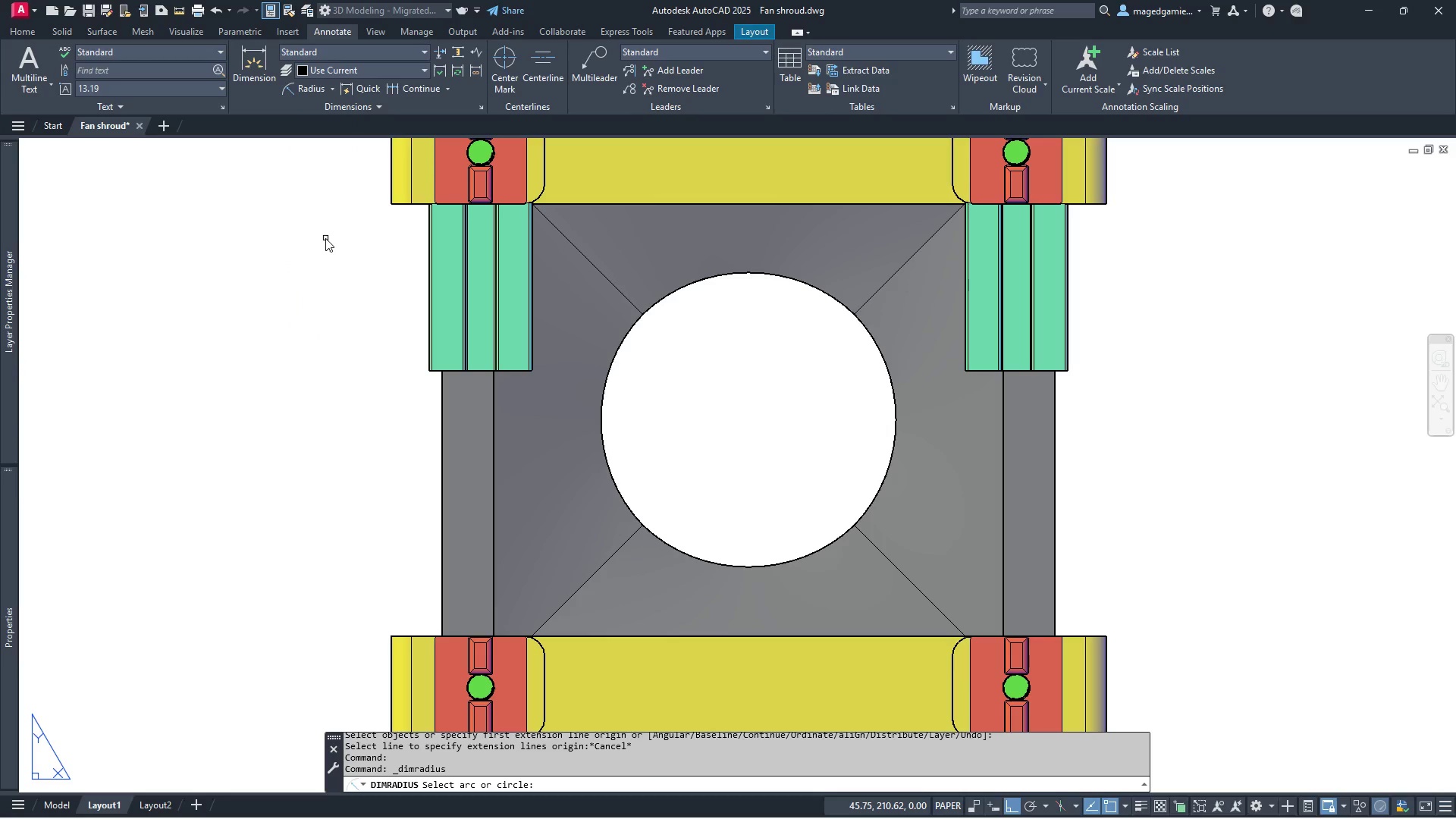 
key(Escape)
 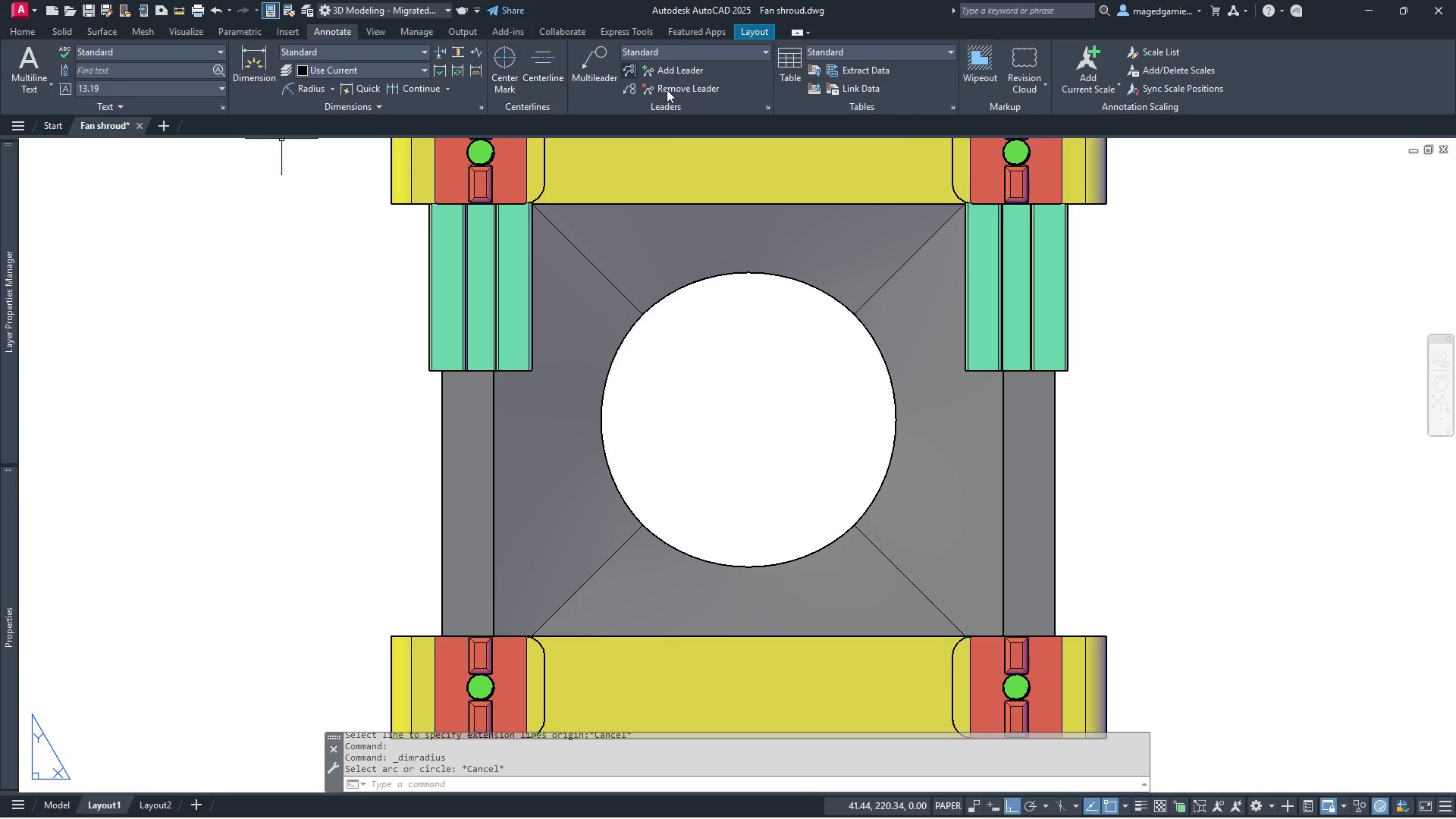 
wait(5.33)
 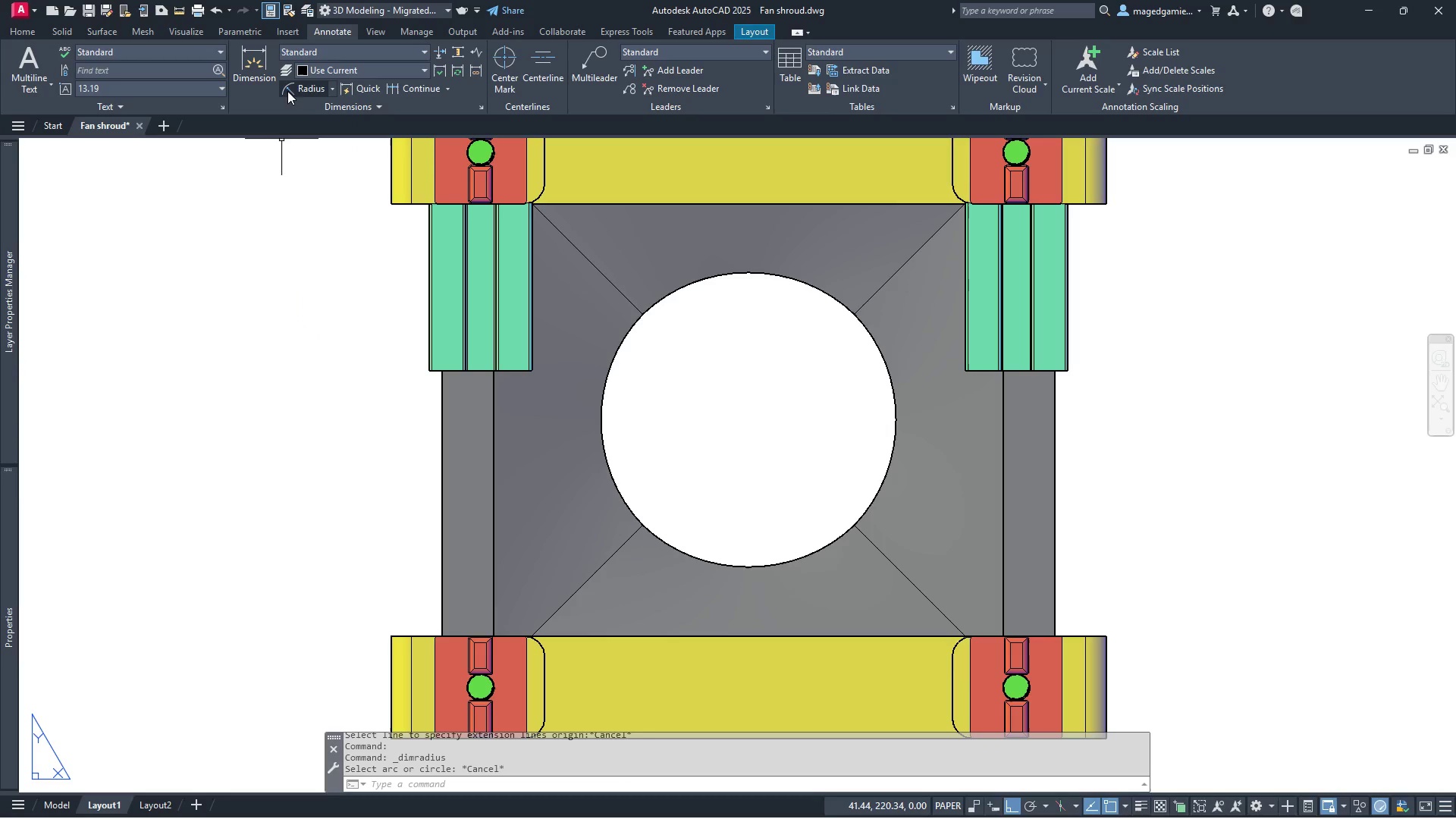 
scroll: coordinate [944, 383], scroll_direction: down, amount: 4.0
 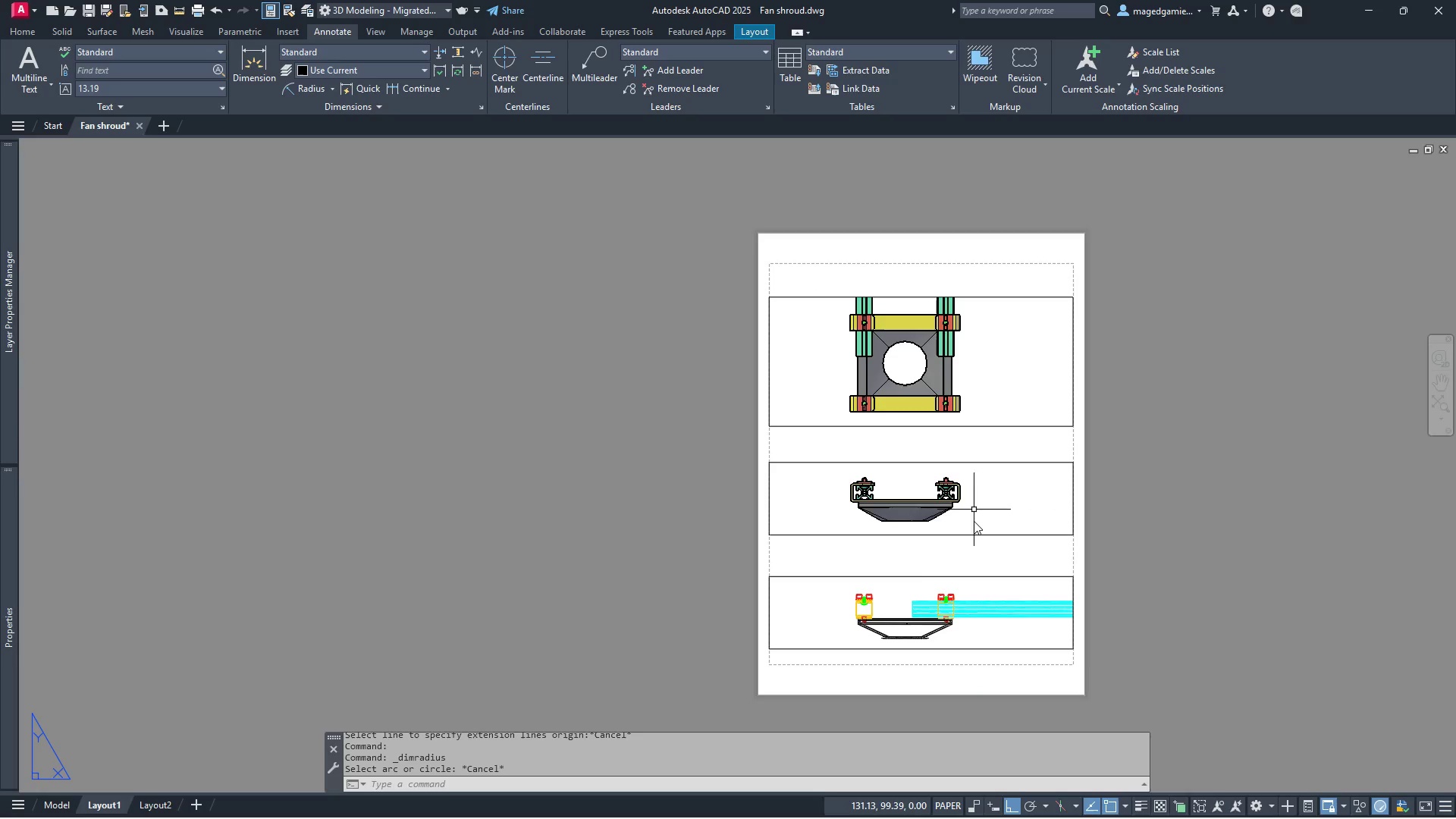 
scroll: coordinate [959, 573], scroll_direction: up, amount: 1.0
 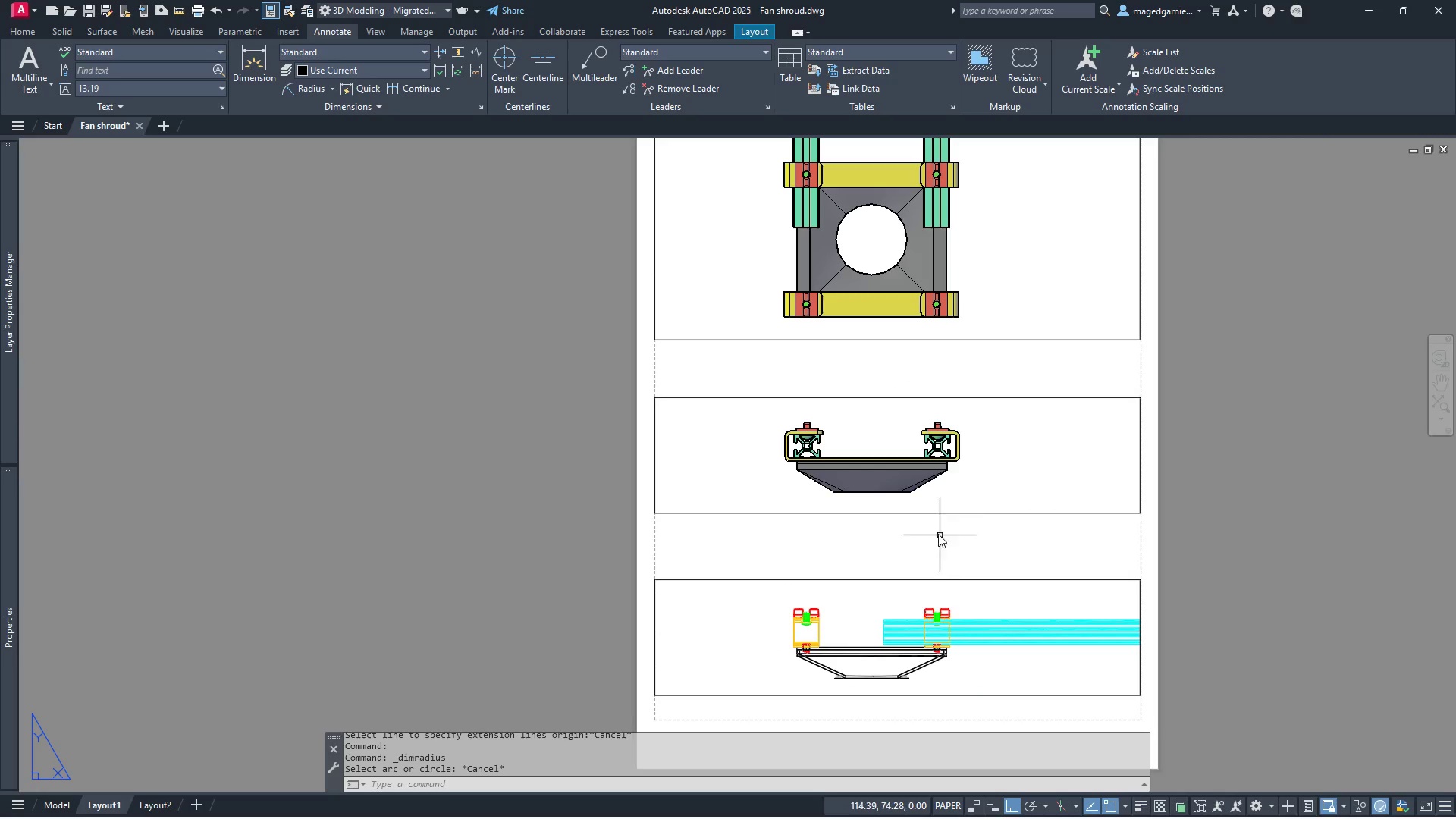 
scroll: coordinate [904, 540], scroll_direction: down, amount: 1.0
 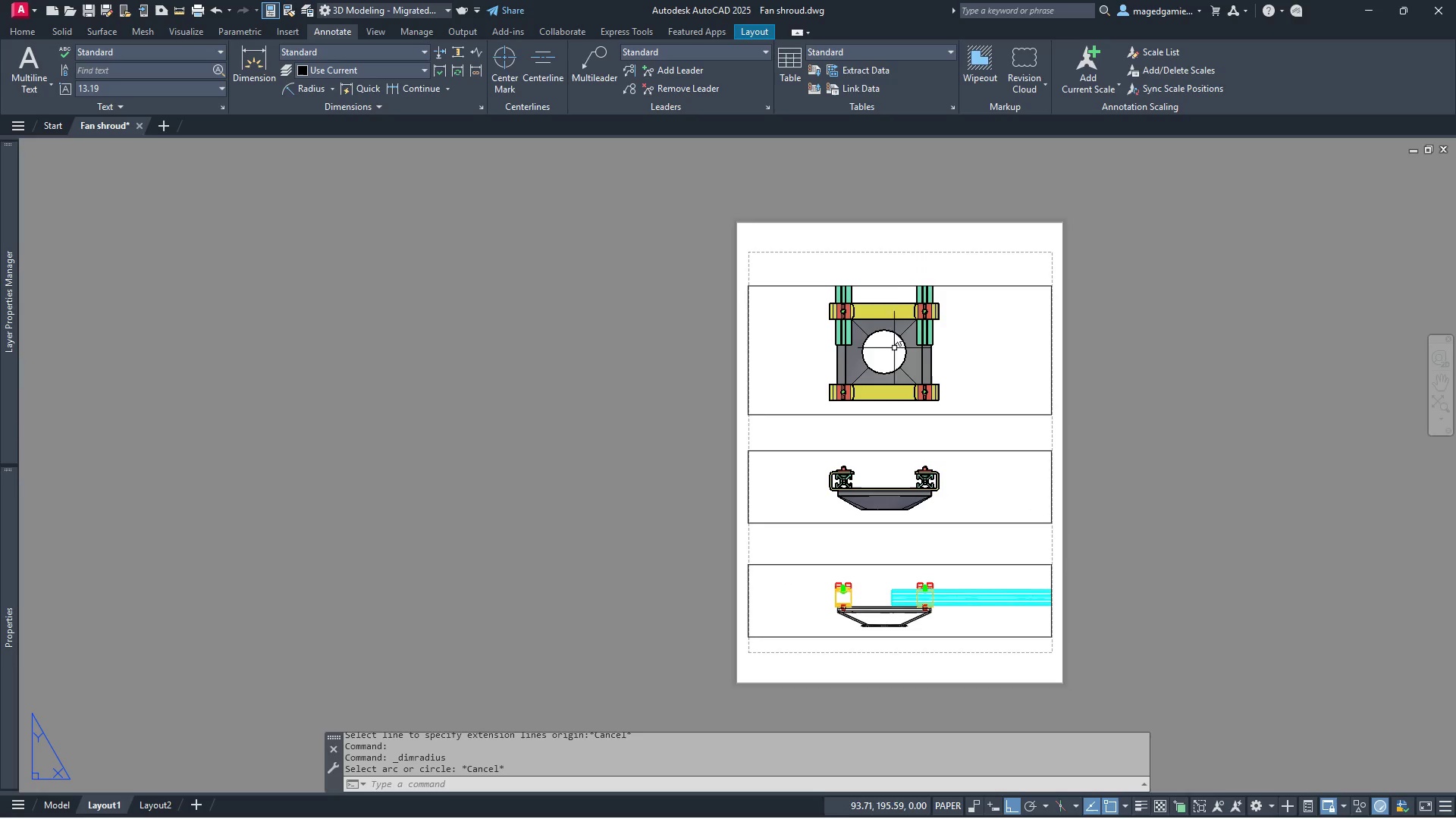 
scroll: coordinate [899, 347], scroll_direction: up, amount: 3.0
 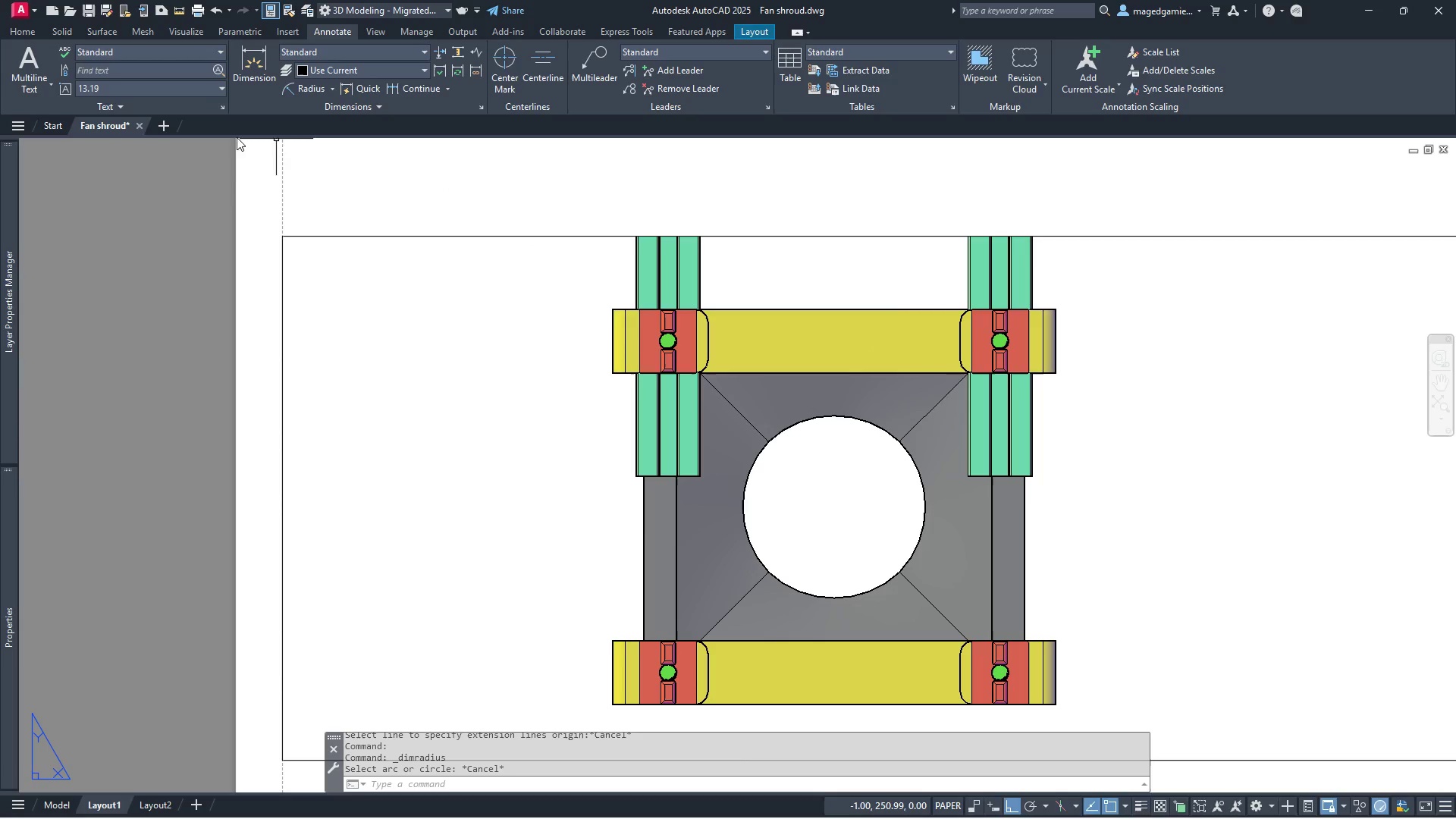 
key(Escape)
 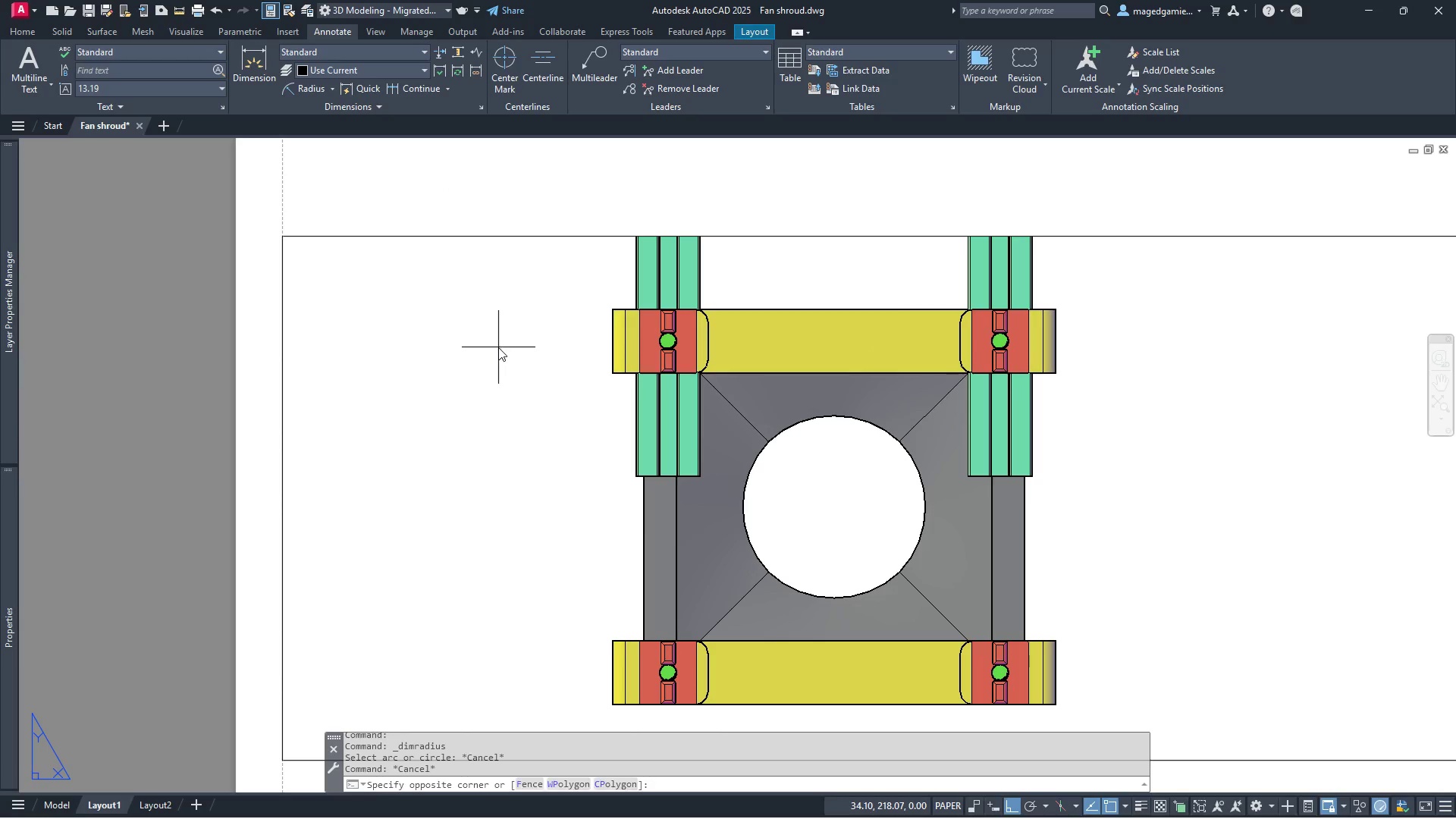 
double_click([498, 347])
 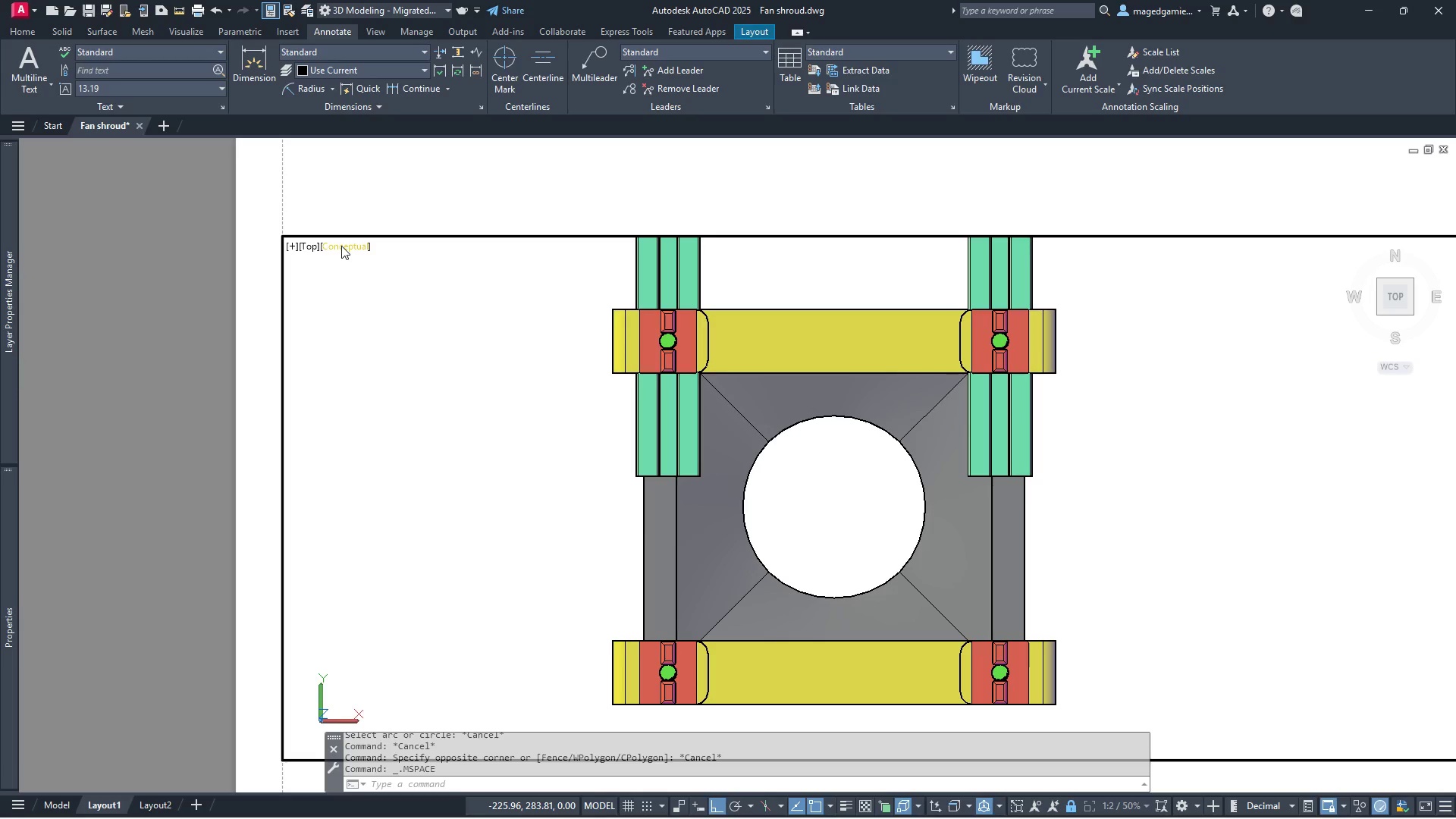 
left_click([341, 246])
 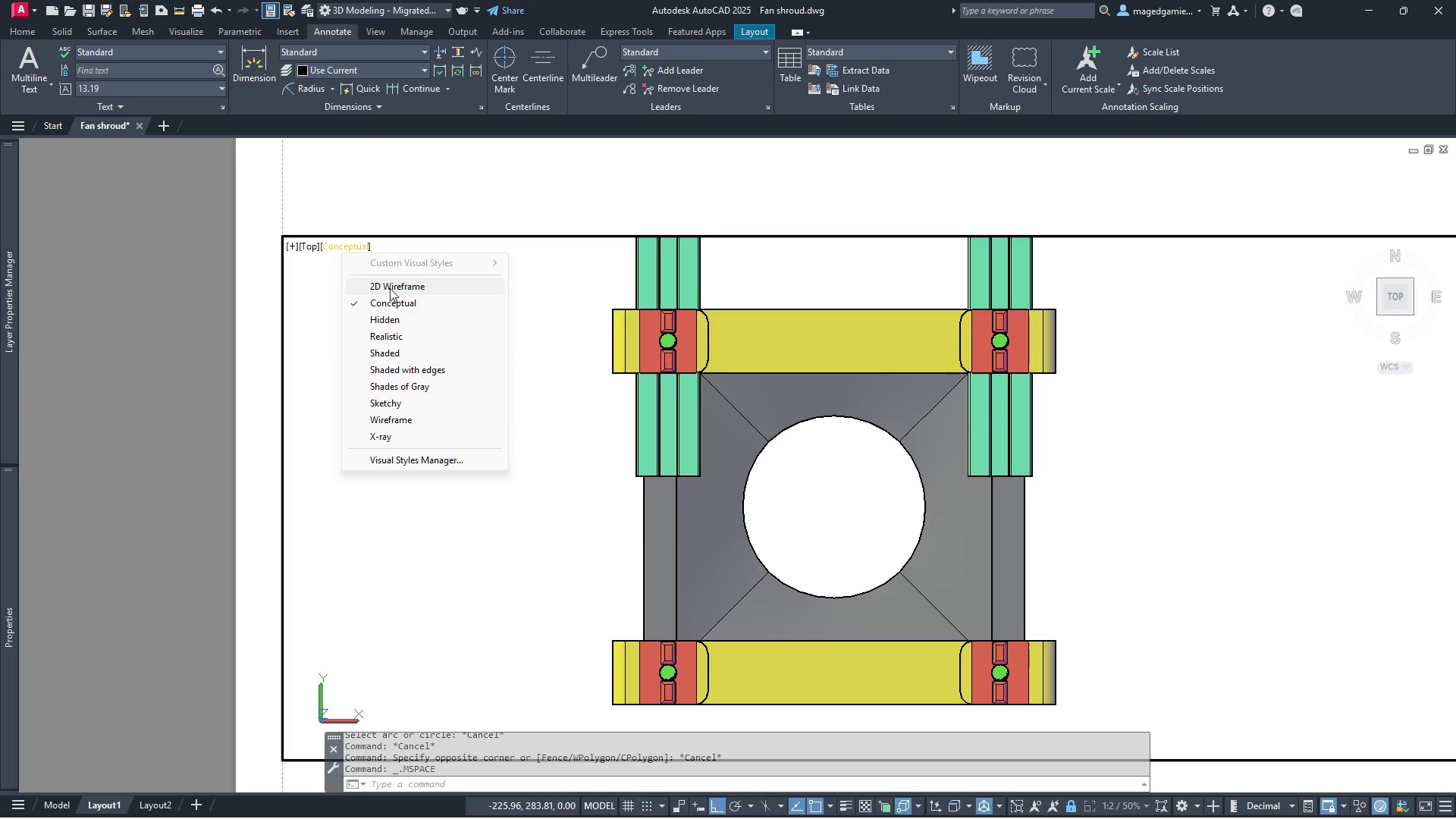 
left_click([390, 283])
 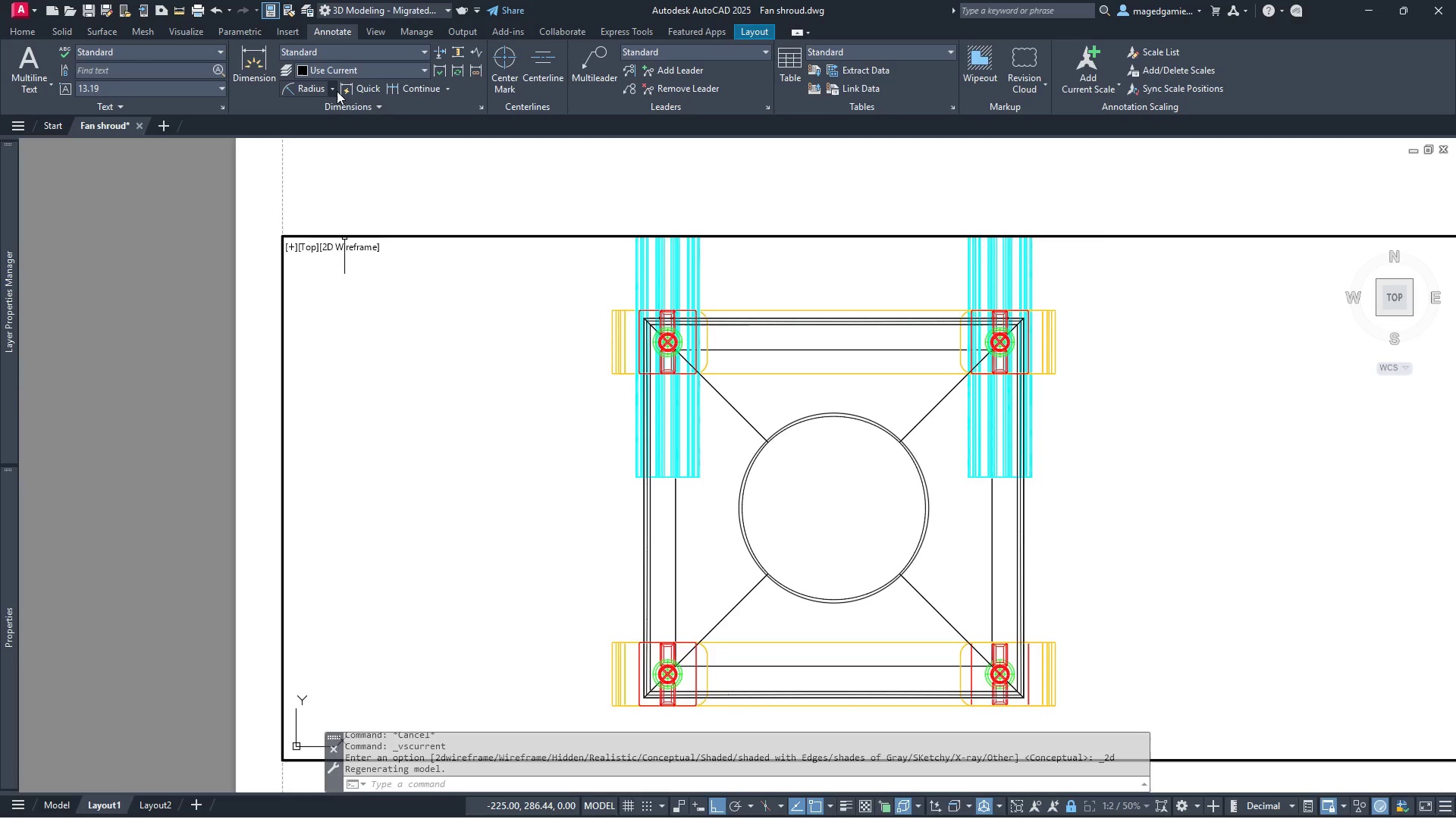 
left_click([303, 89])
 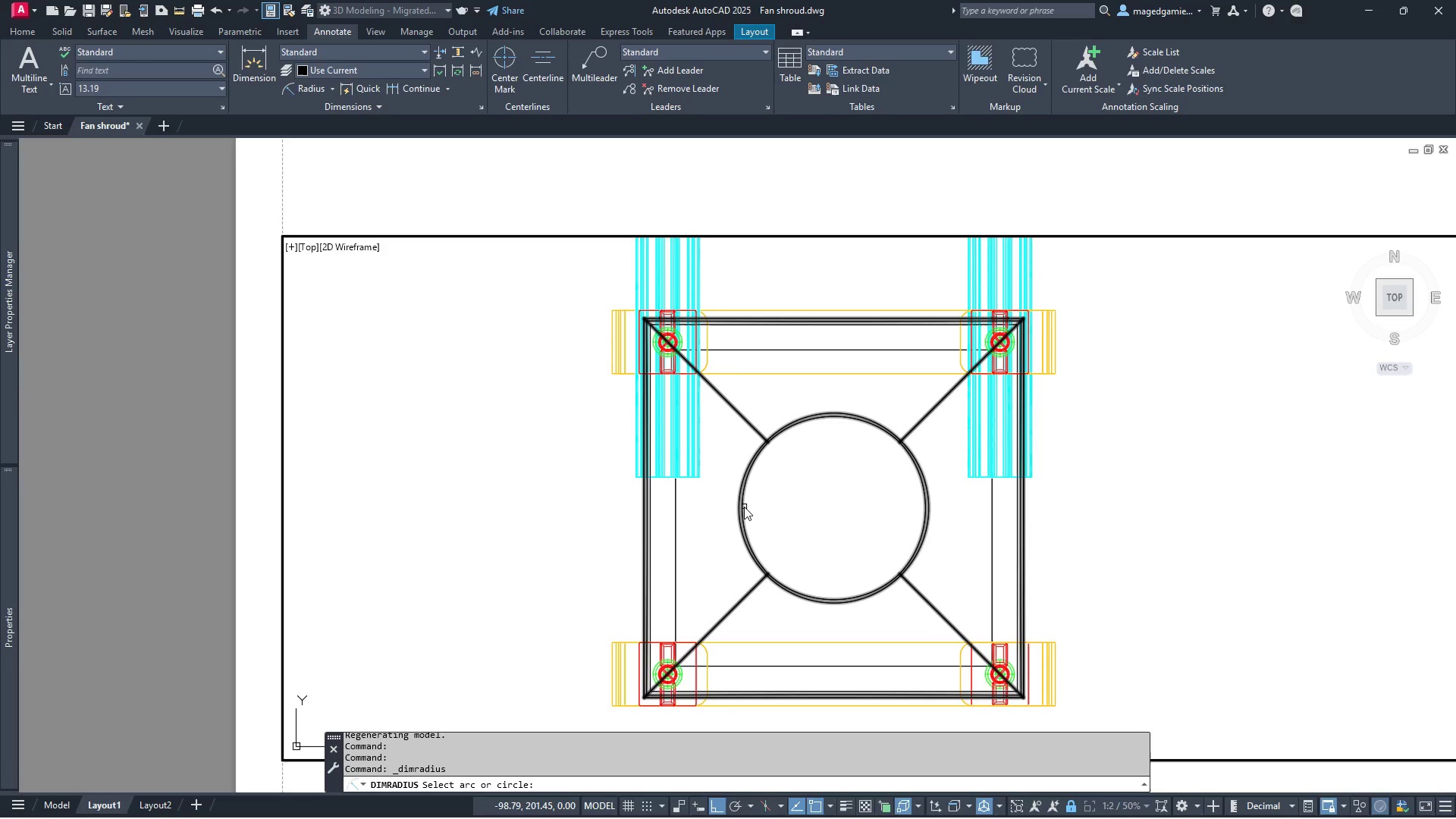 
left_click([744, 507])
 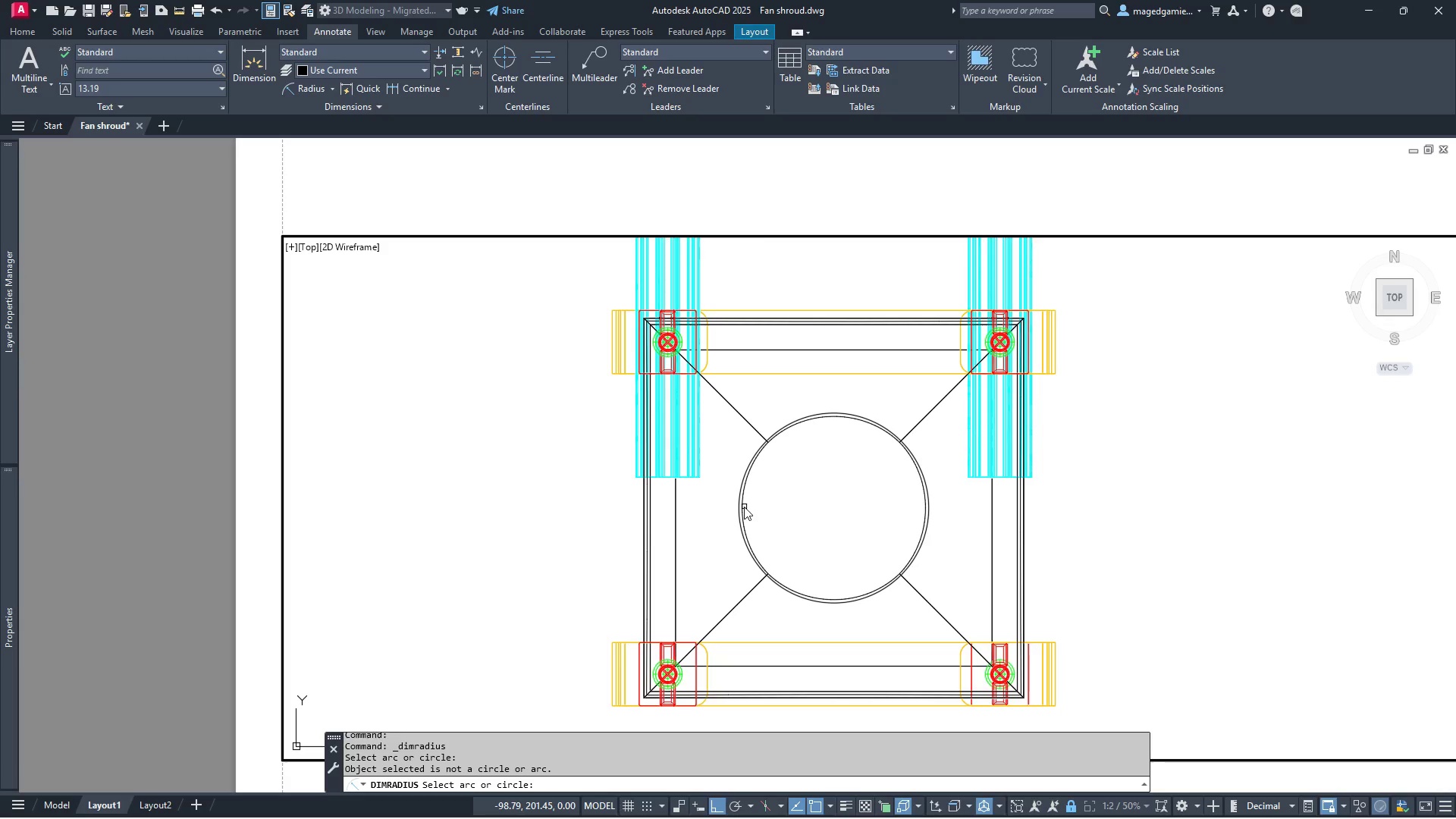 
key(Escape)
 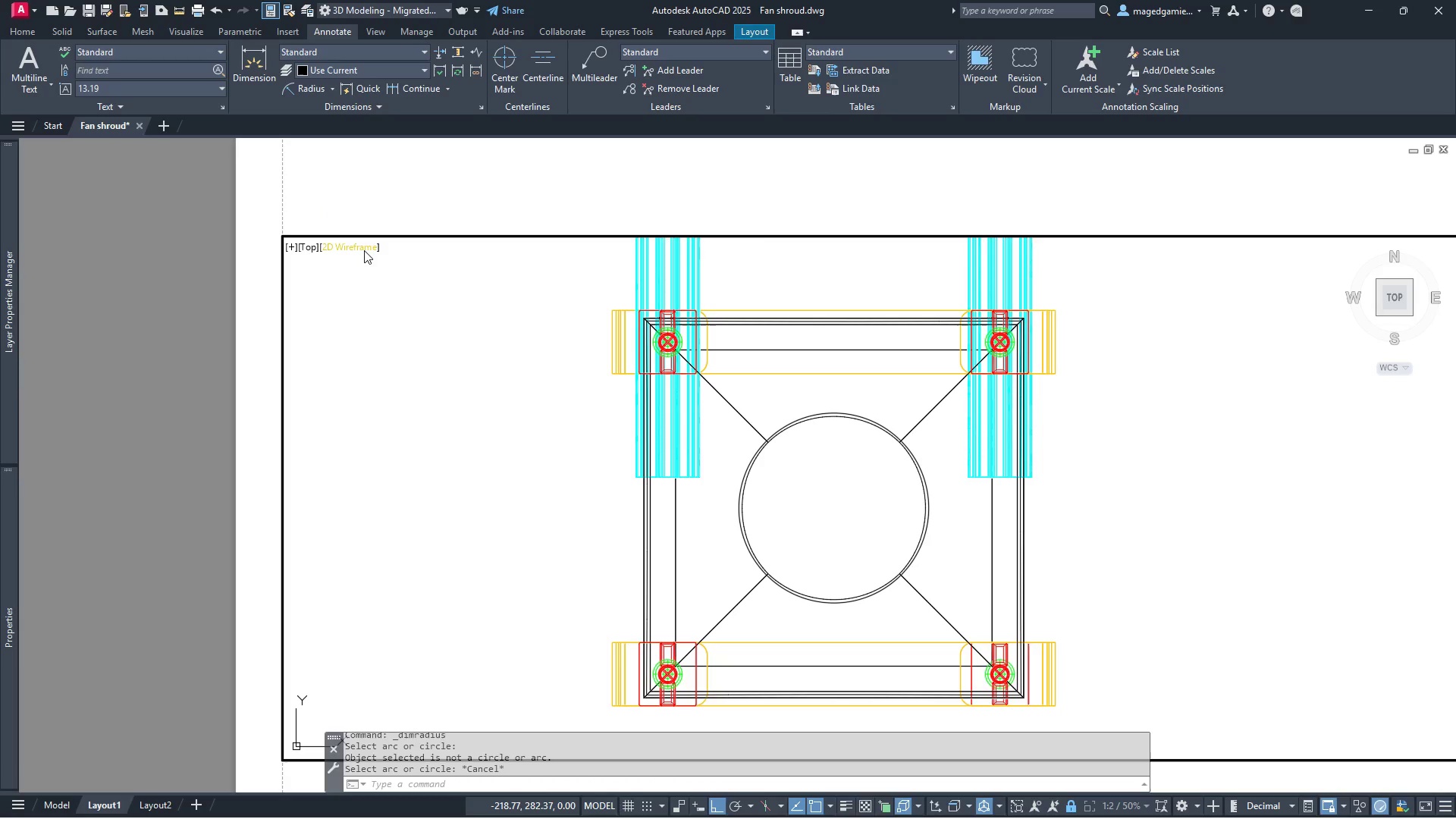 
left_click([364, 249])
 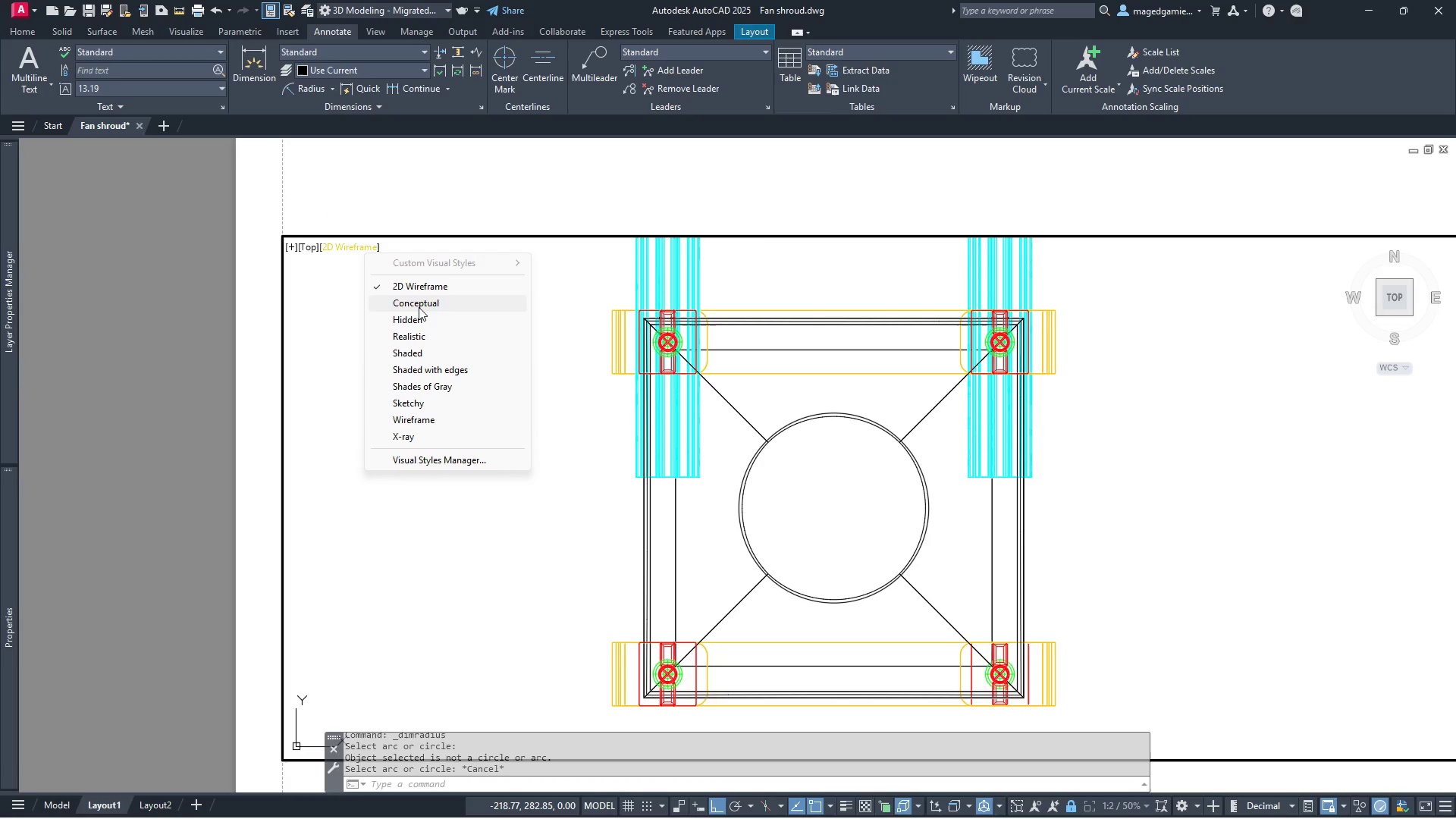 
left_click([419, 307])
 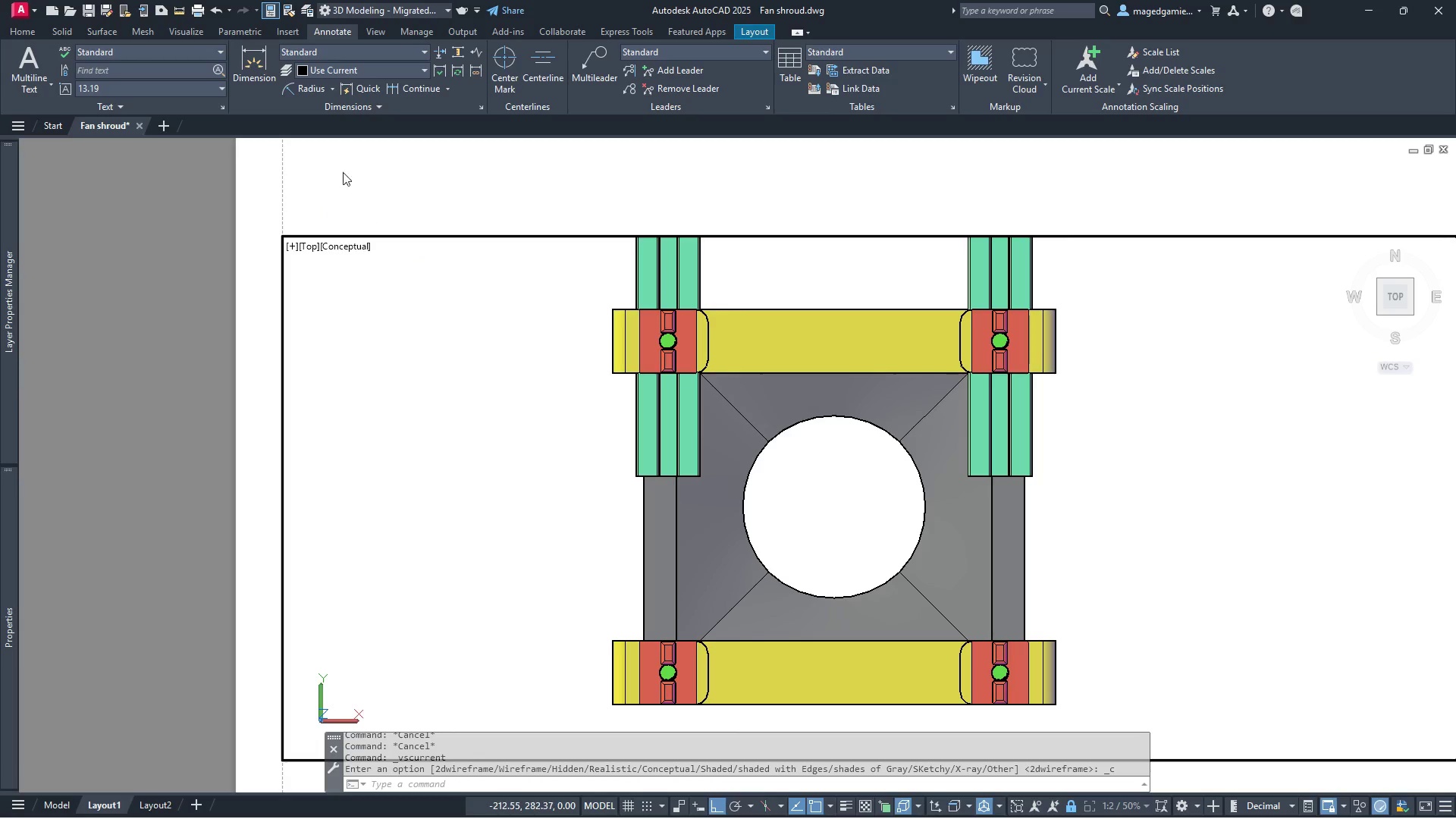 
mouse_move([295, 78])
 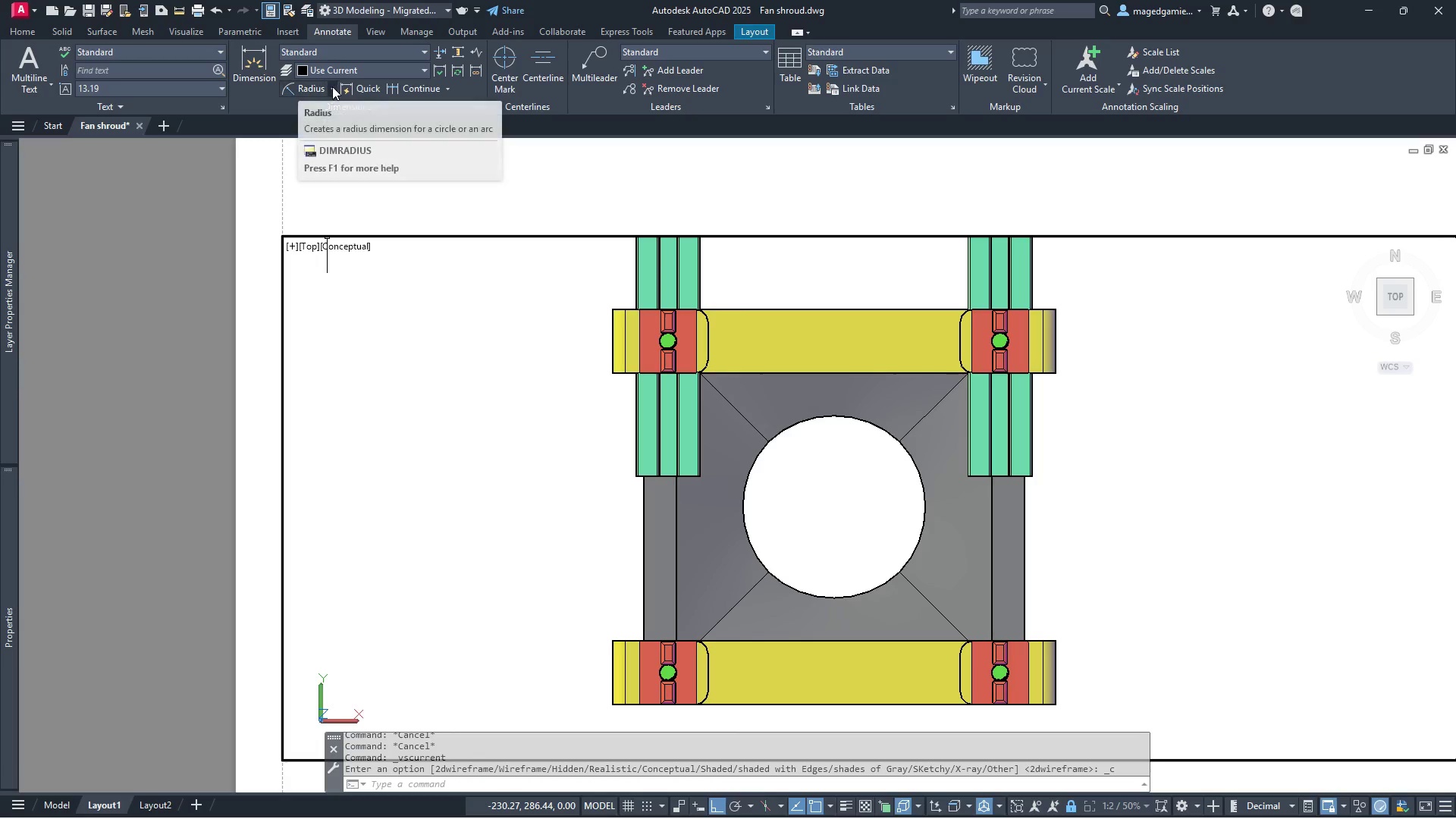 
left_click([332, 86])
 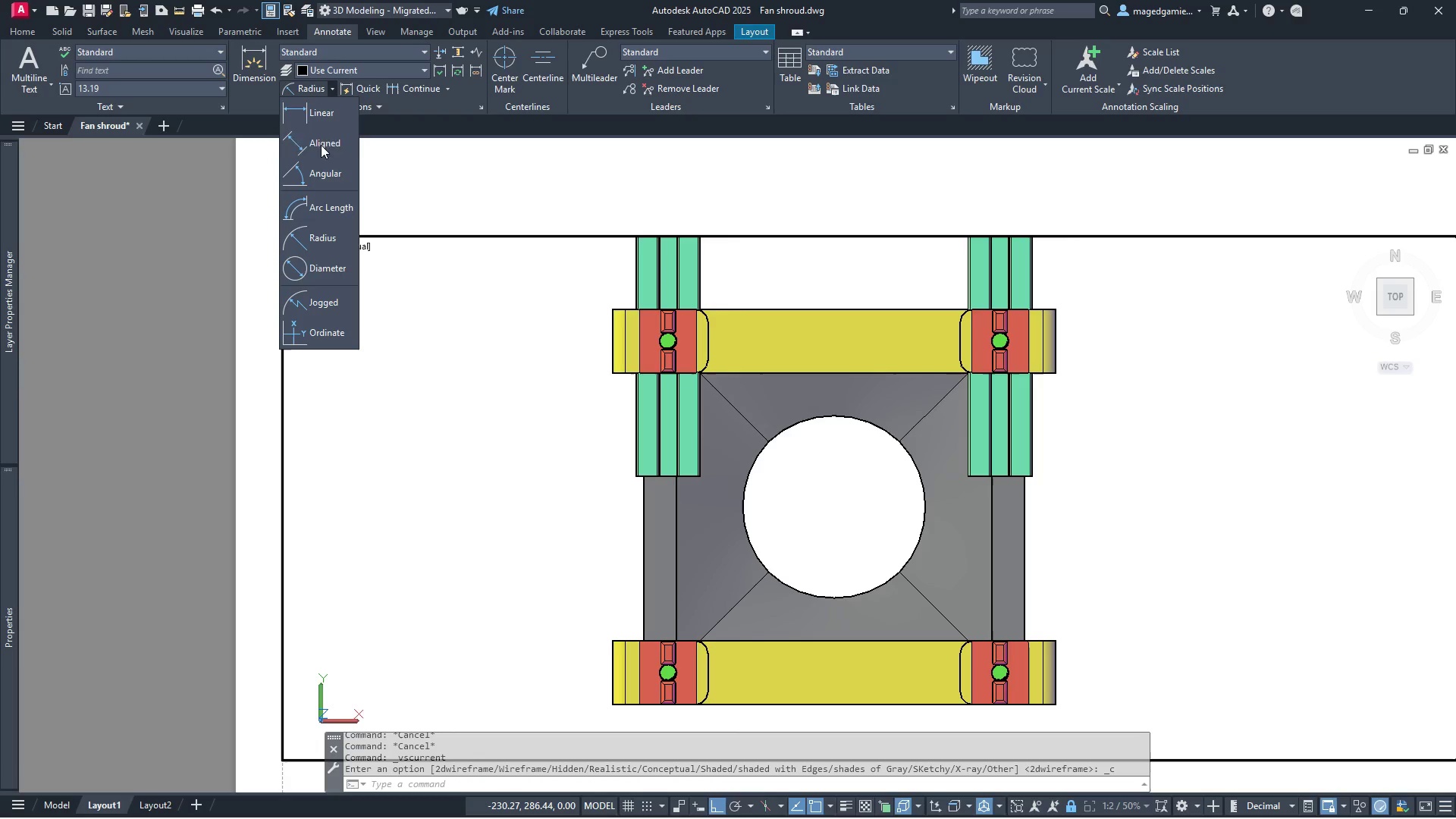 
left_click([321, 116])
 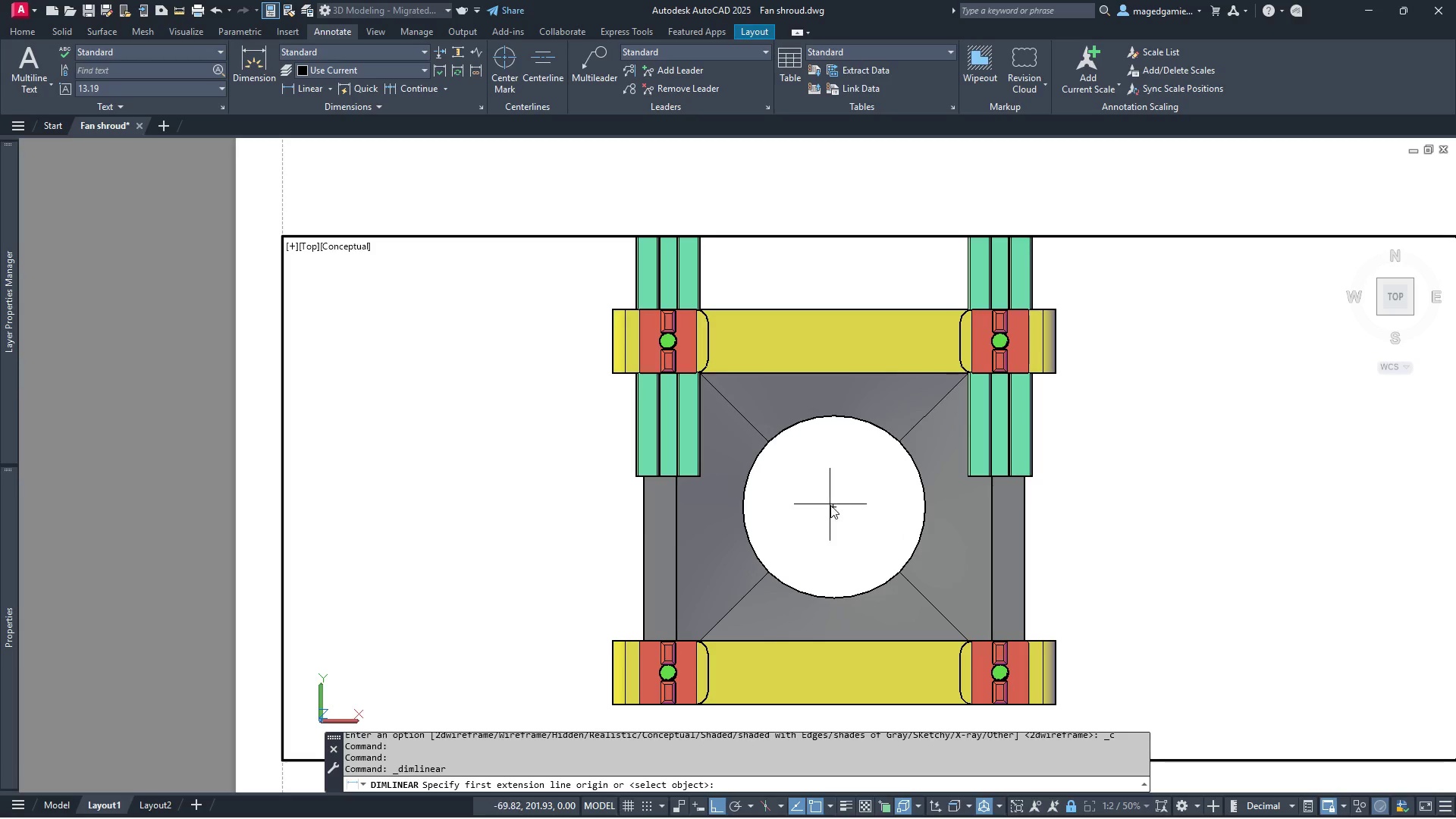 
wait(5.34)
 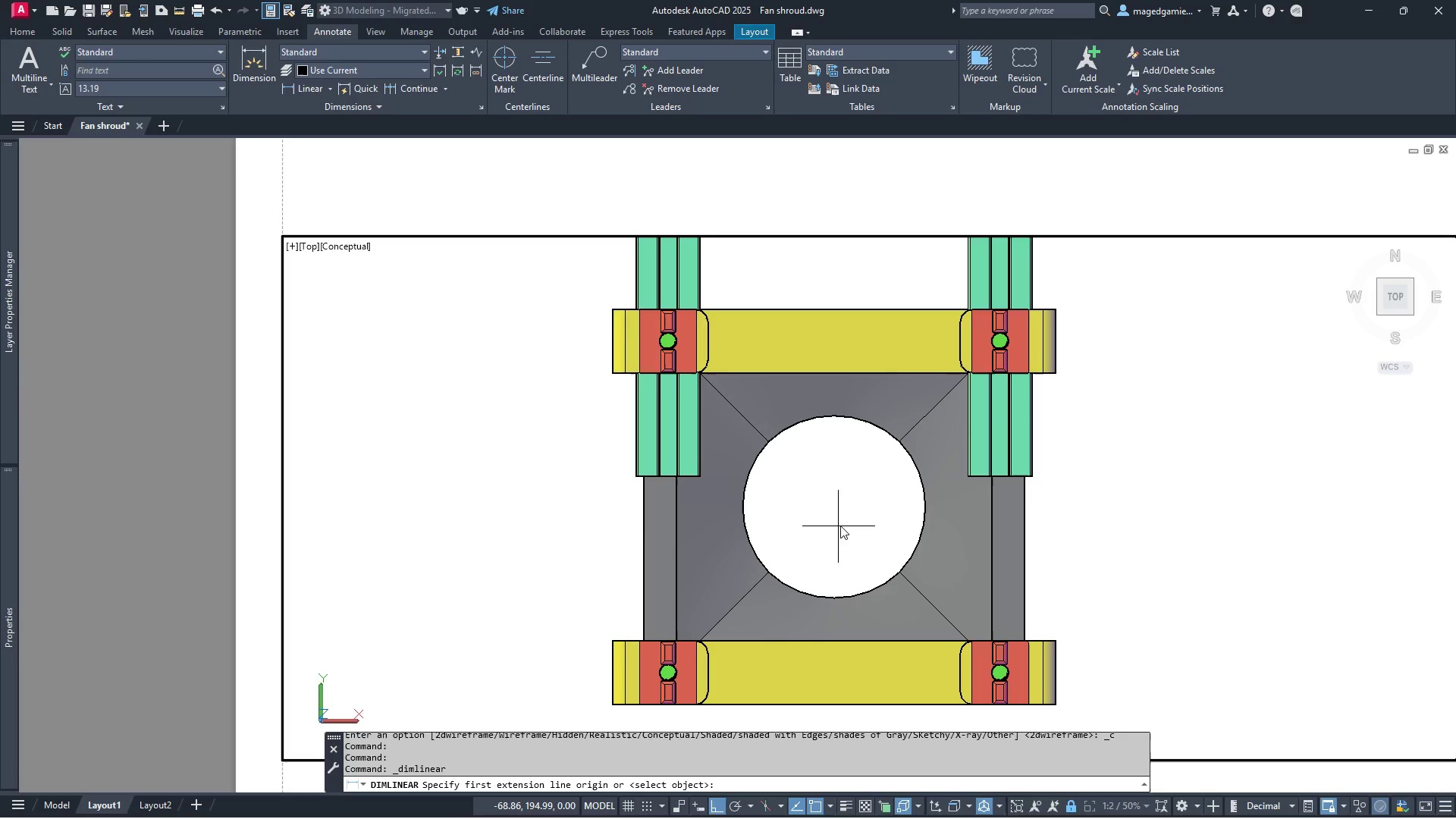 
left_click([829, 506])
 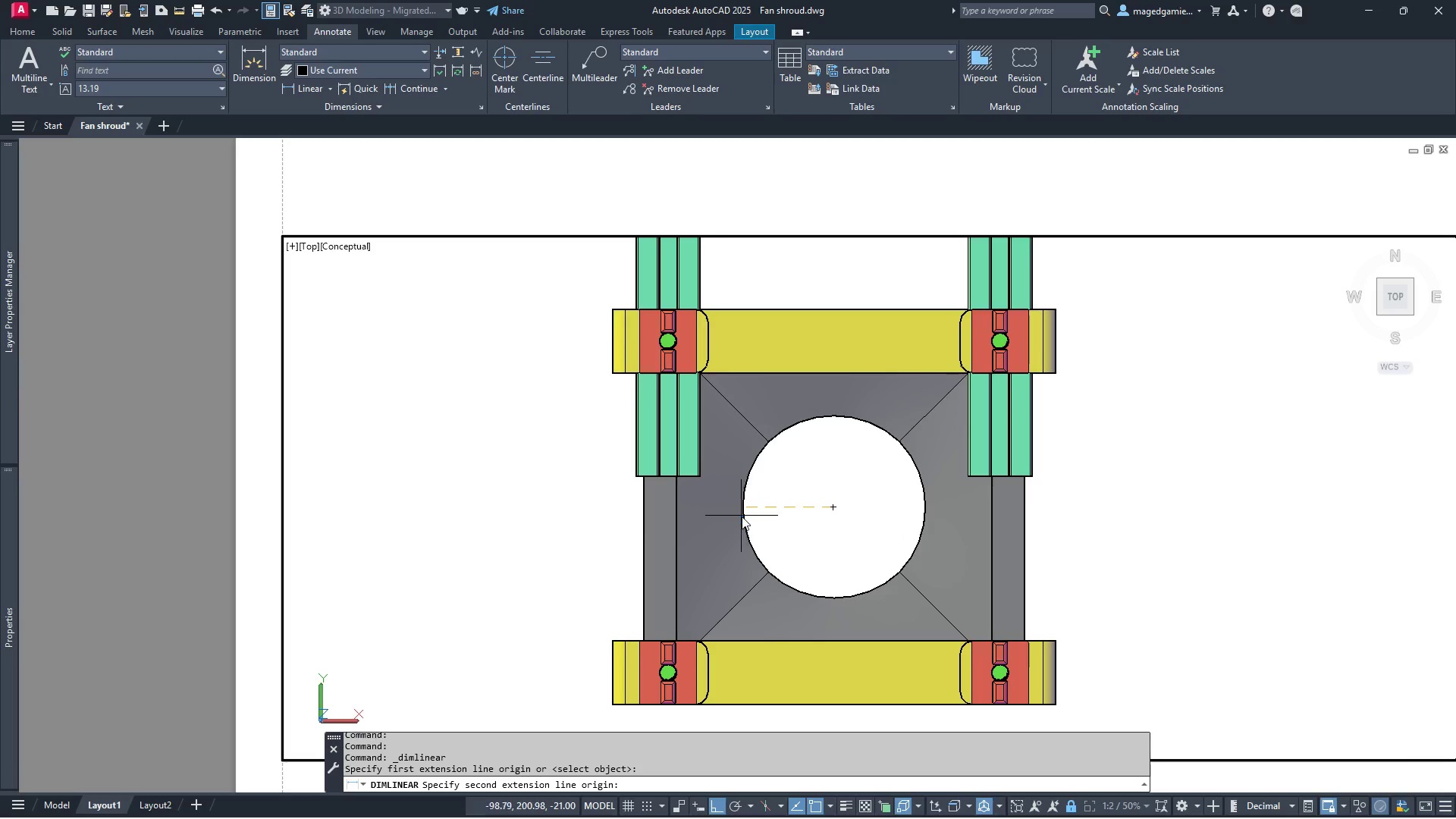 
left_click([745, 510])
 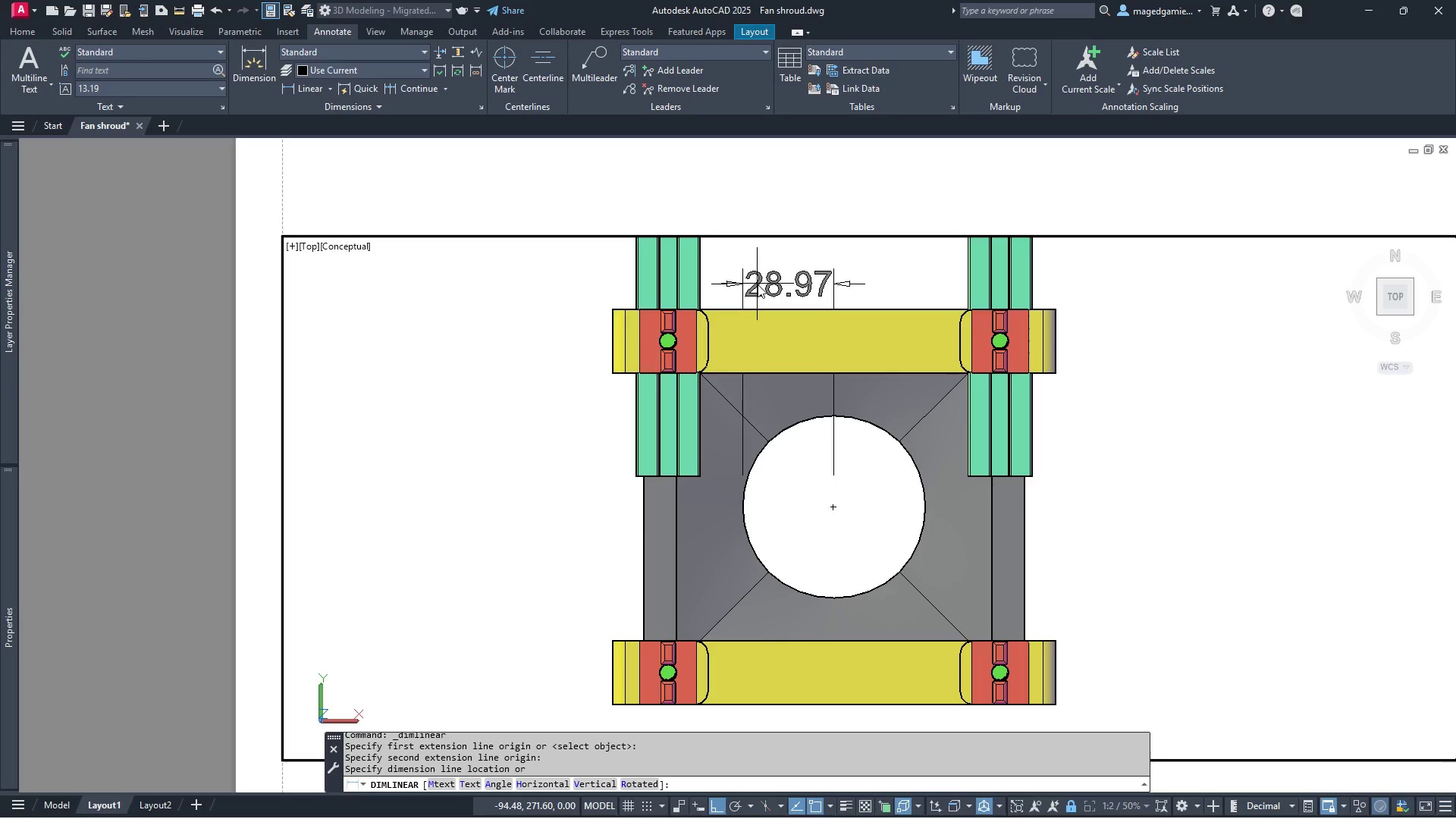 
wait(10.56)
 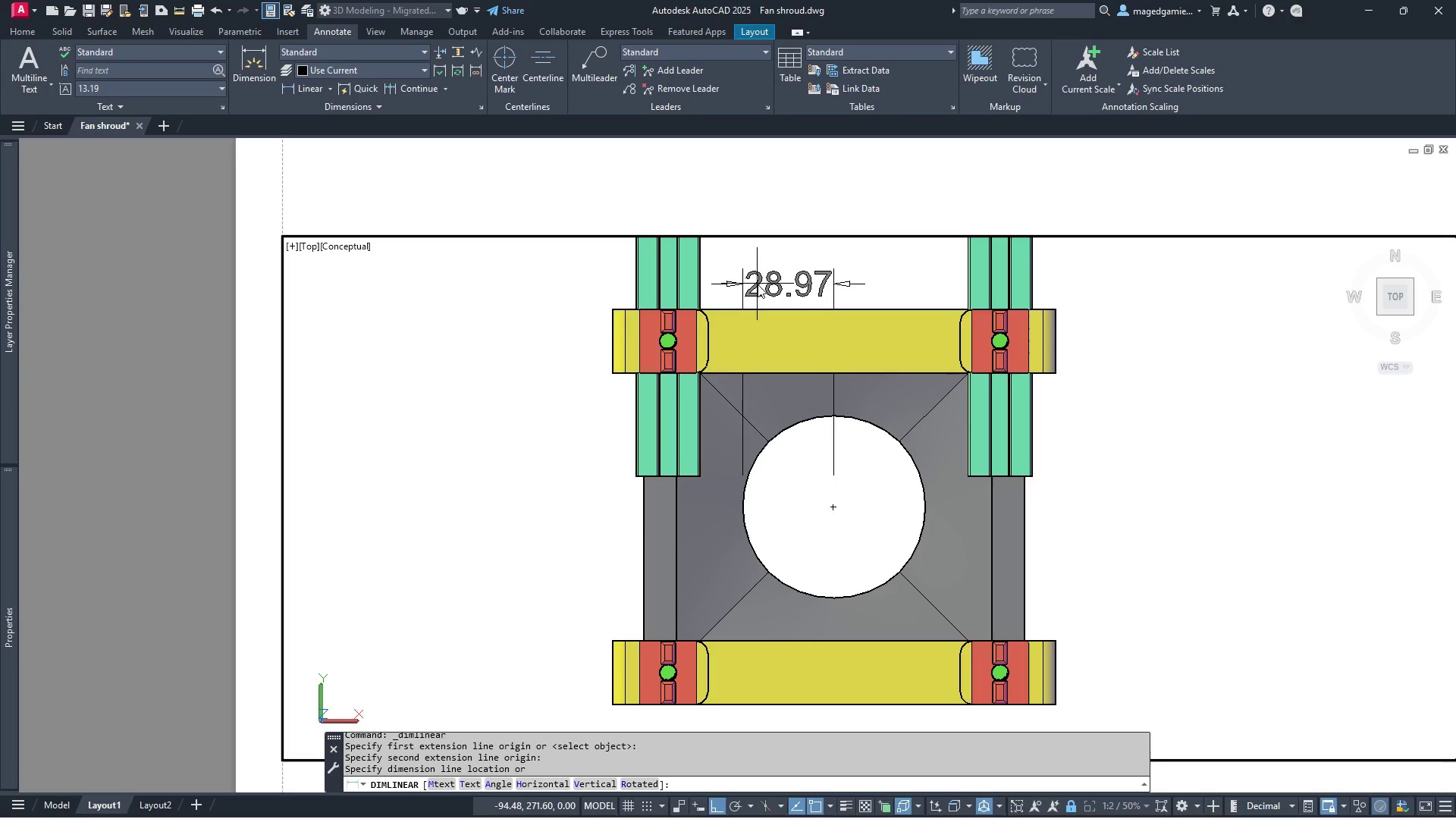 
key(Escape)
 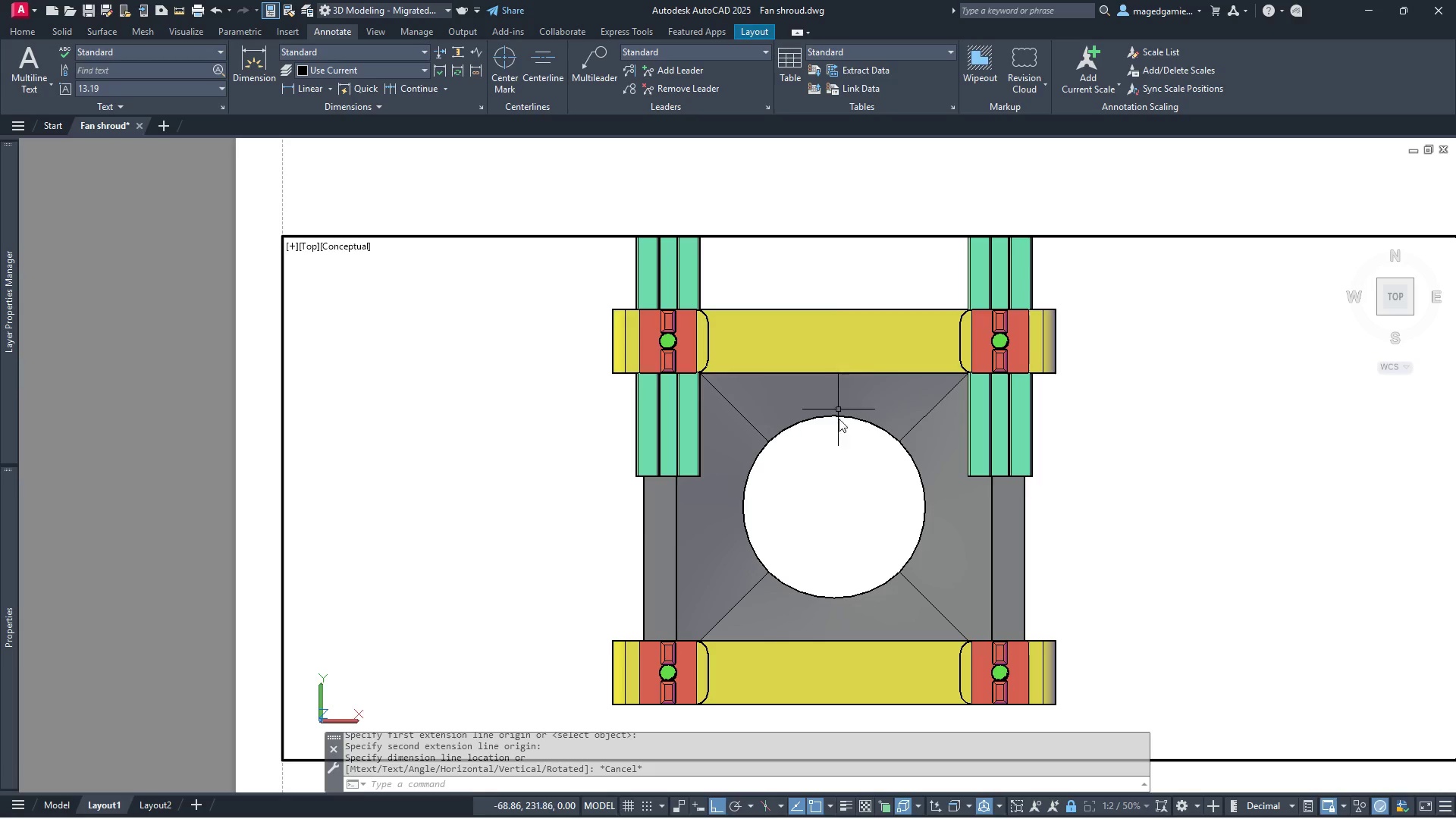 
scroll: coordinate [824, 439], scroll_direction: down, amount: 2.0
 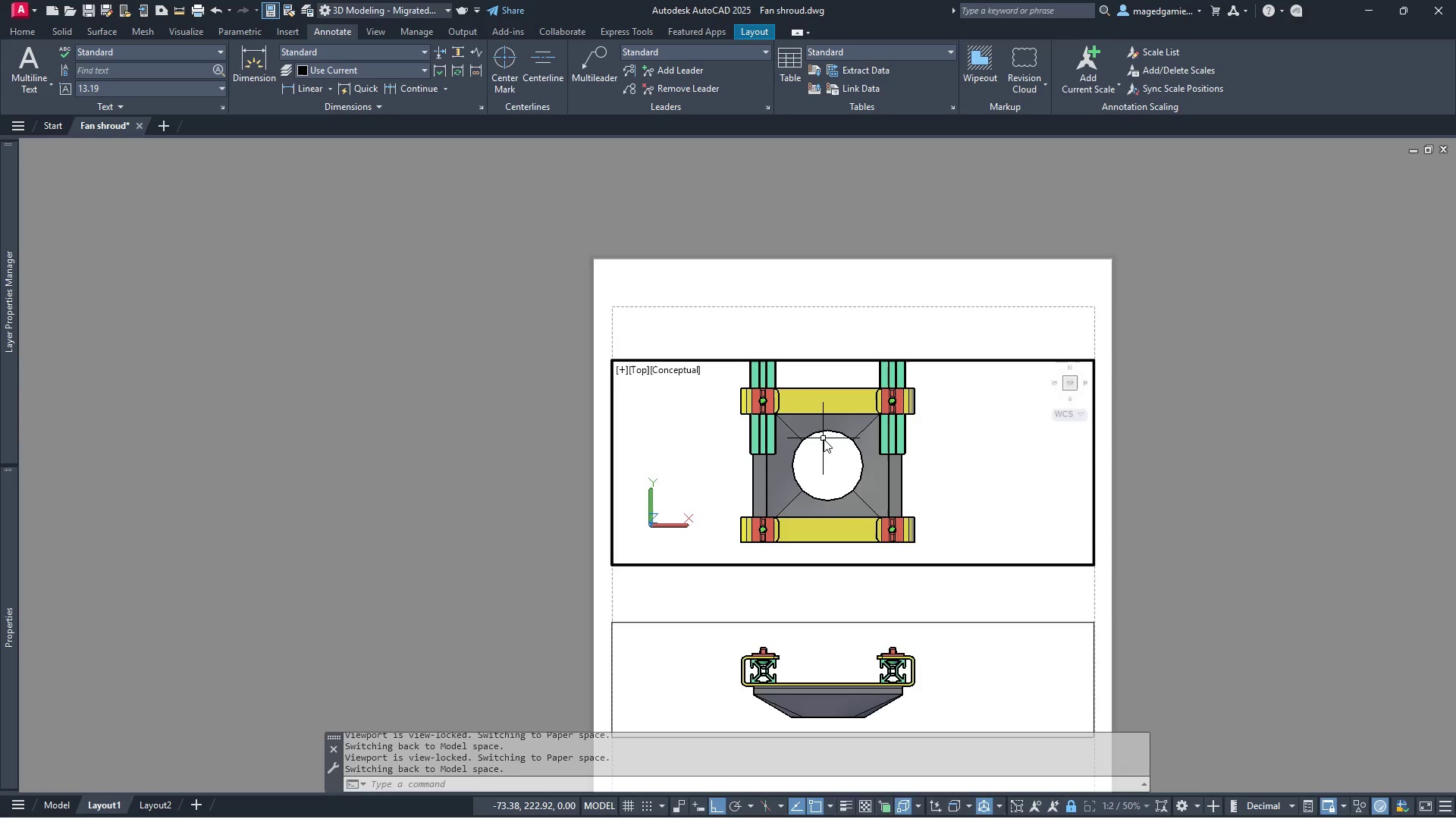 
wait(5.66)
 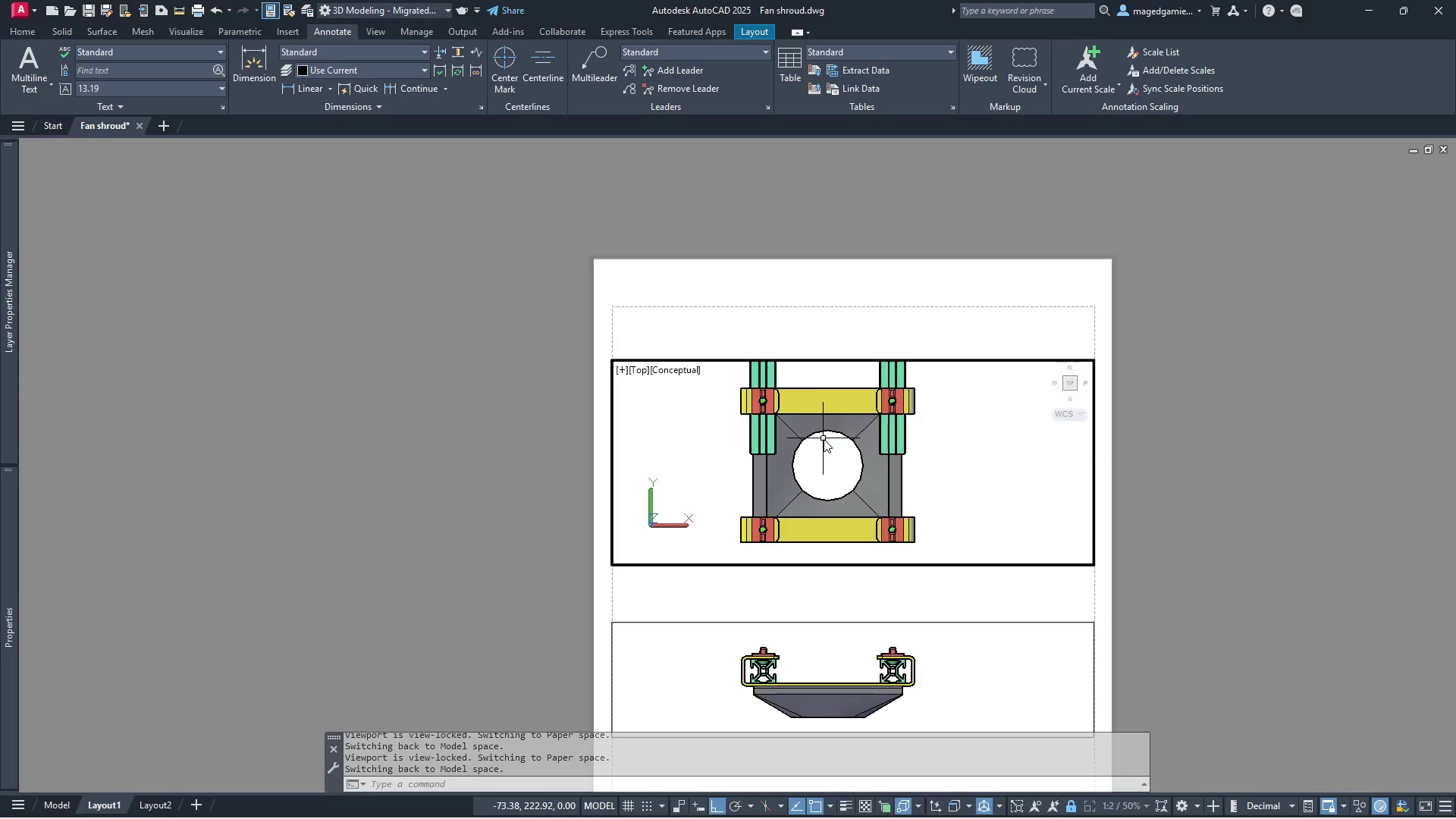 
scroll: coordinate [824, 439], scroll_direction: down, amount: 1.0
 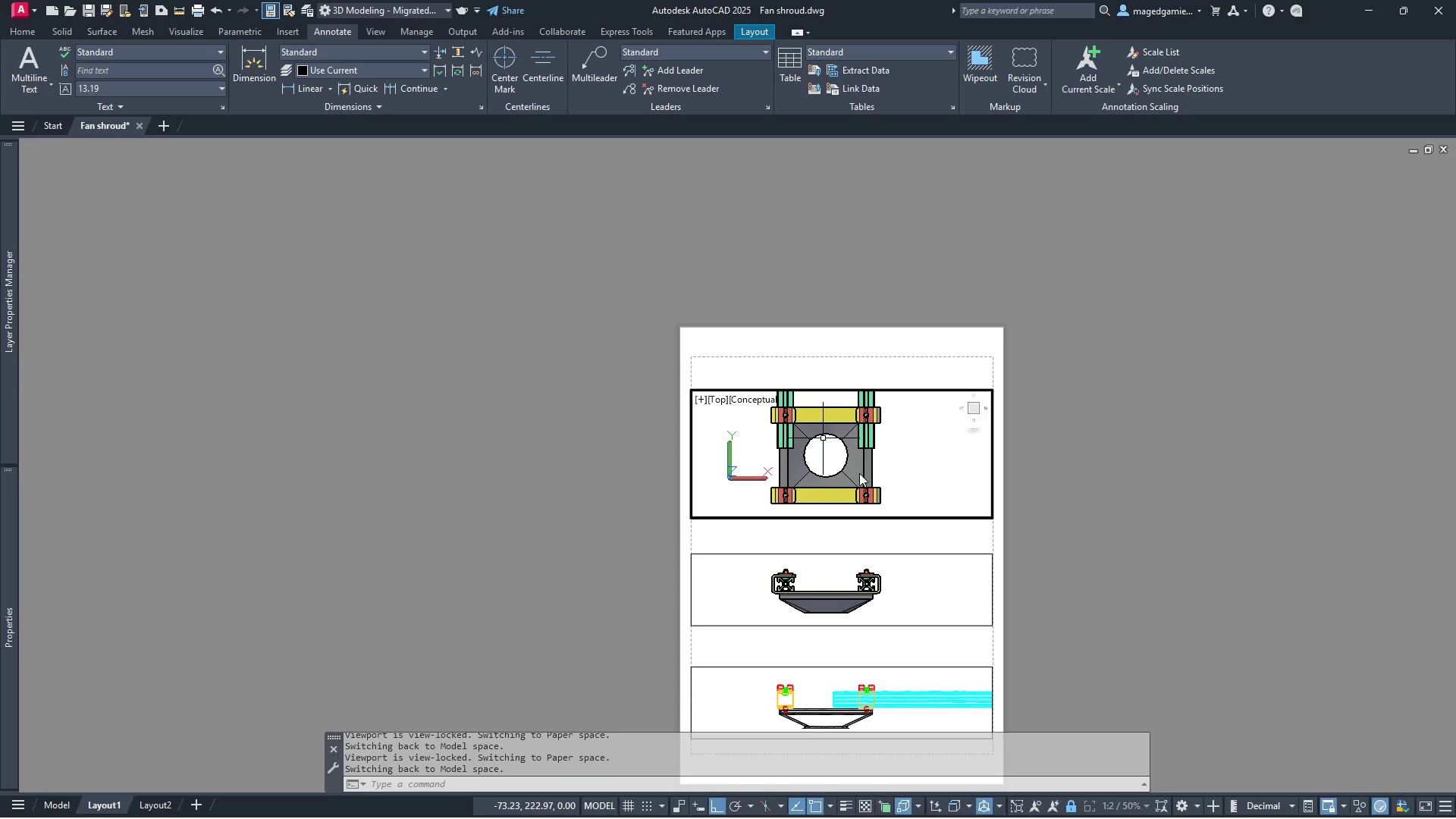 
scroll: coordinate [873, 487], scroll_direction: up, amount: 1.0
 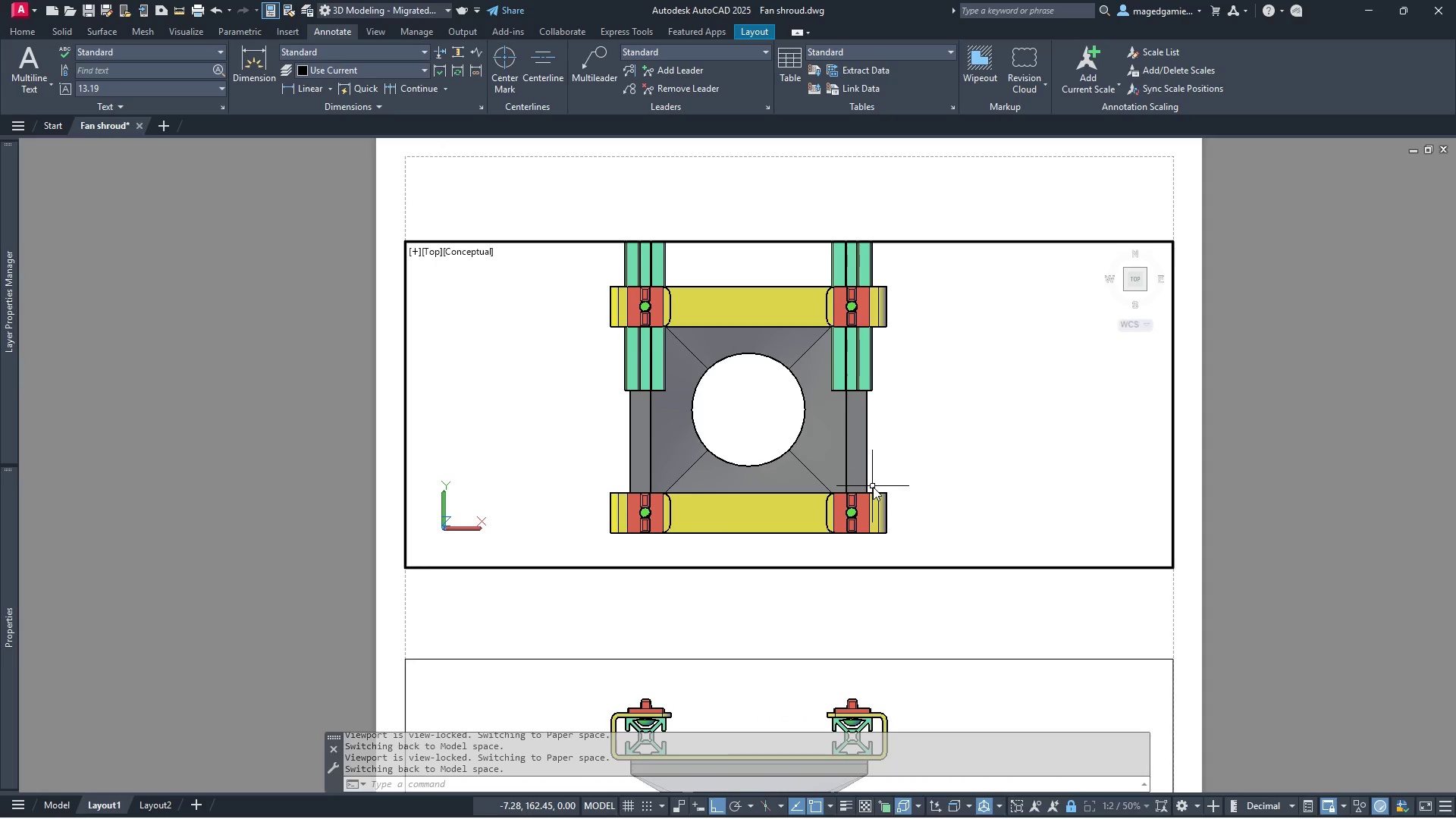 
key(Escape)
 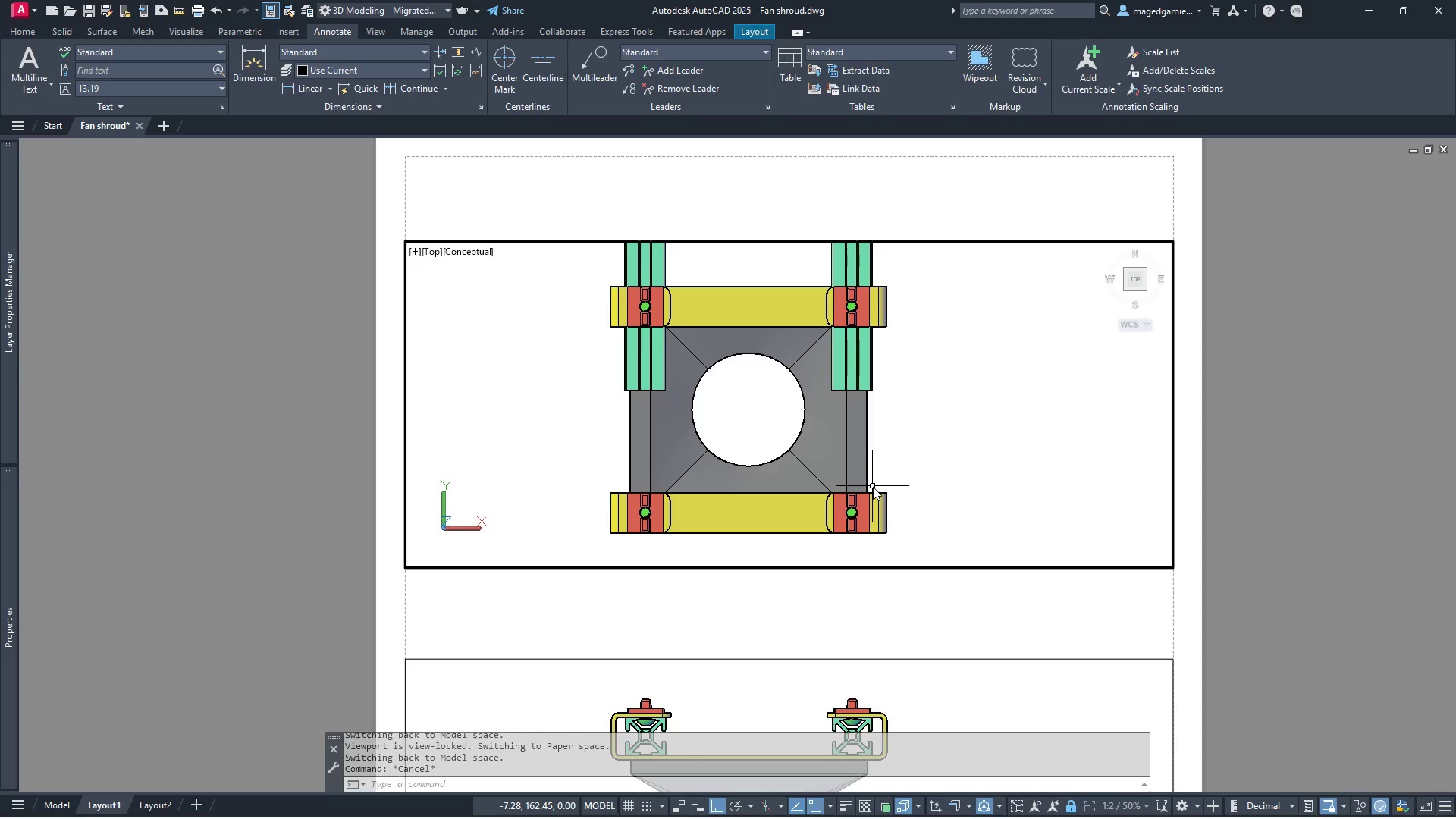 
key(Escape)
 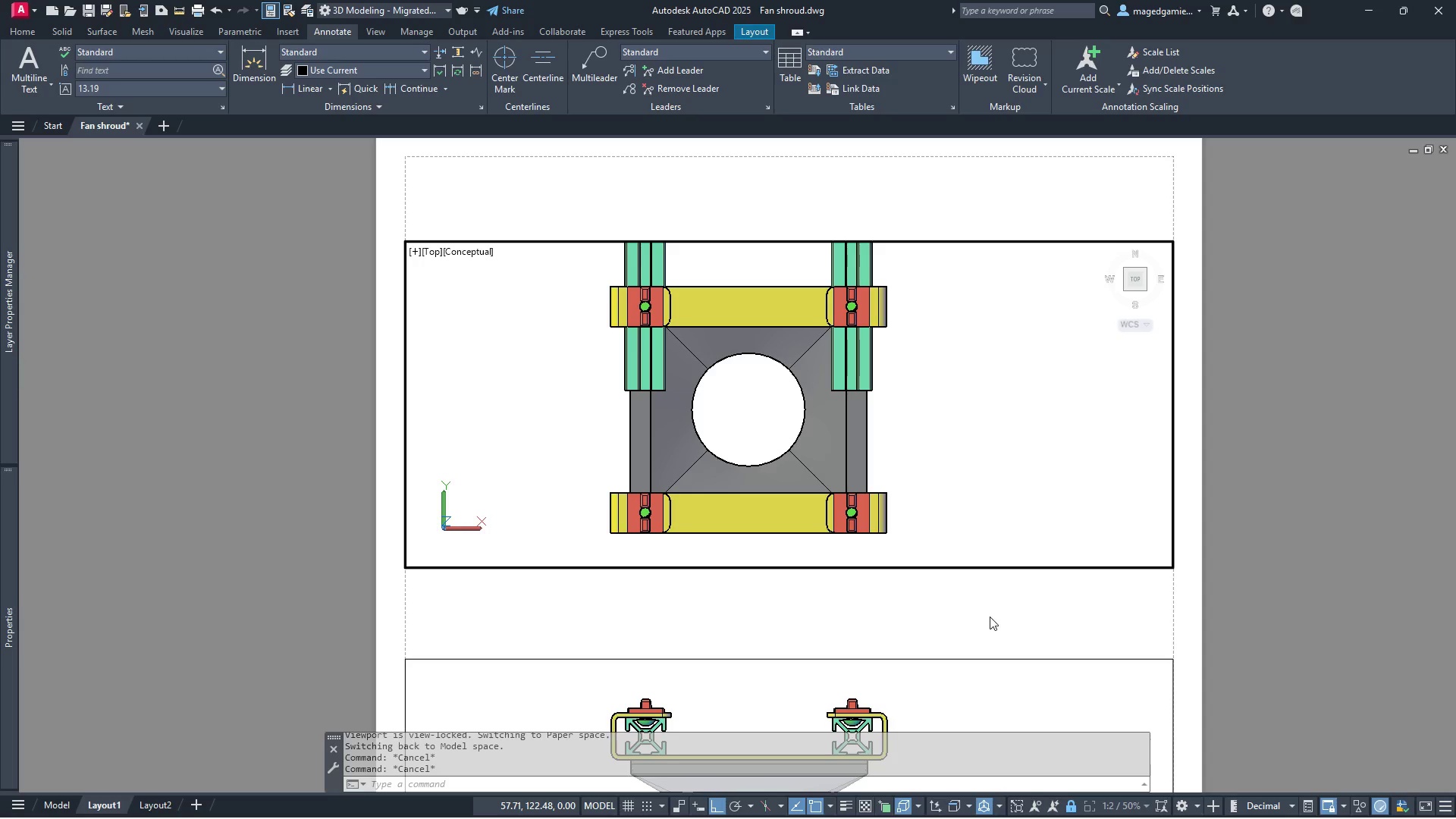 
double_click([987, 619])
 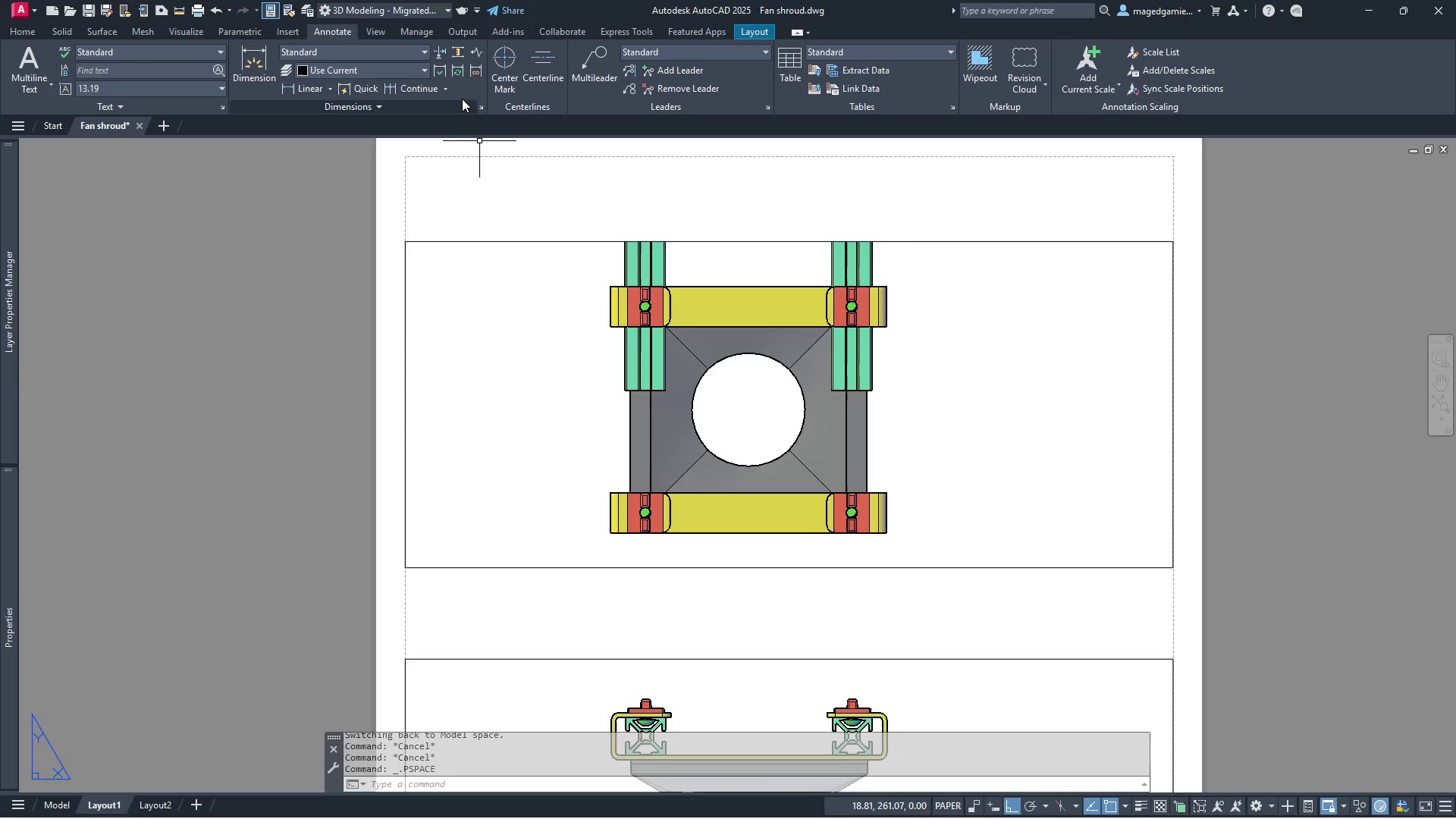 
left_click([310, 85])
 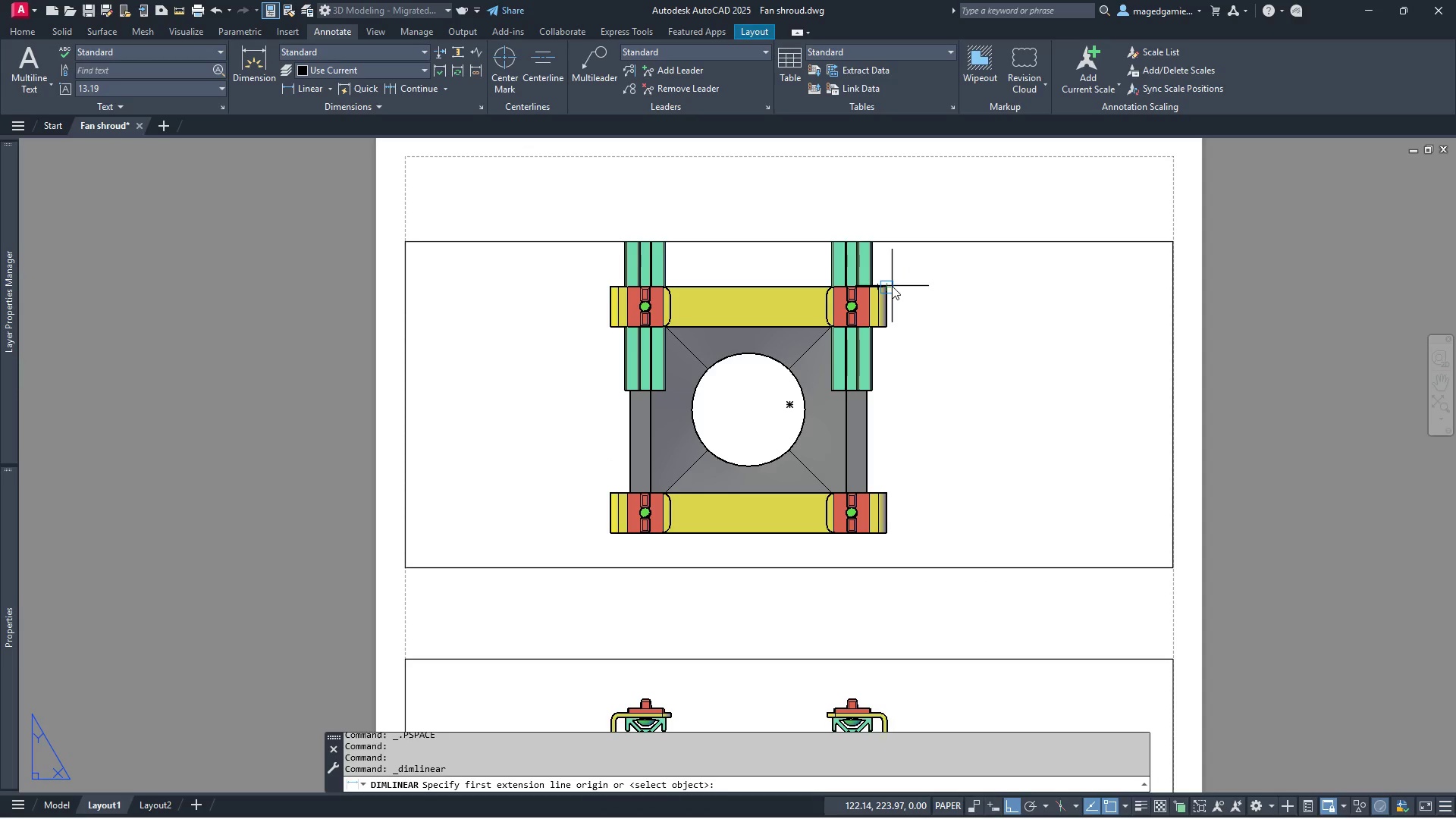 
left_click([892, 287])
 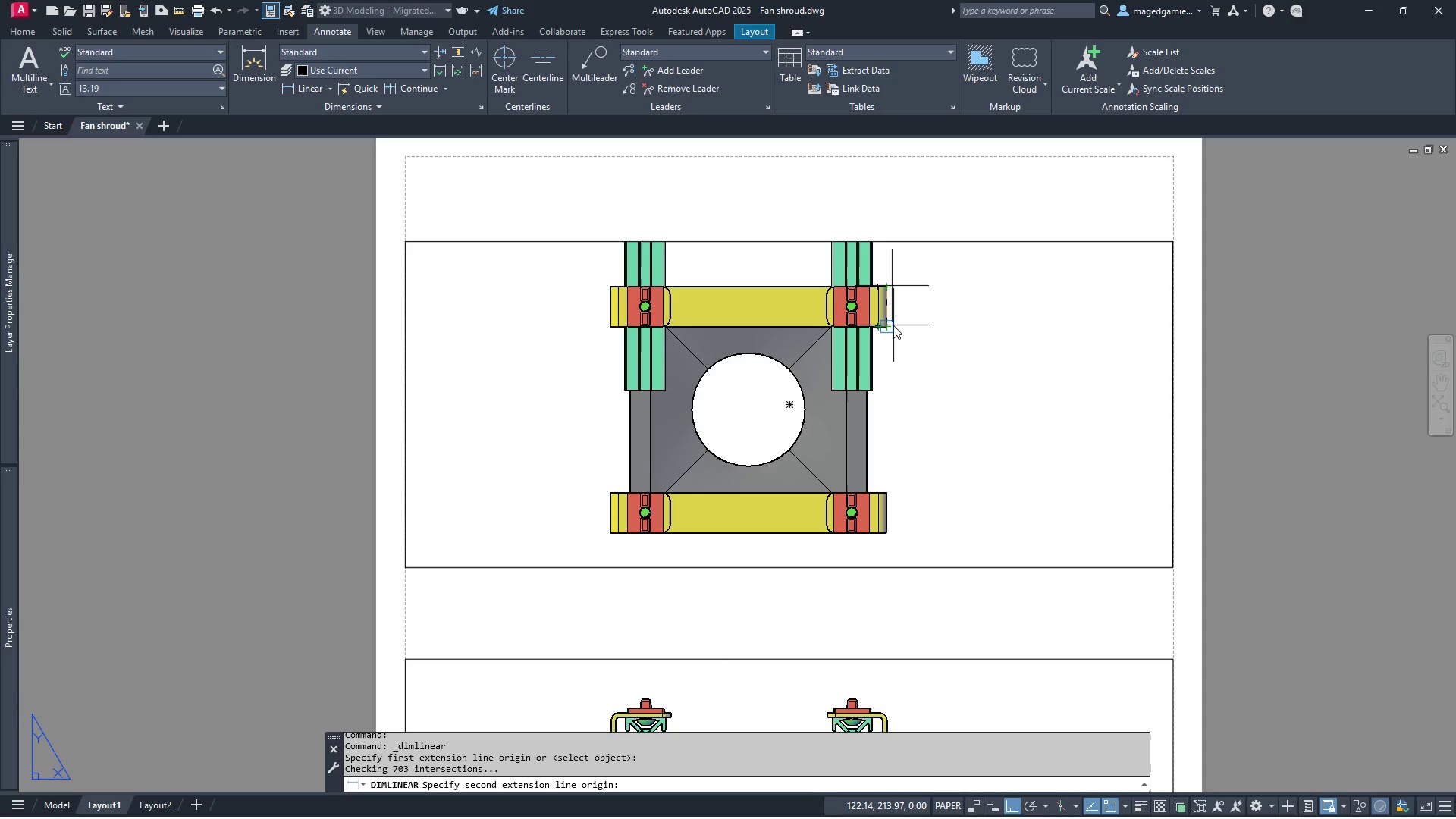 
left_click([893, 325])
 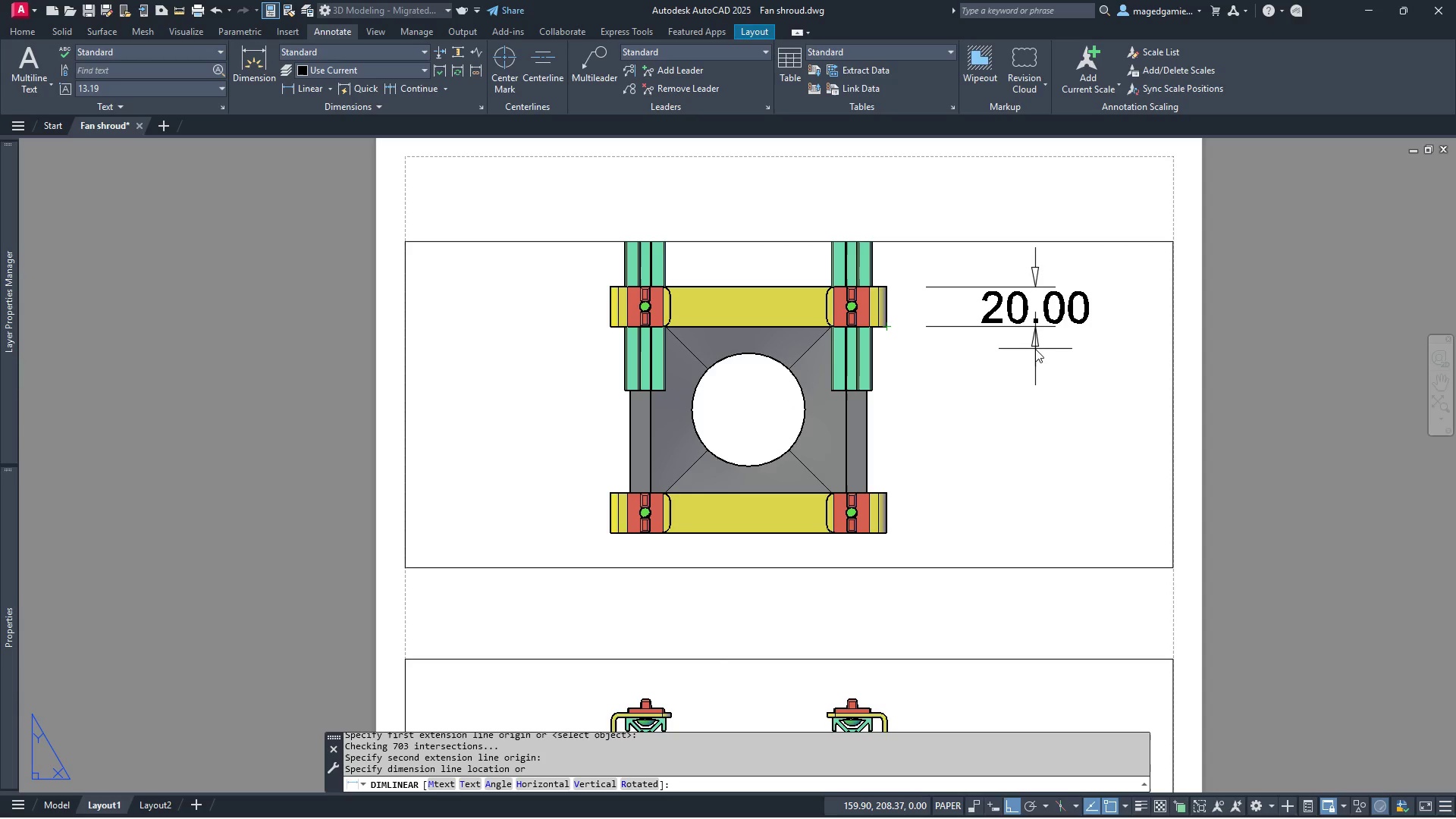 
left_click([1035, 349])
 